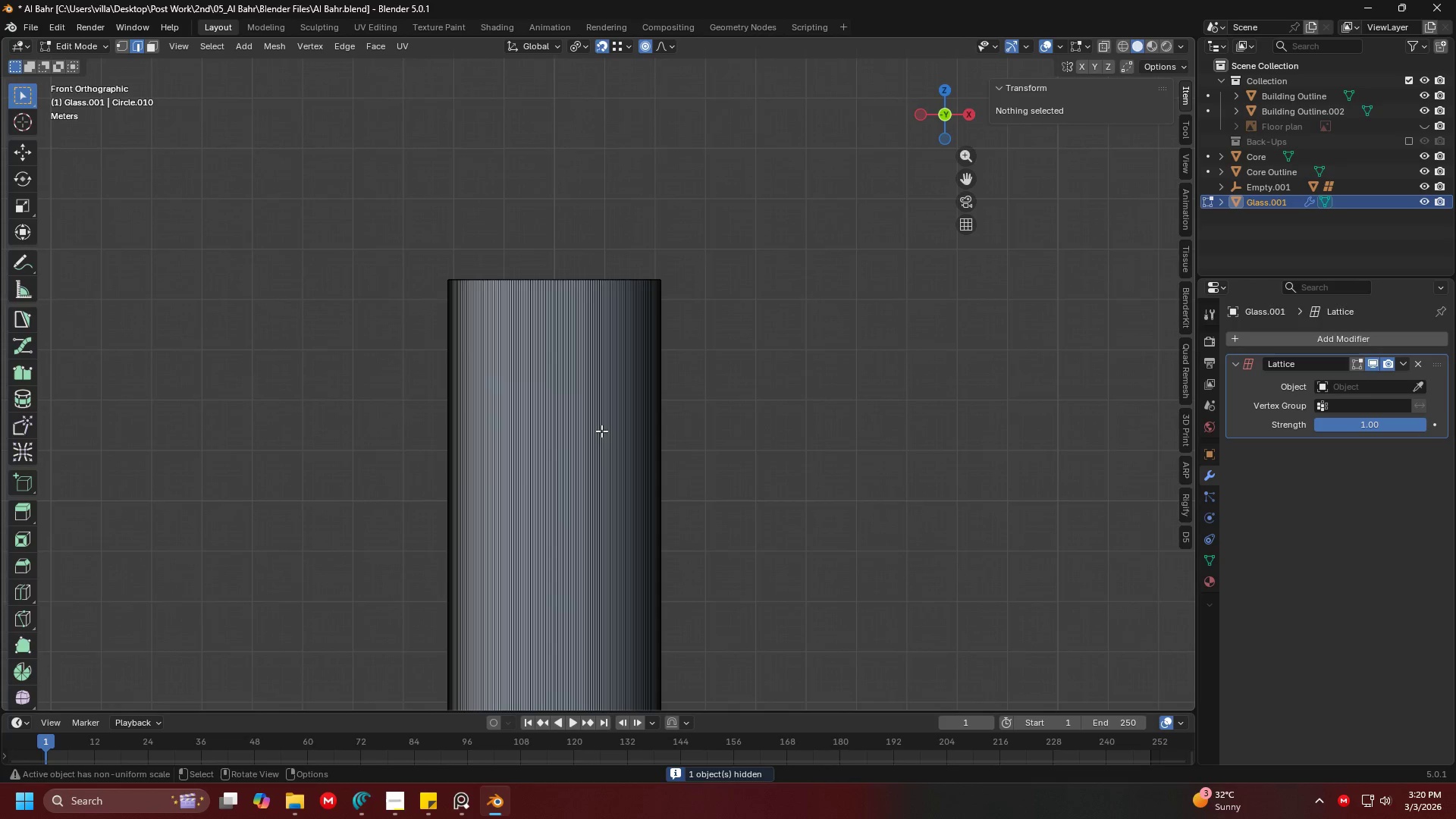 
key(Shift+ShiftLeft)
 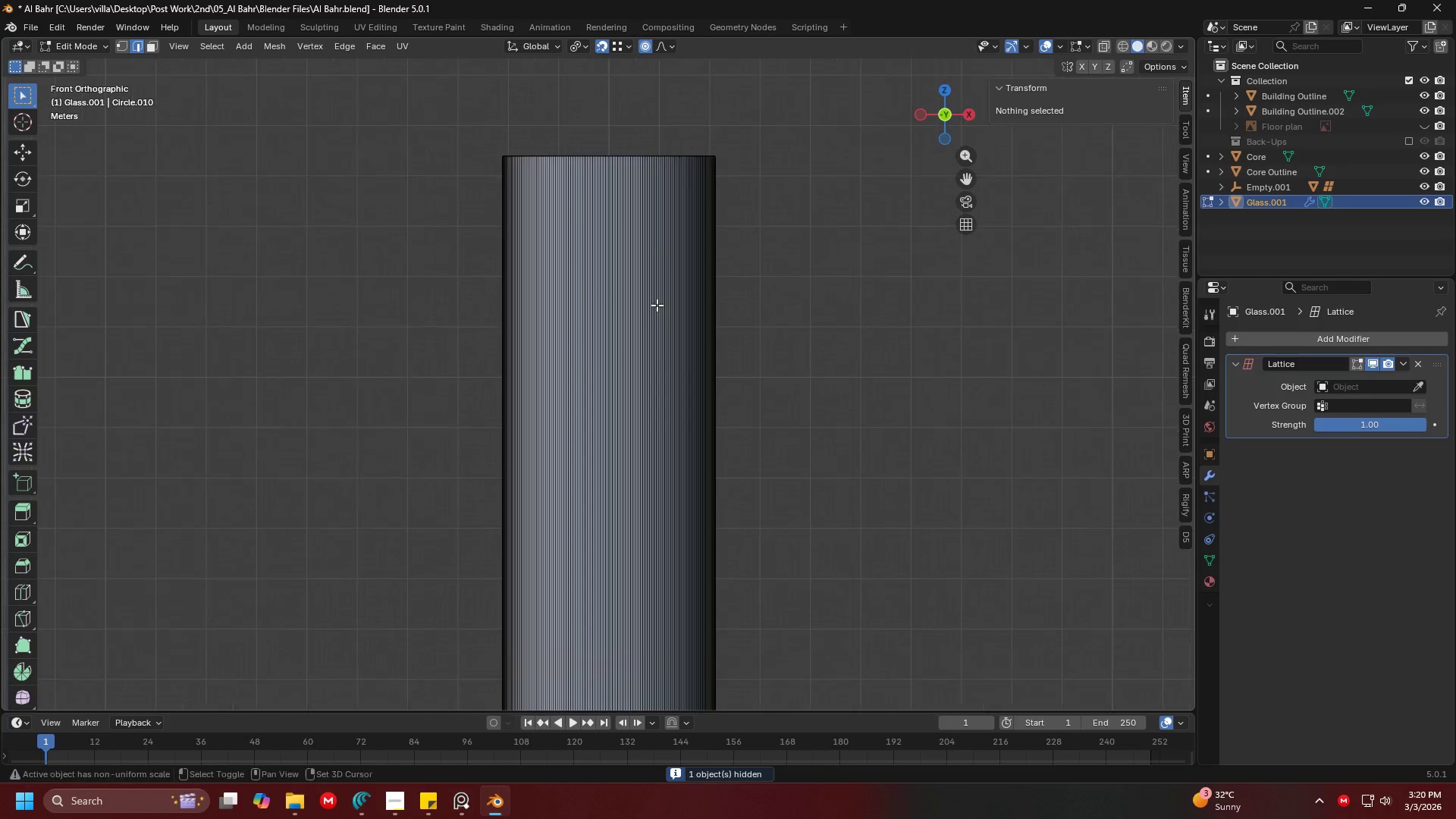 
key(Shift+ShiftLeft)
 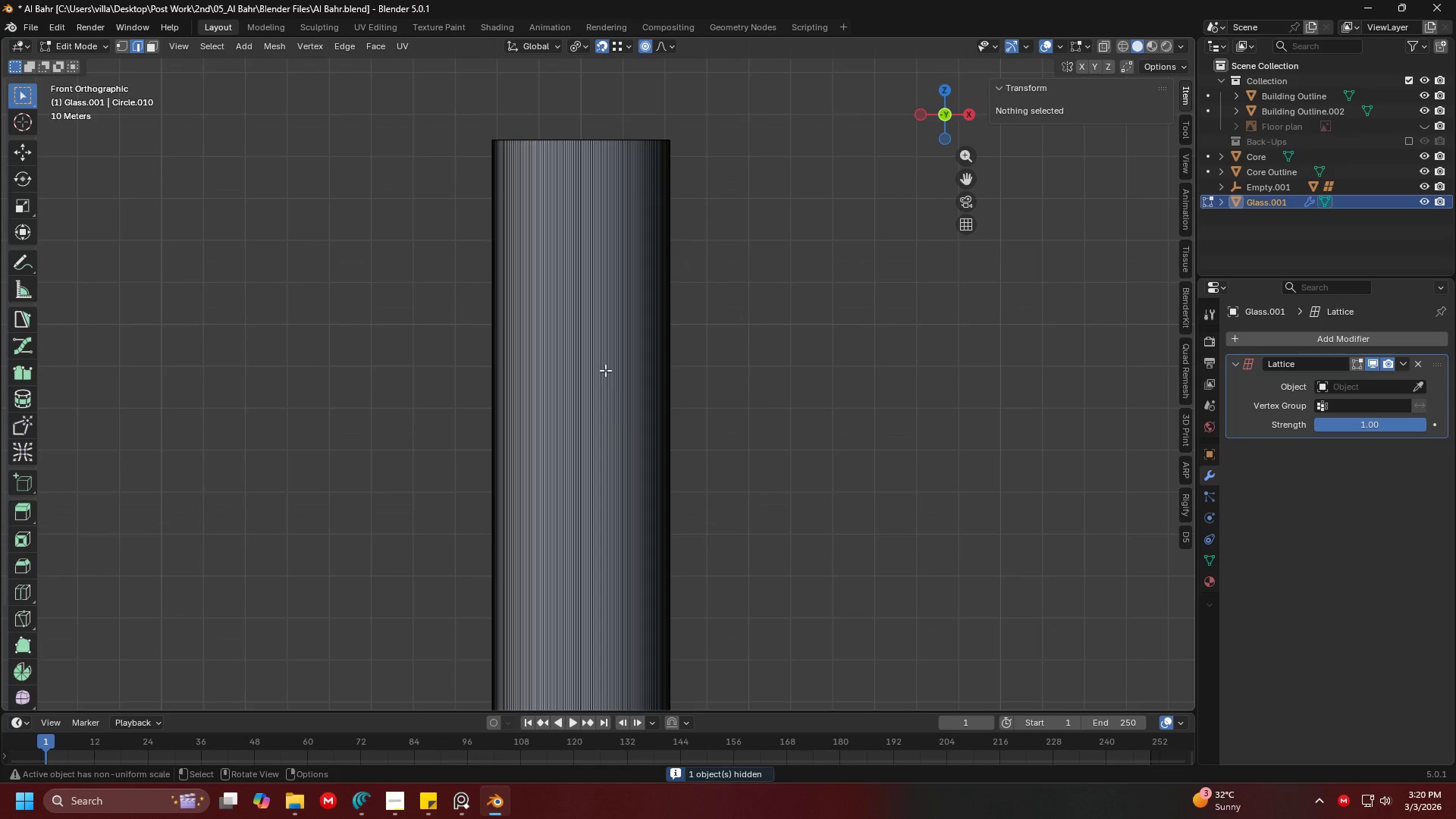 
hold_key(key=ControlLeft, duration=0.8)
 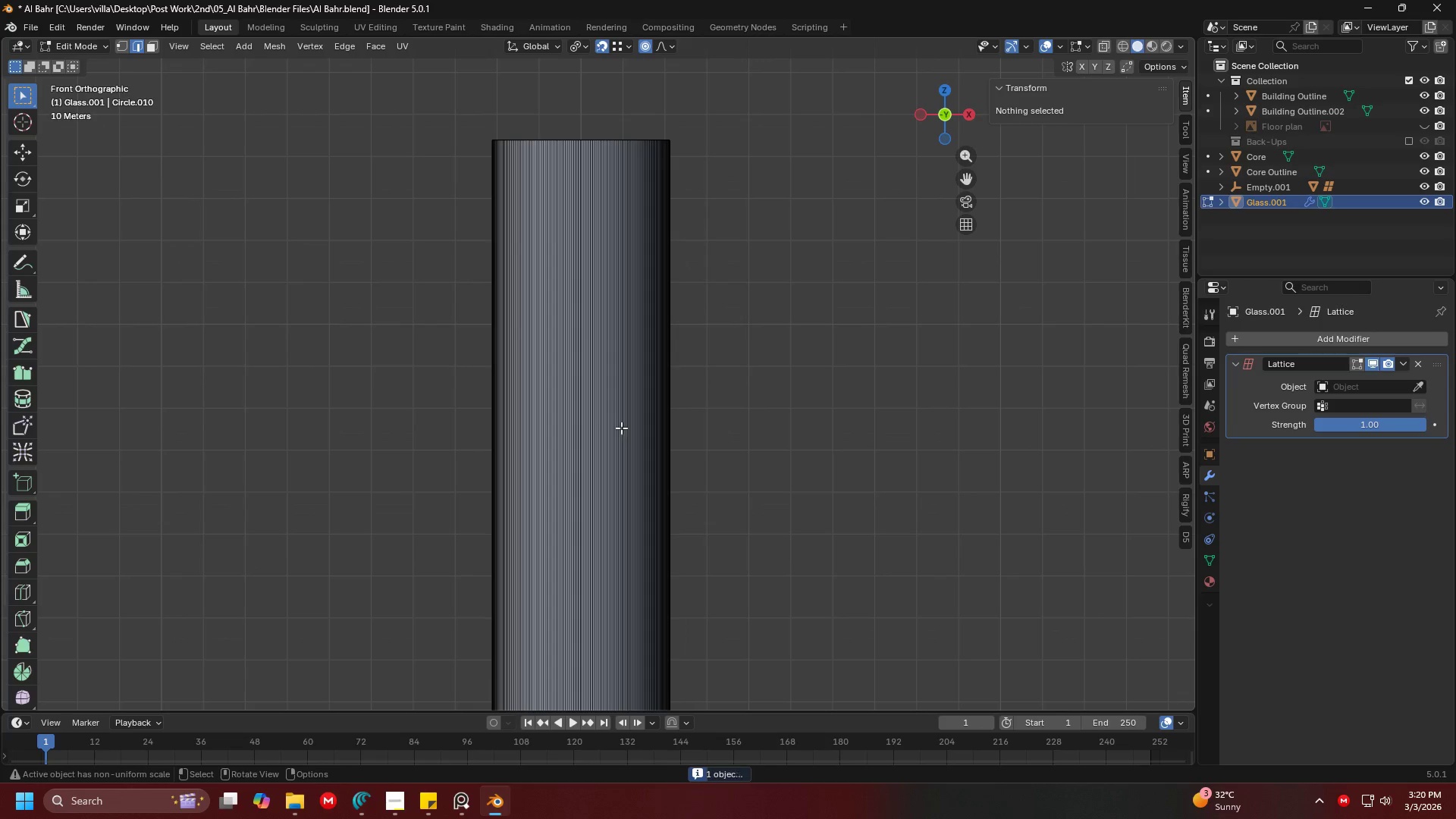 
scroll: coordinate [597, 339], scroll_direction: none, amount: 0.0
 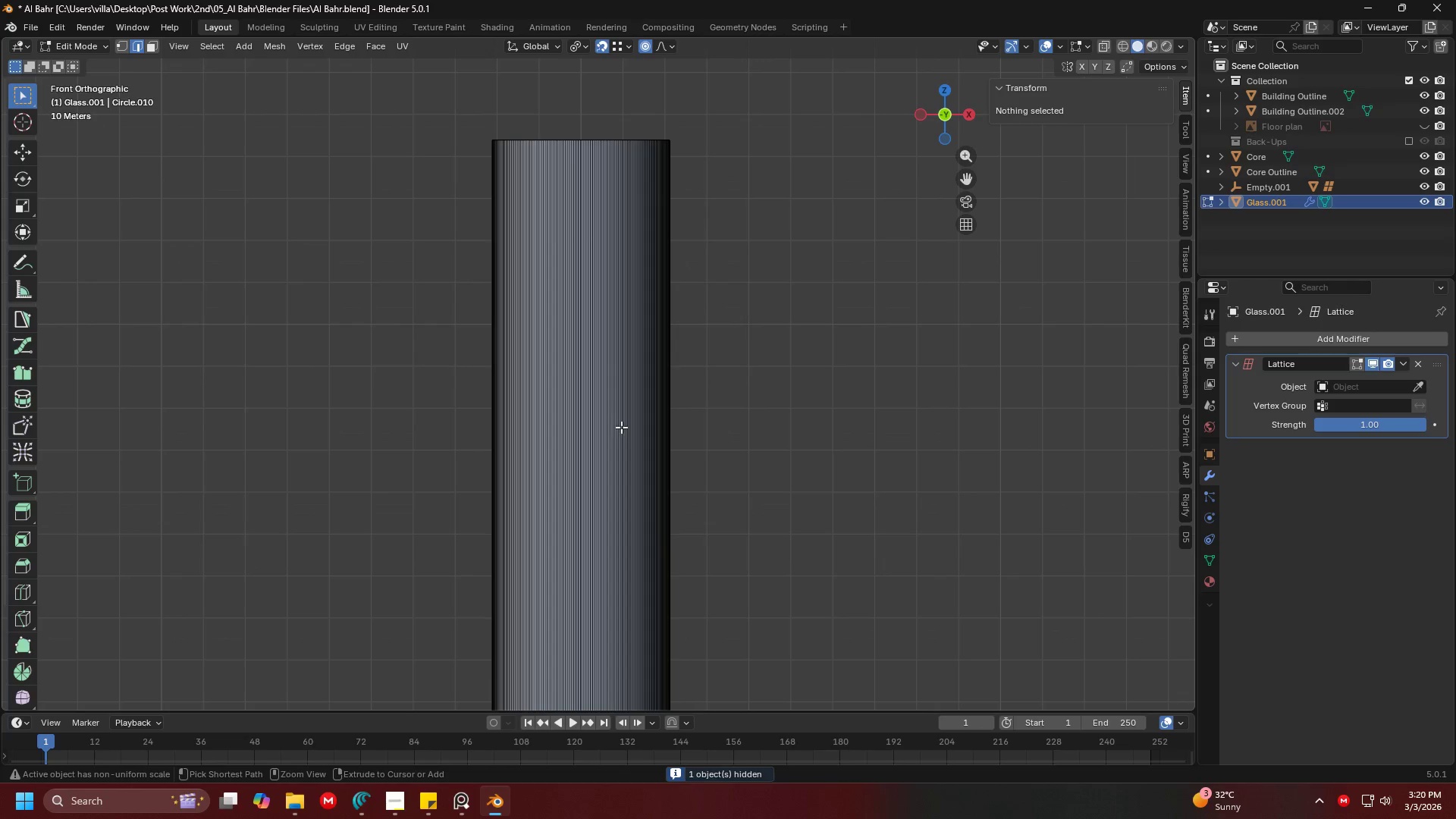 
hold_key(key=ShiftLeft, duration=0.55)
 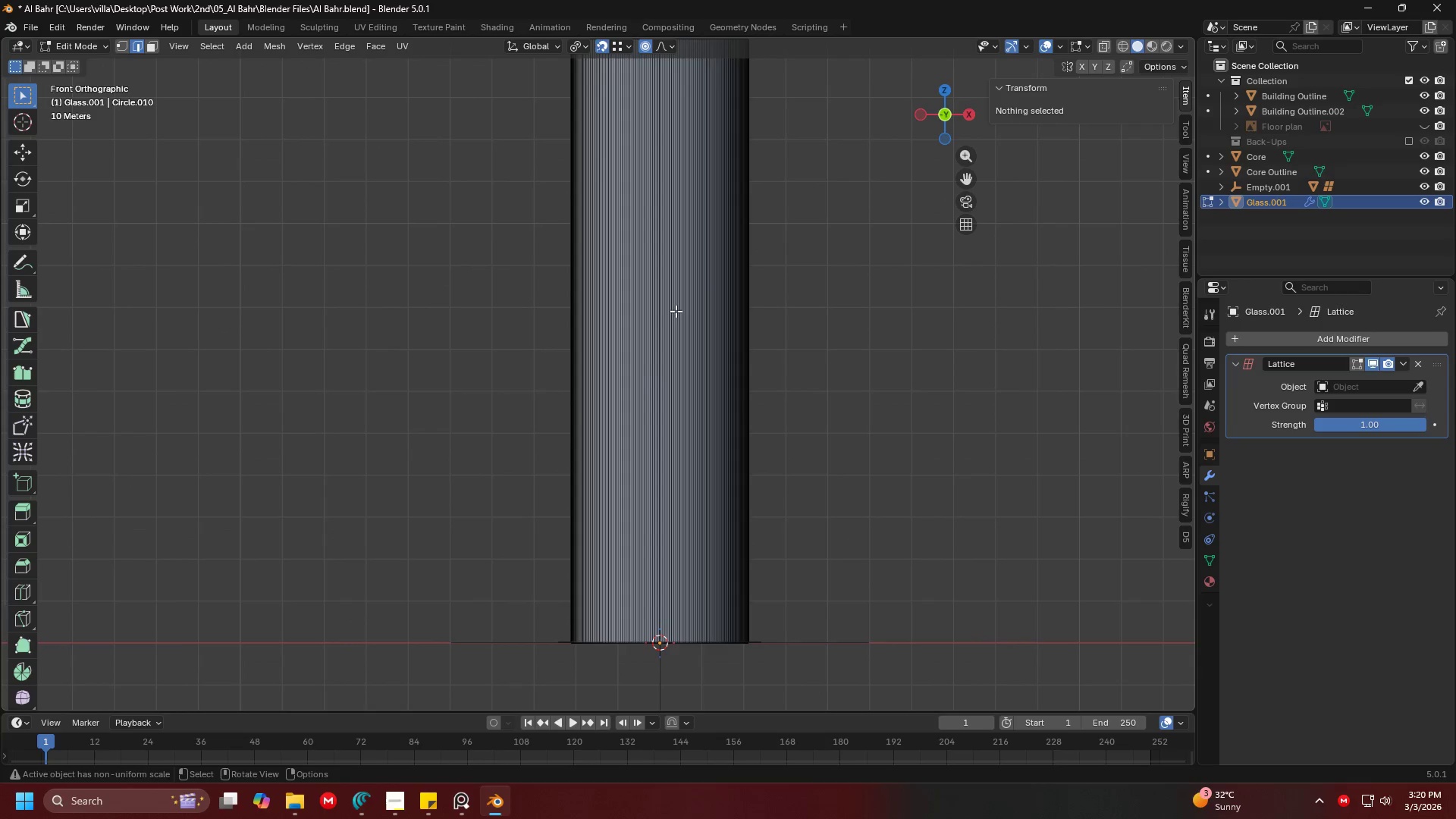 
hold_key(key=ShiftLeft, duration=0.36)
 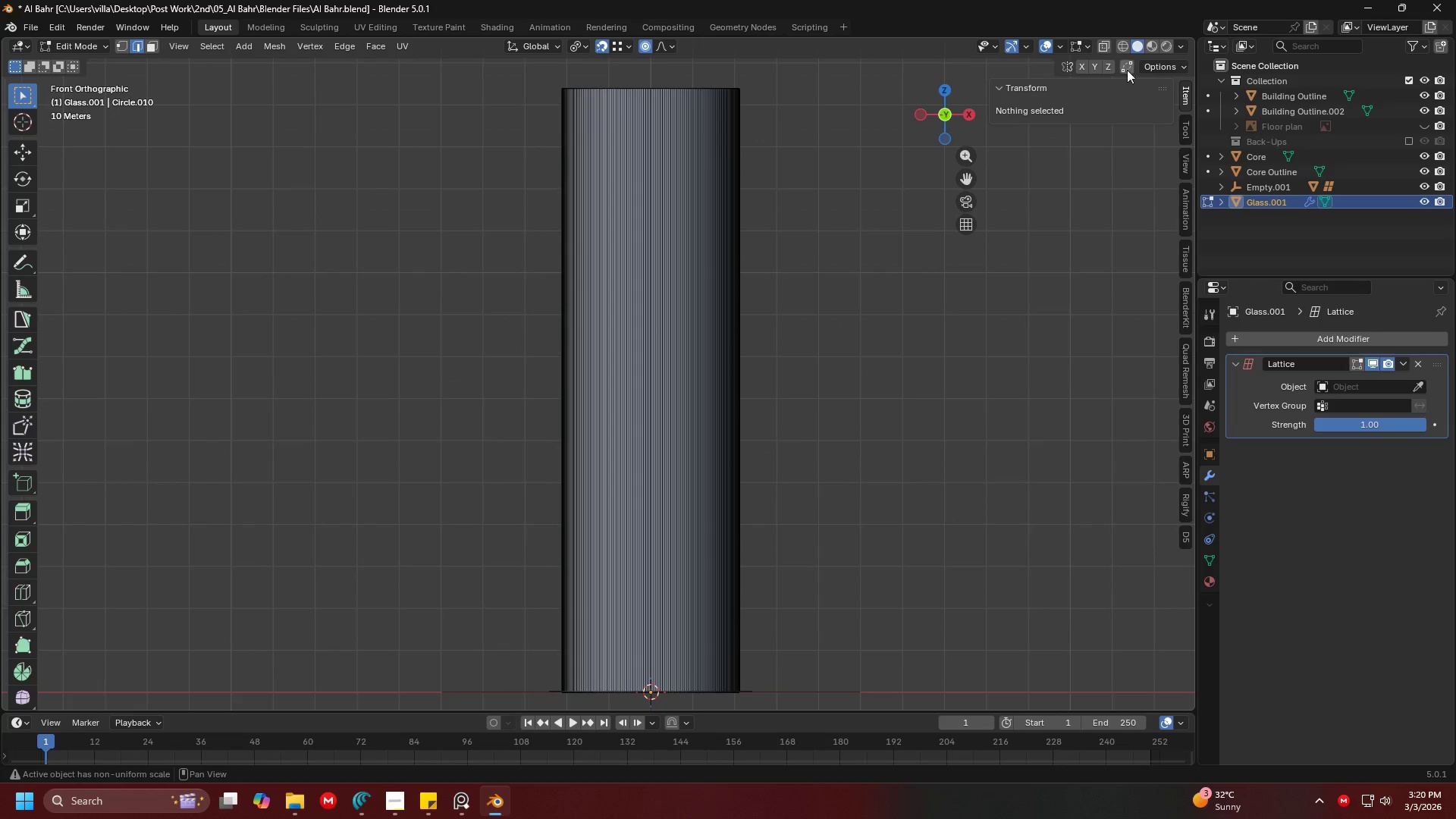 
left_click([1108, 49])
 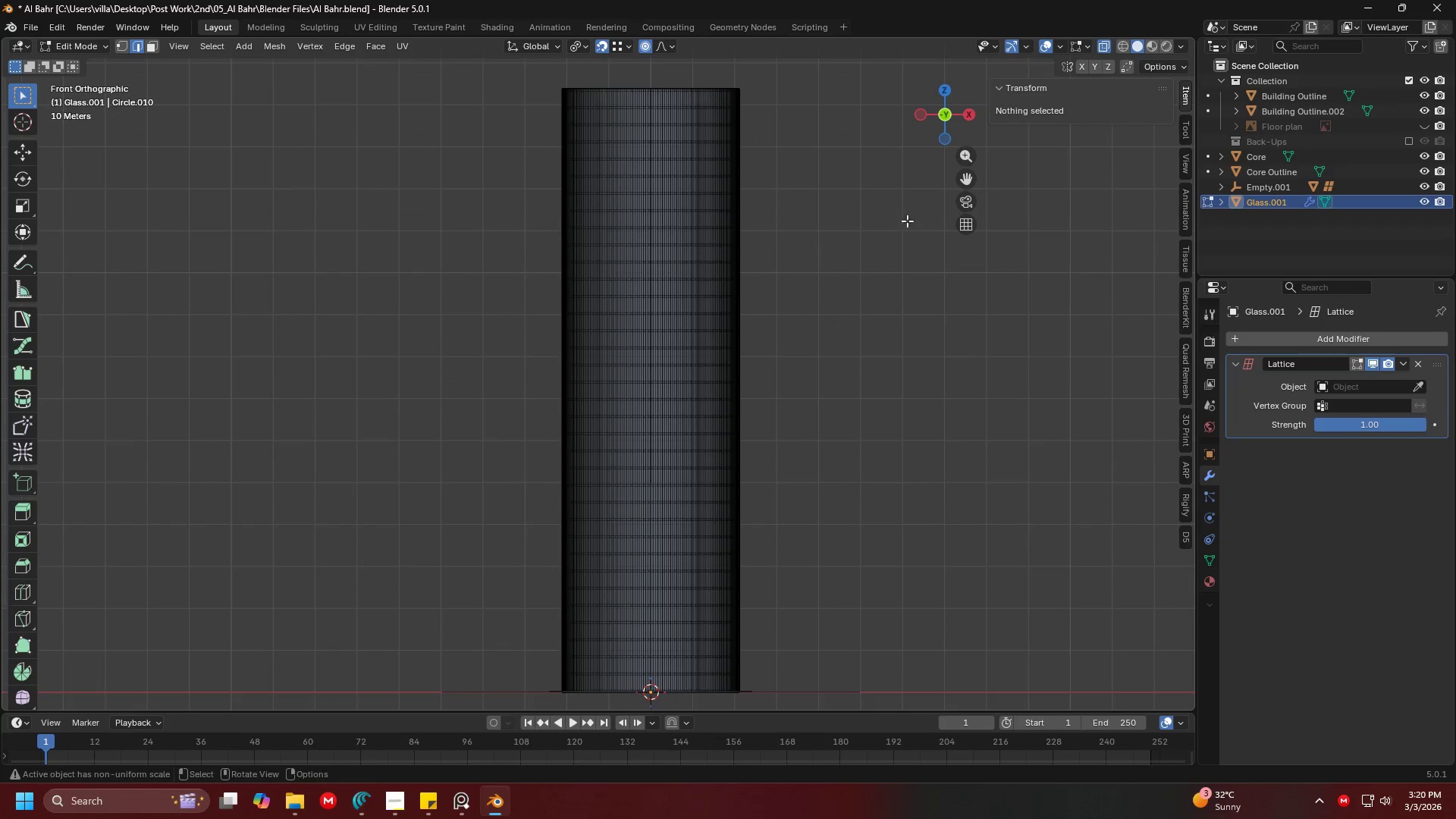 
left_click([813, 267])
 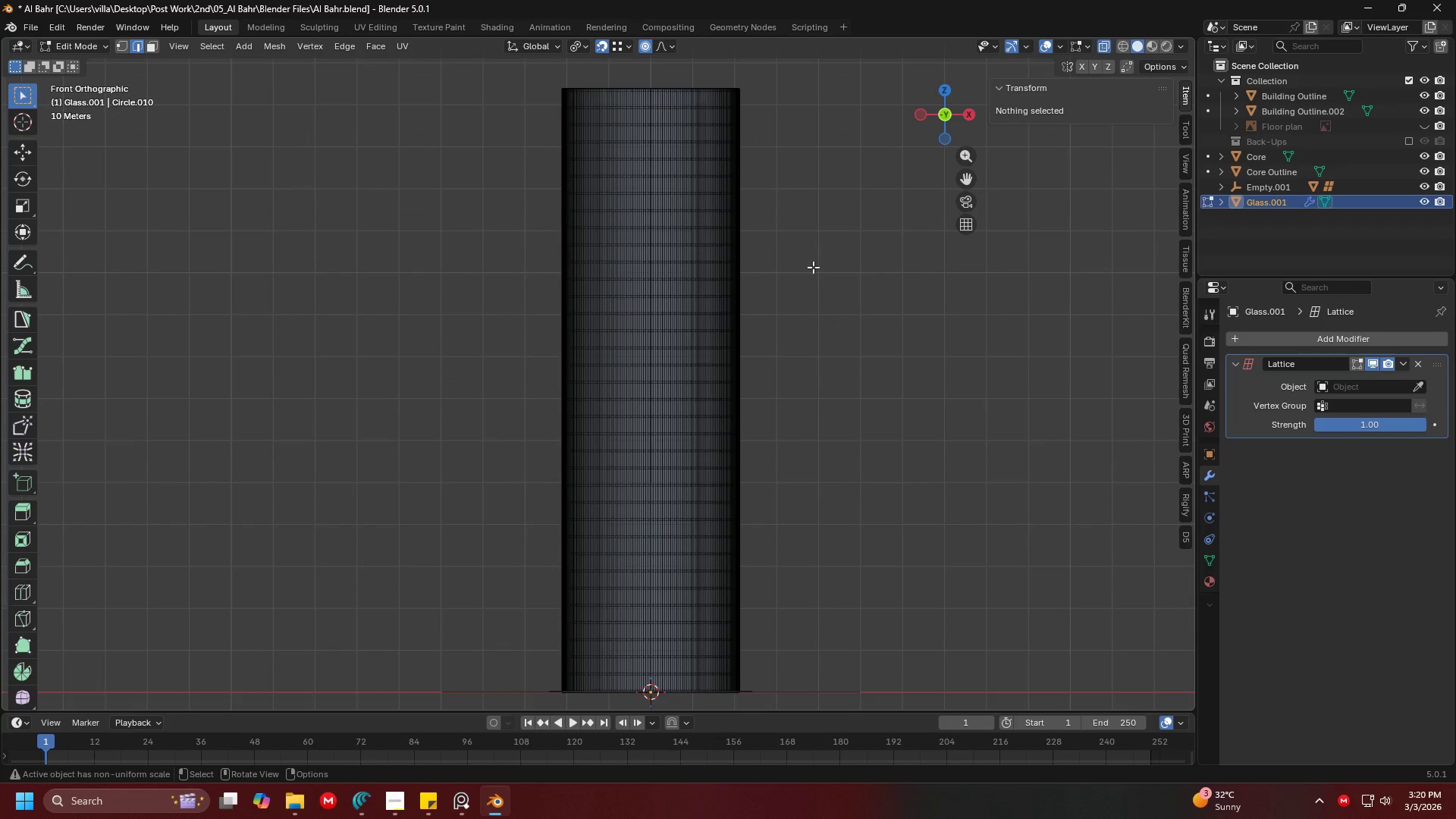 
key(Tab)
 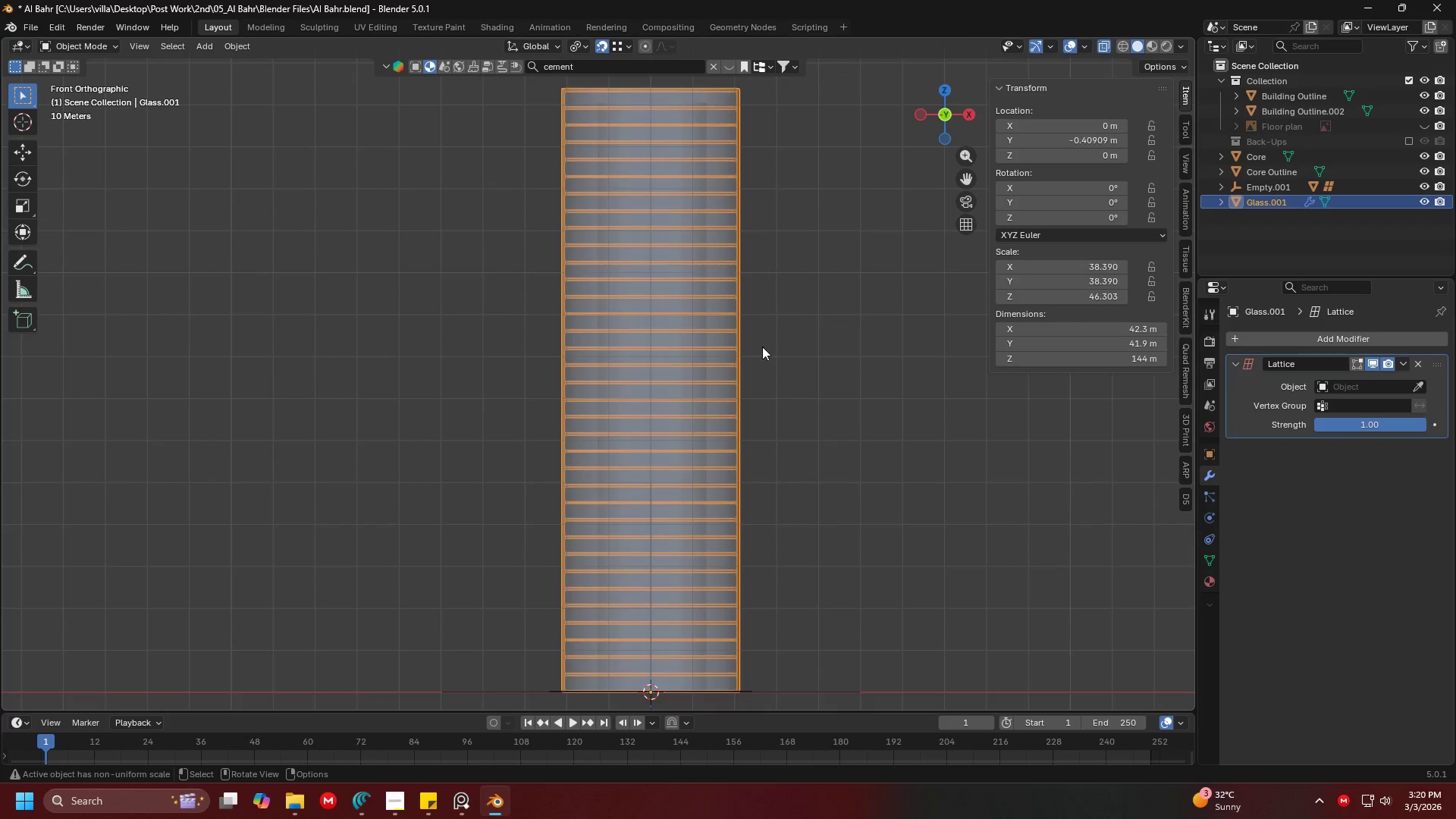 
scroll: coordinate [759, 358], scroll_direction: up, amount: 1.0
 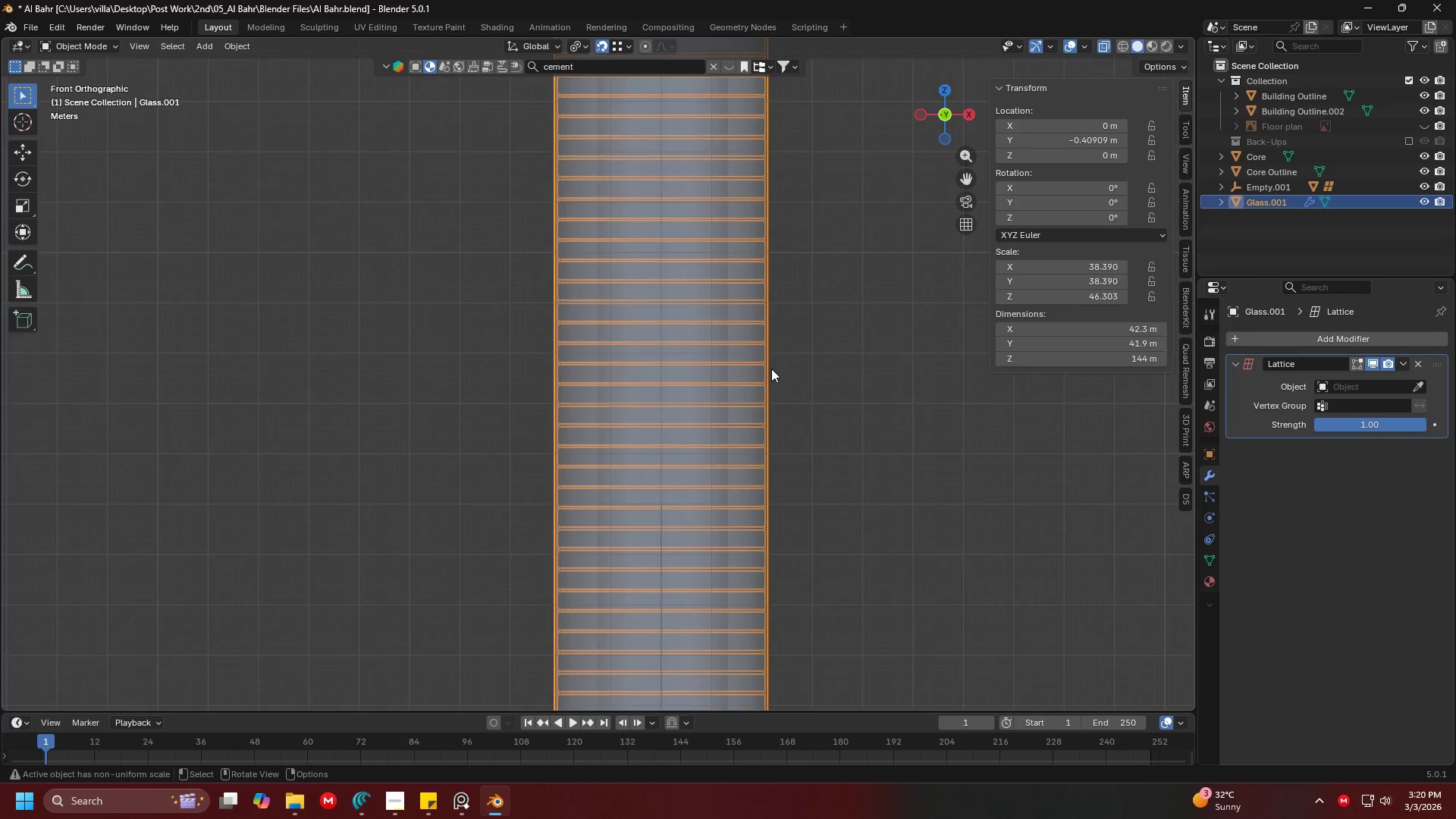 
key(Tab)
 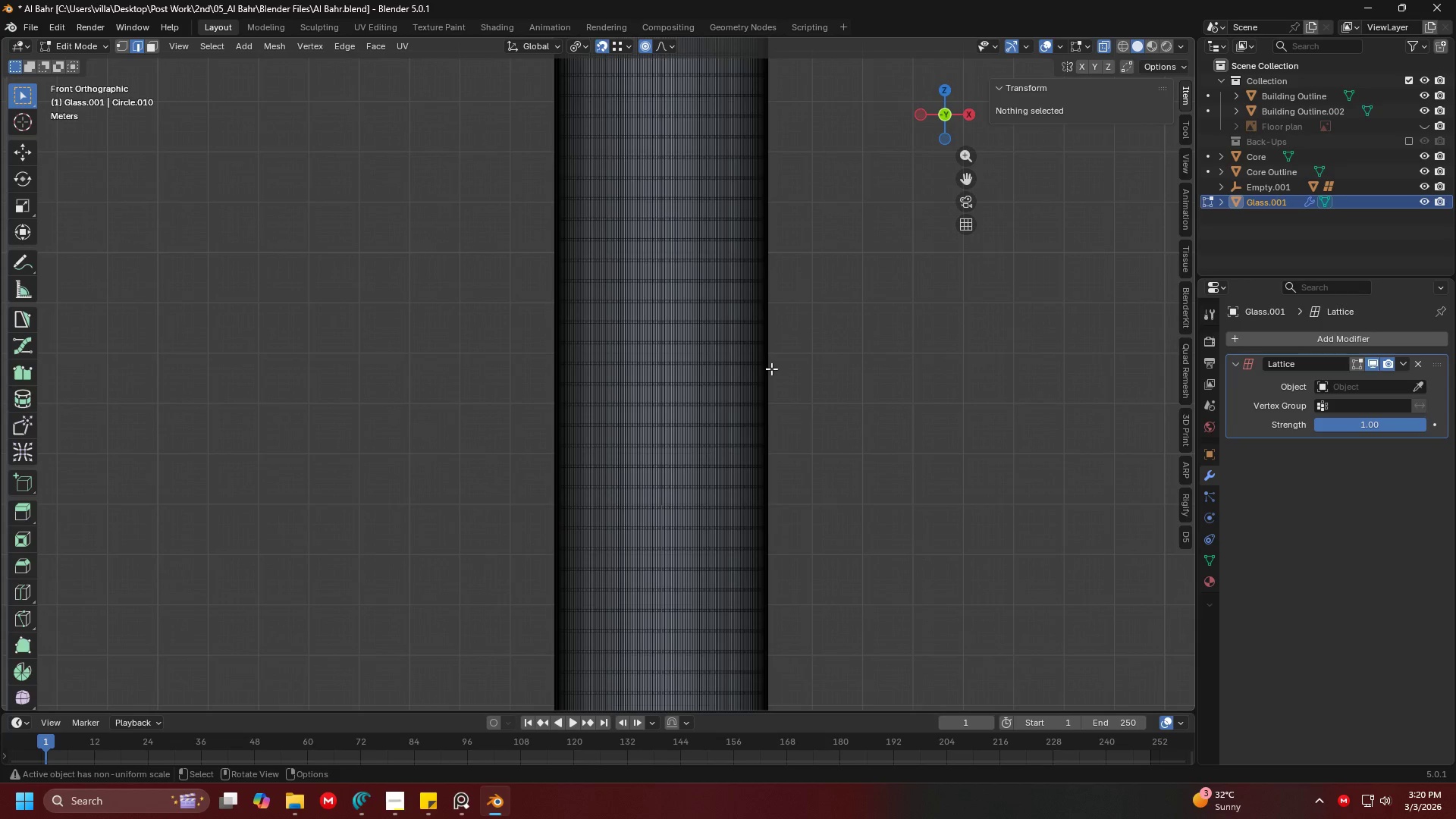 
key(Shift+ShiftLeft)
 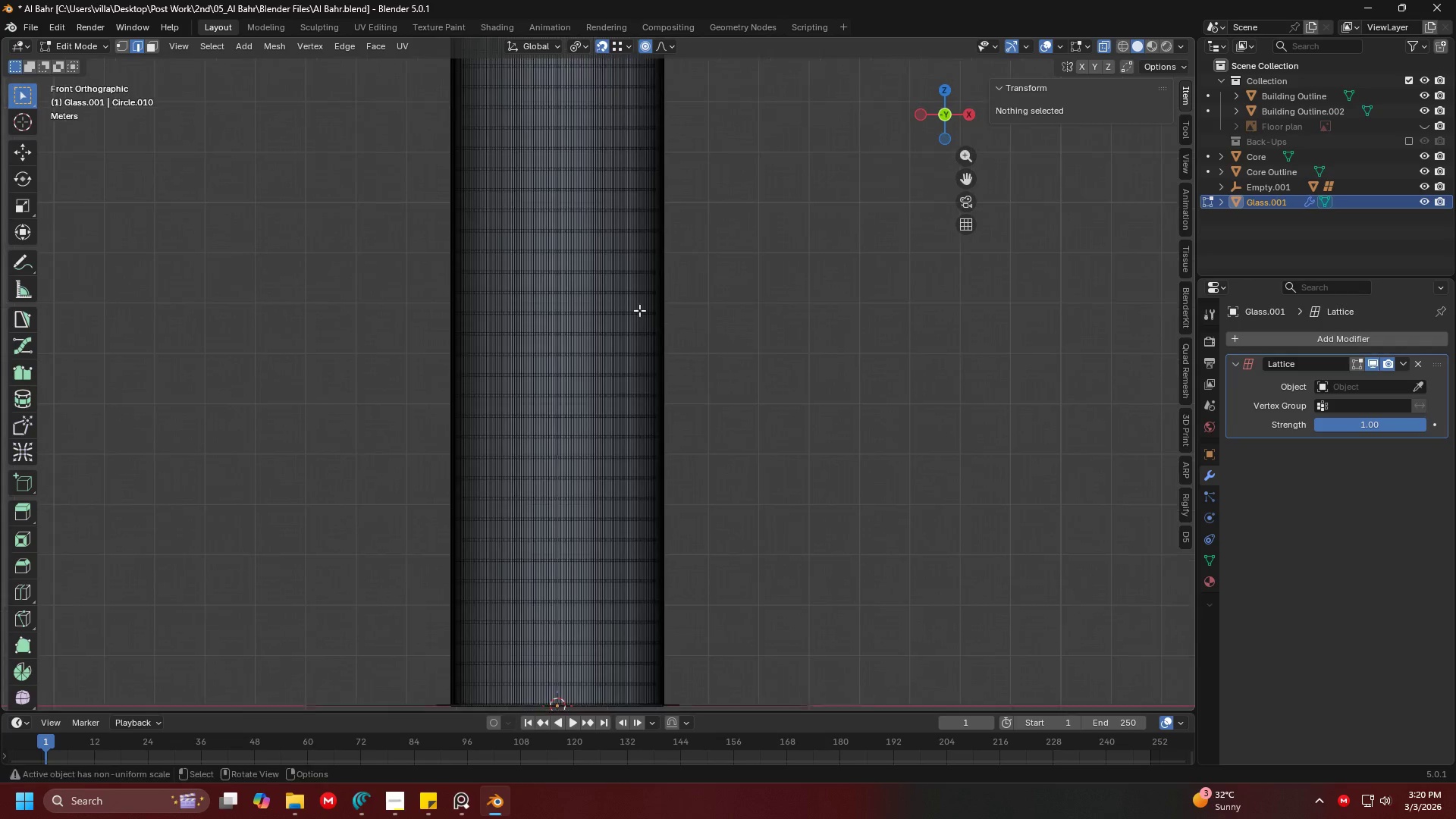 
key(Shift+ShiftLeft)
 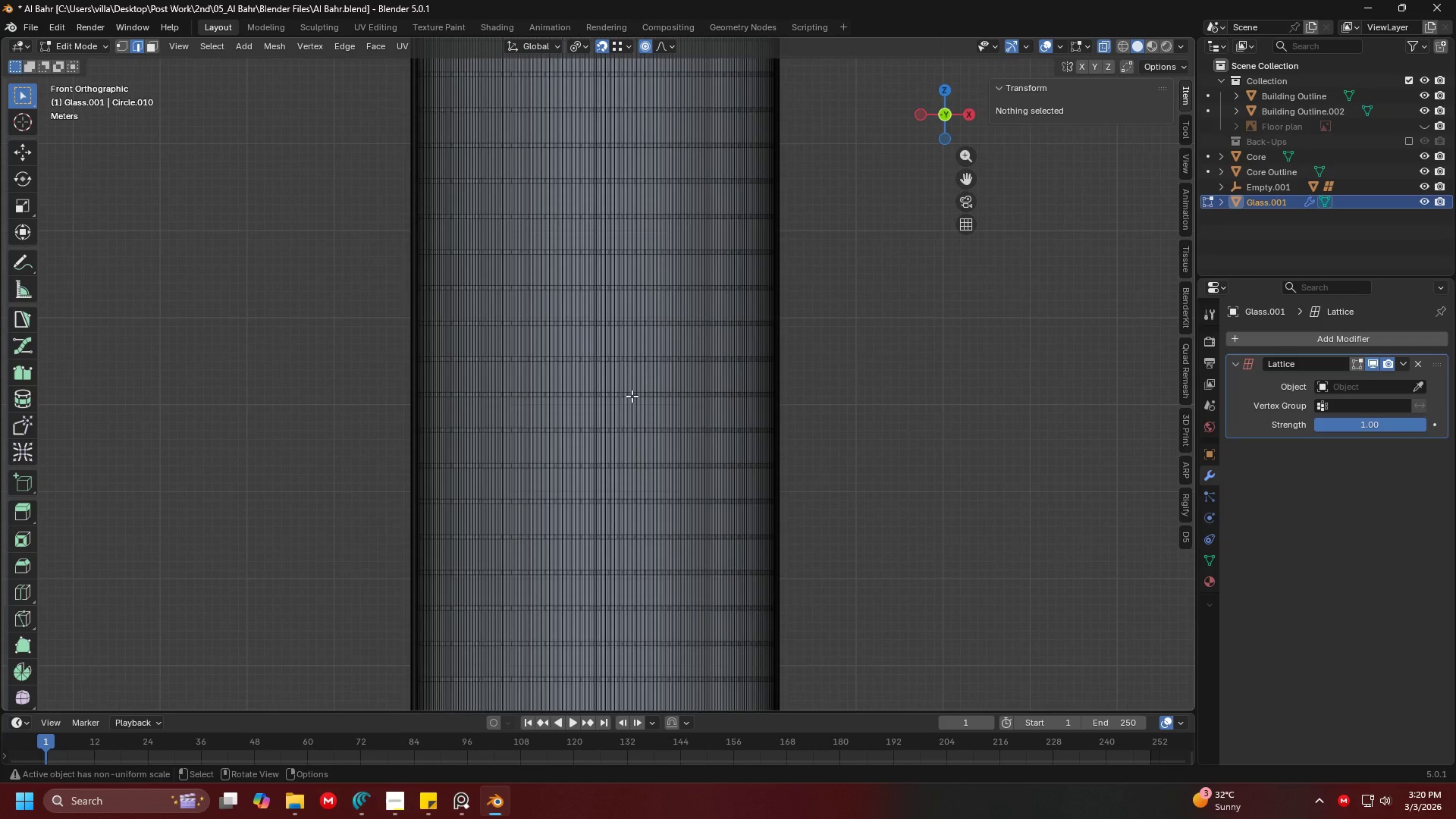 
scroll: coordinate [670, 238], scroll_direction: up, amount: 4.0
 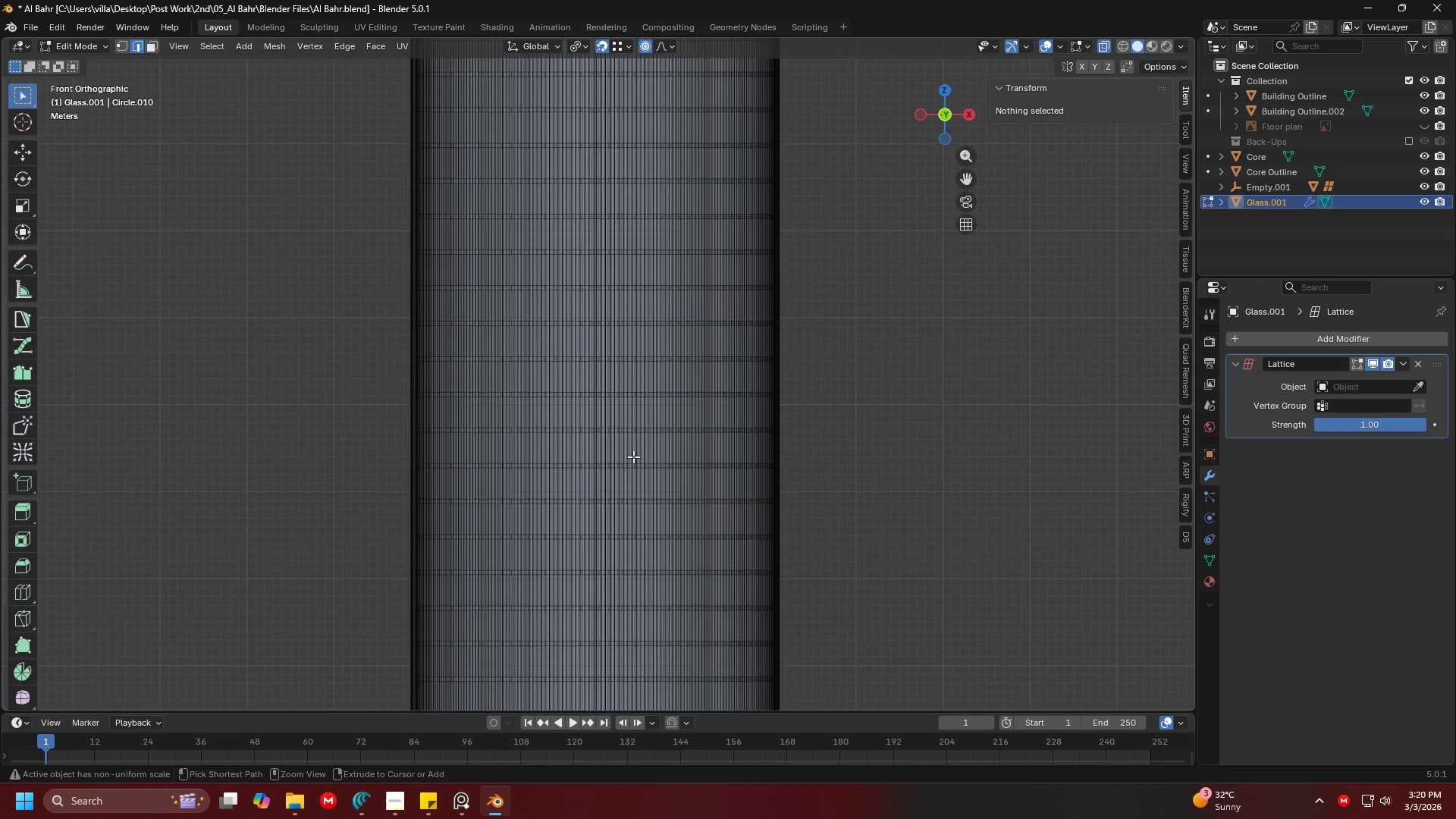 
key(Control+R)
 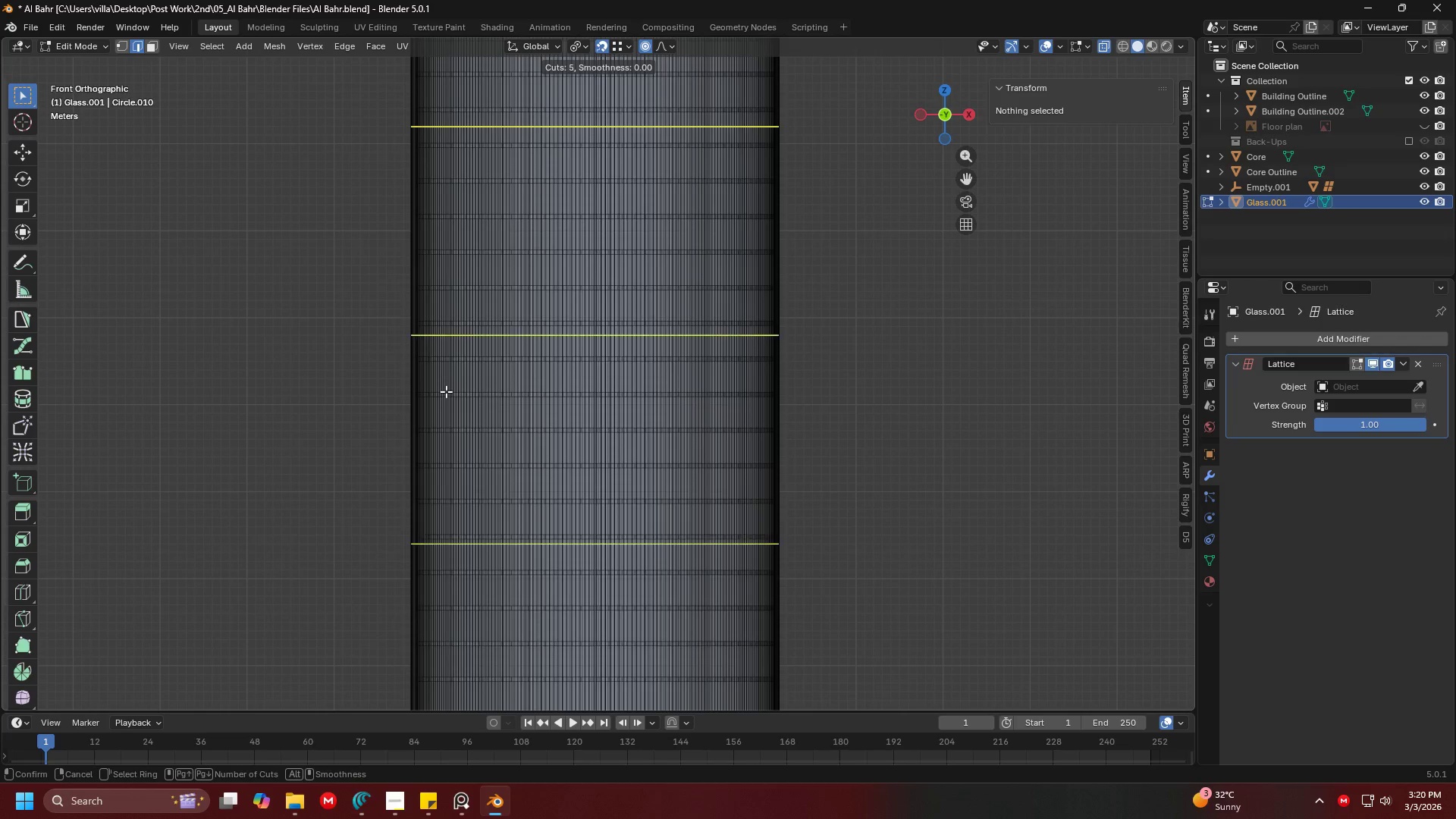 
scroll: coordinate [446, 391], scroll_direction: up, amount: 68.0
 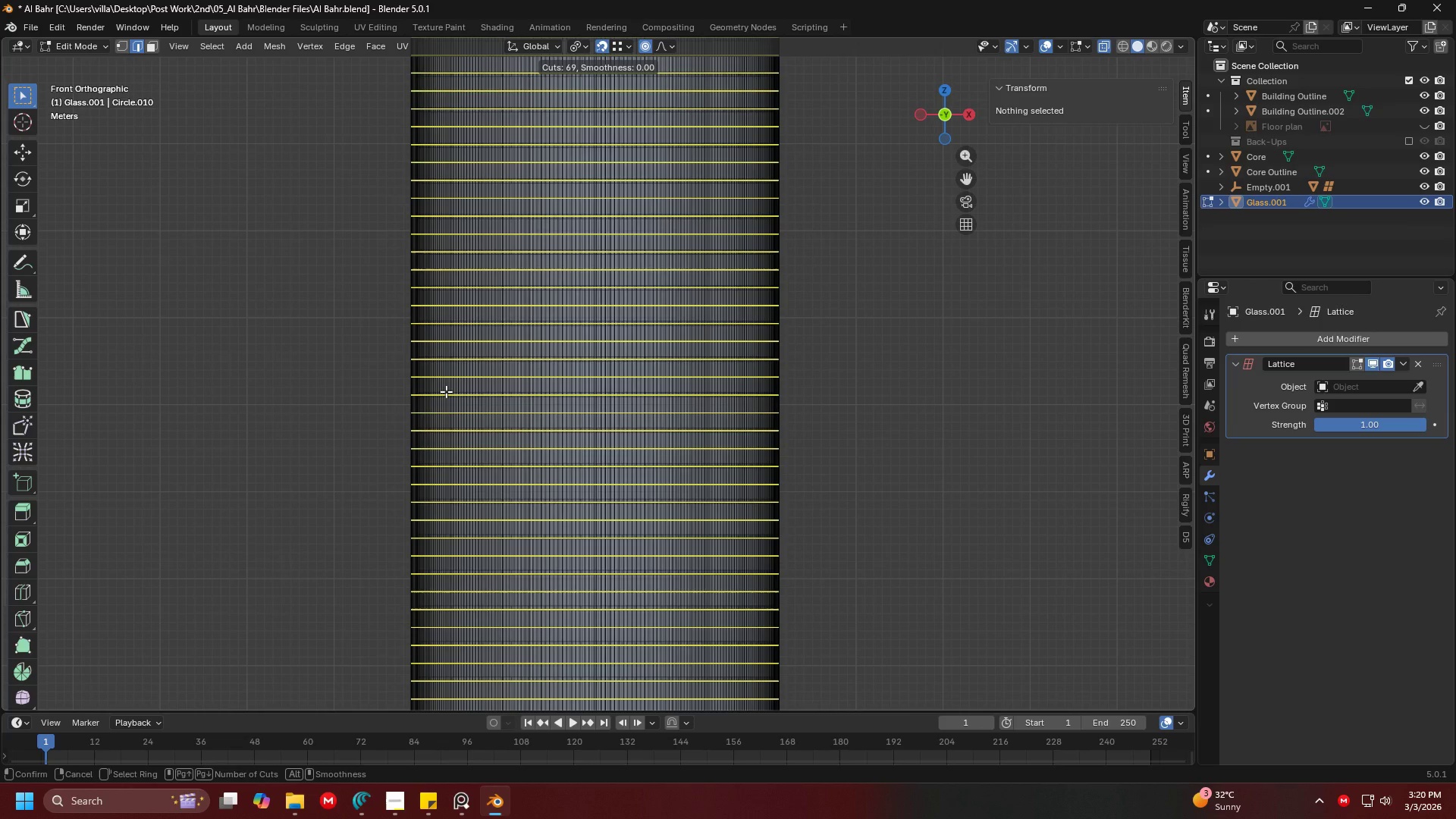 
wait(5.77)
 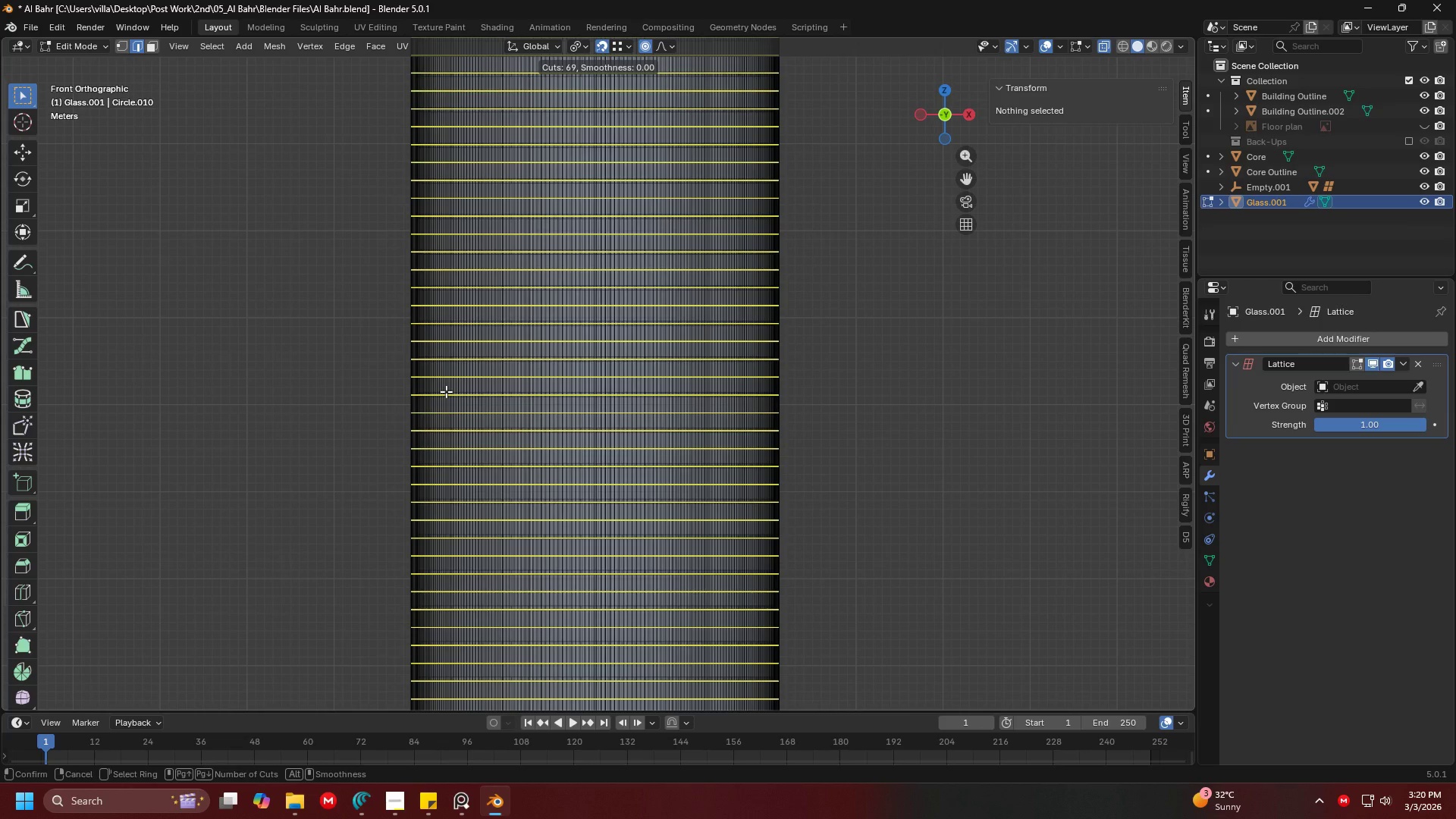 
scroll: coordinate [446, 391], scroll_direction: up, amount: 4.0
 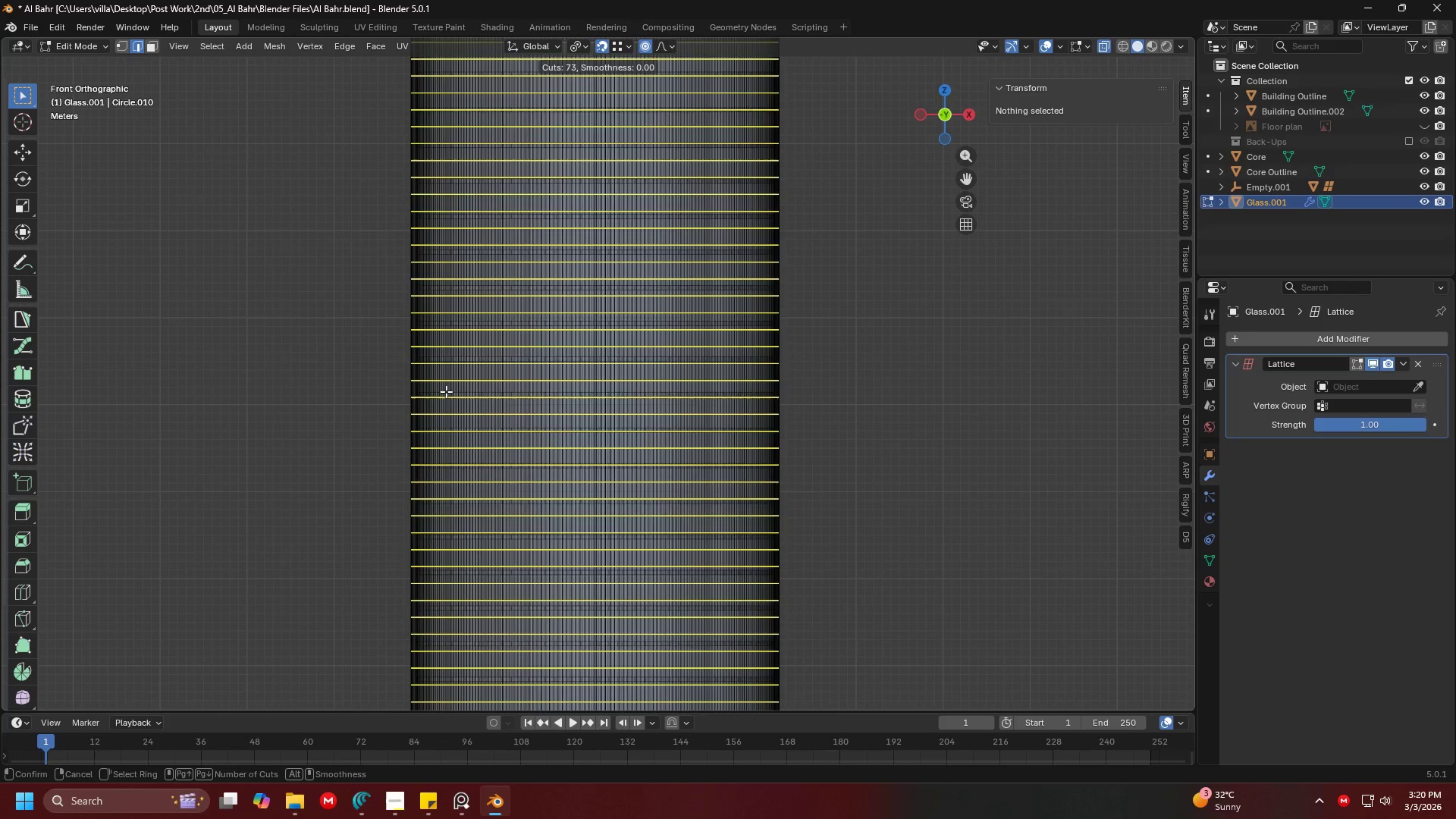 
scroll: coordinate [446, 391], scroll_direction: down, amount: 6.0
 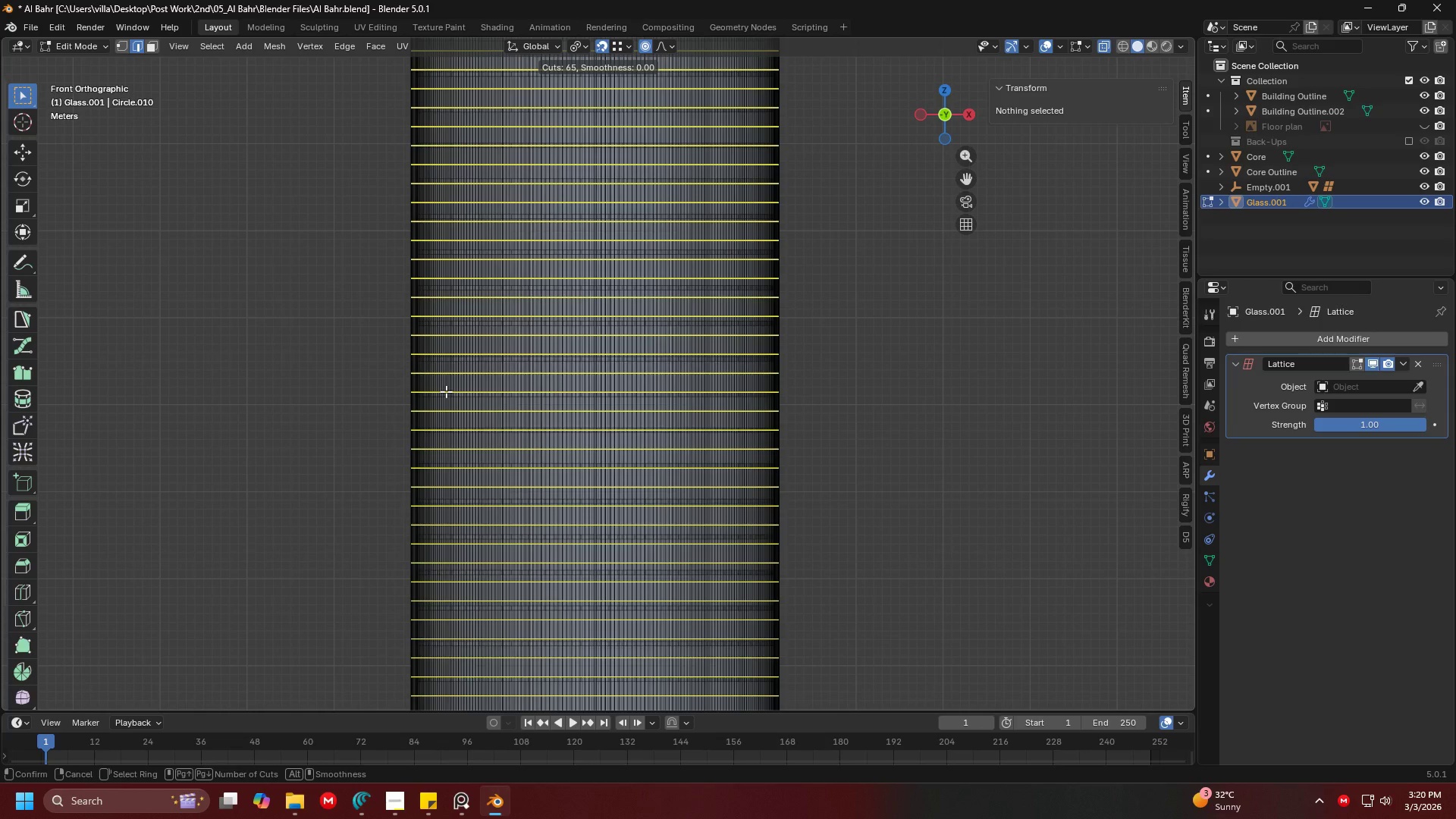 
key(Escape)
 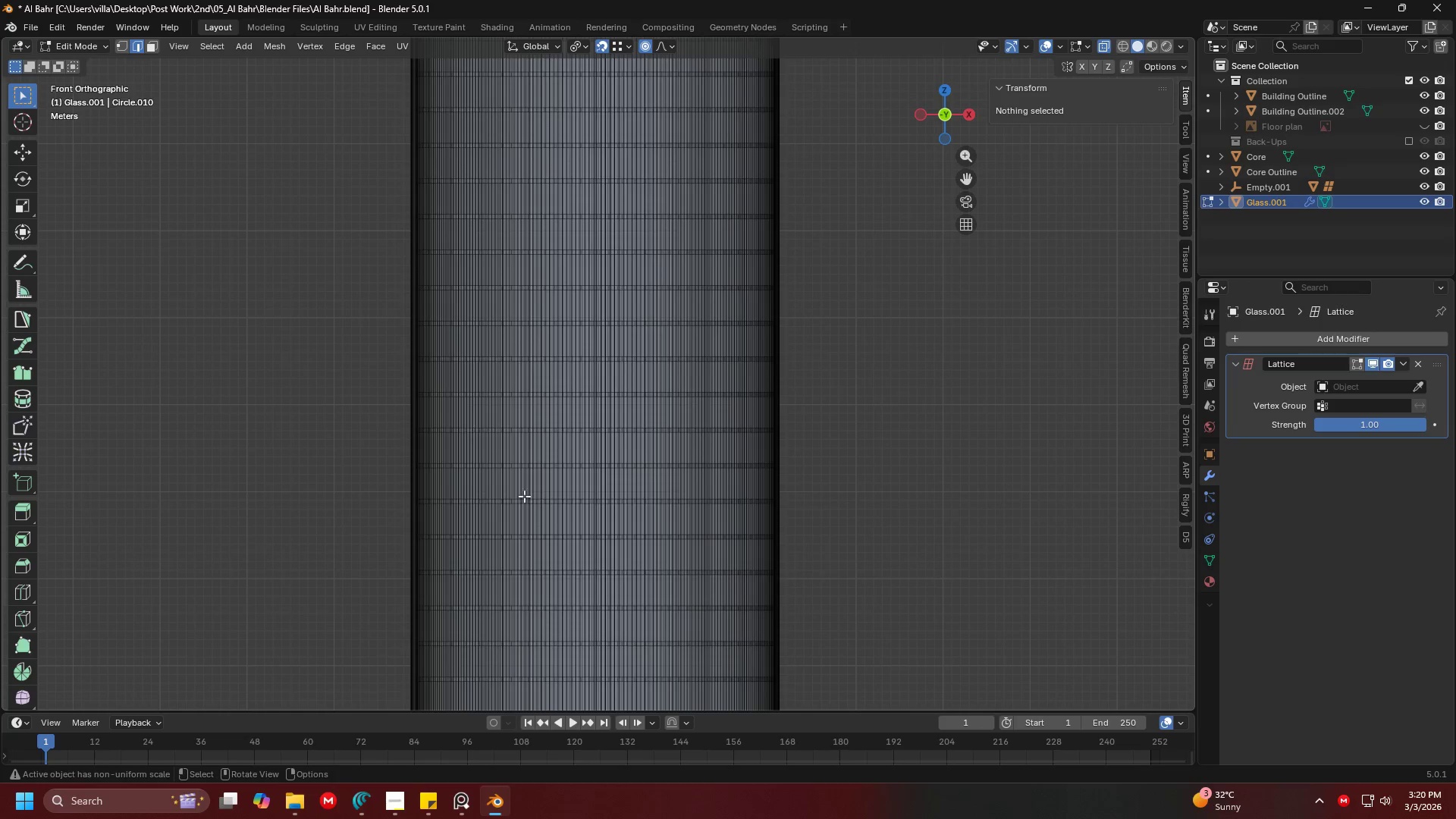 
hold_key(key=ShiftLeft, duration=0.33)
 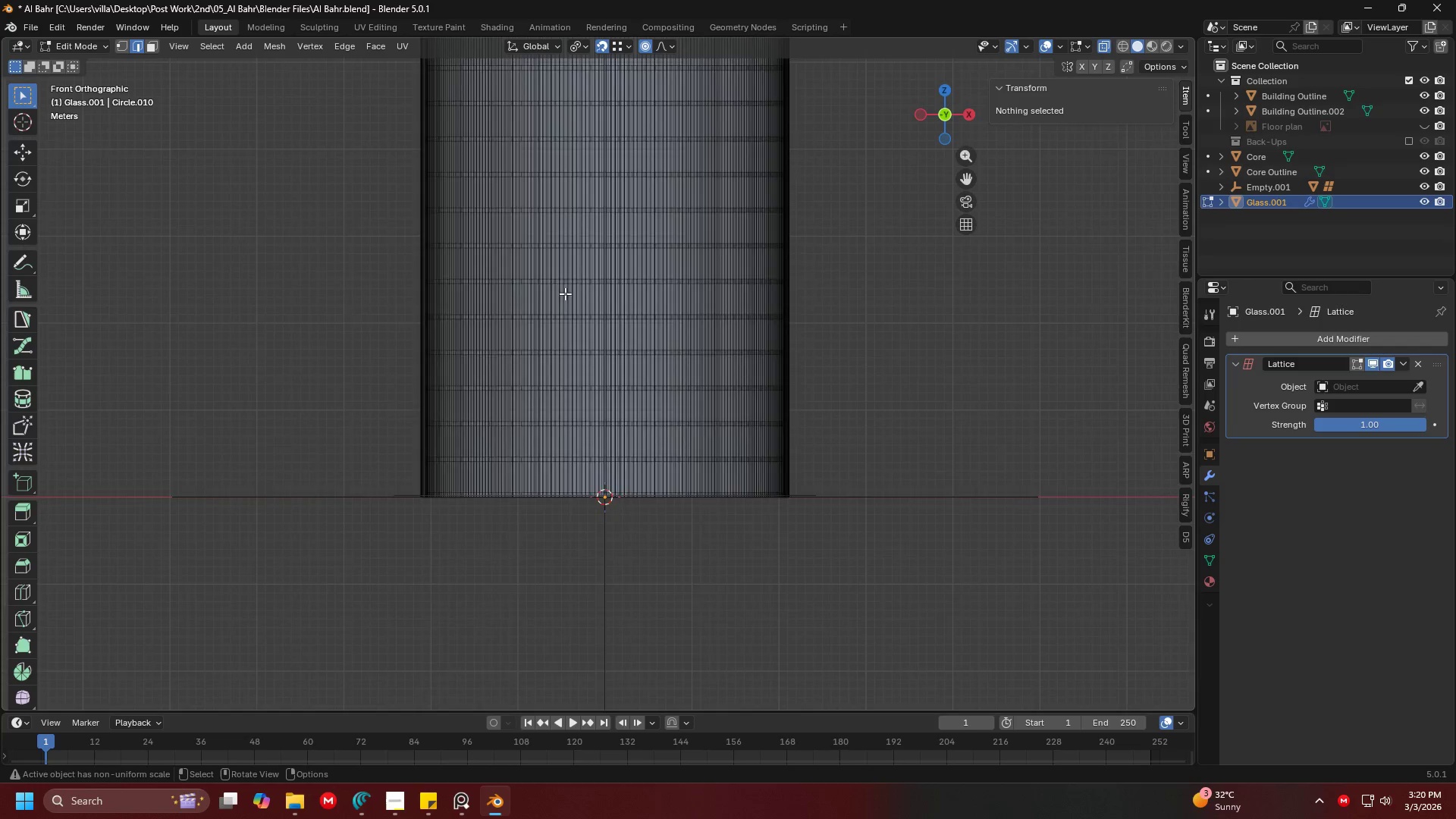 
key(Shift+ShiftLeft)
 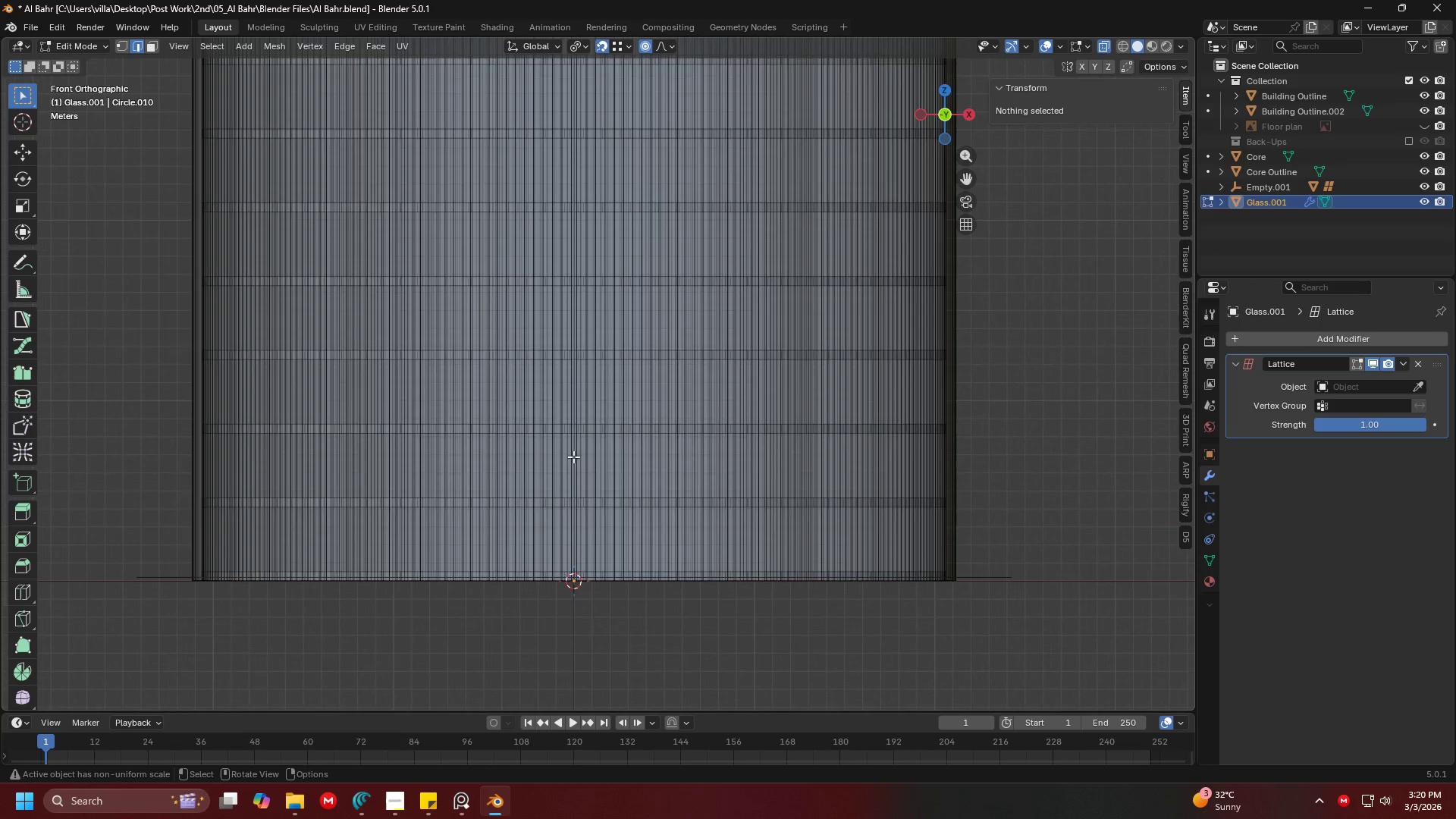 
key(Shift+ShiftLeft)
 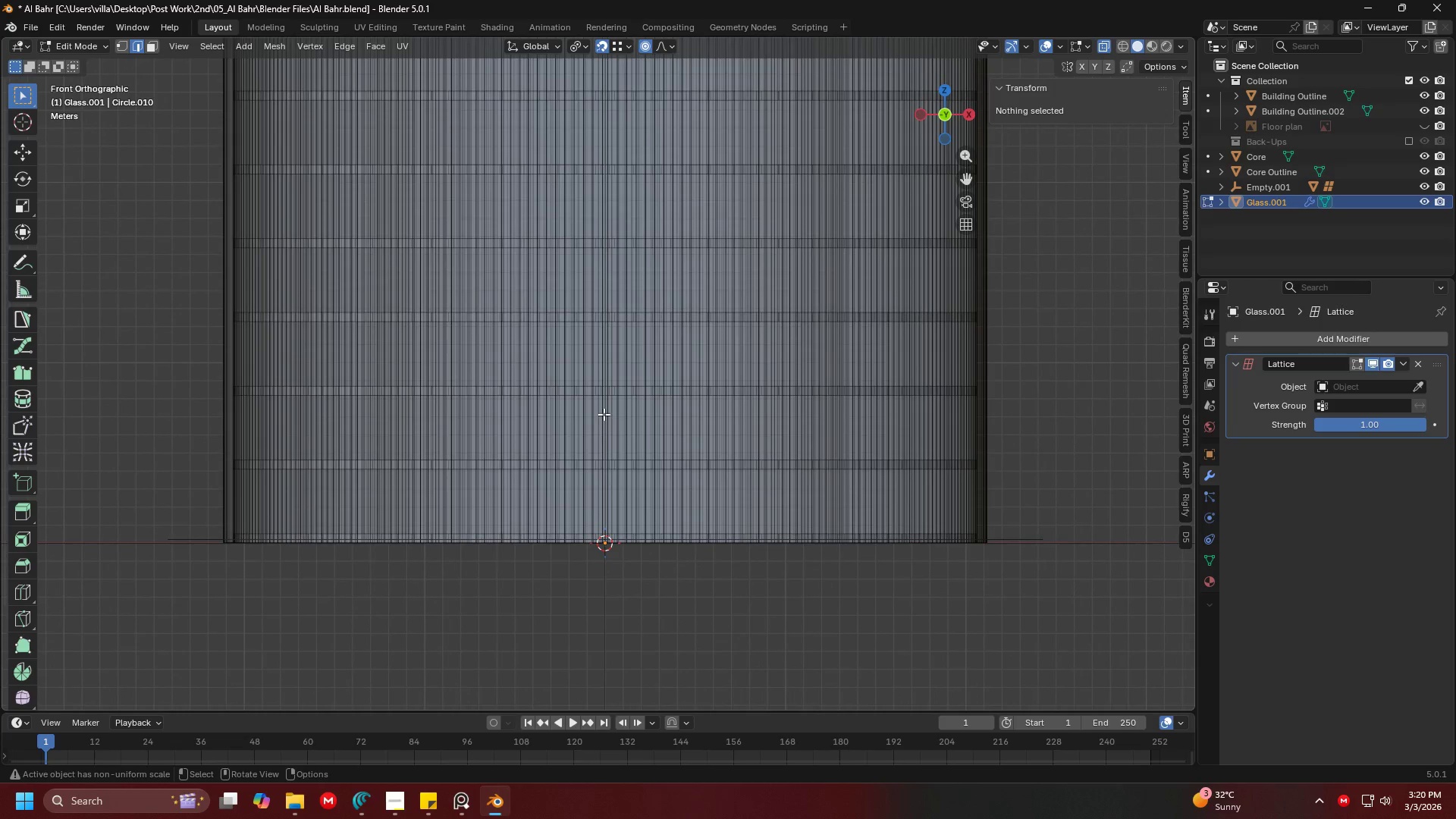 
scroll: coordinate [573, 457], scroll_direction: up, amount: 5.0
 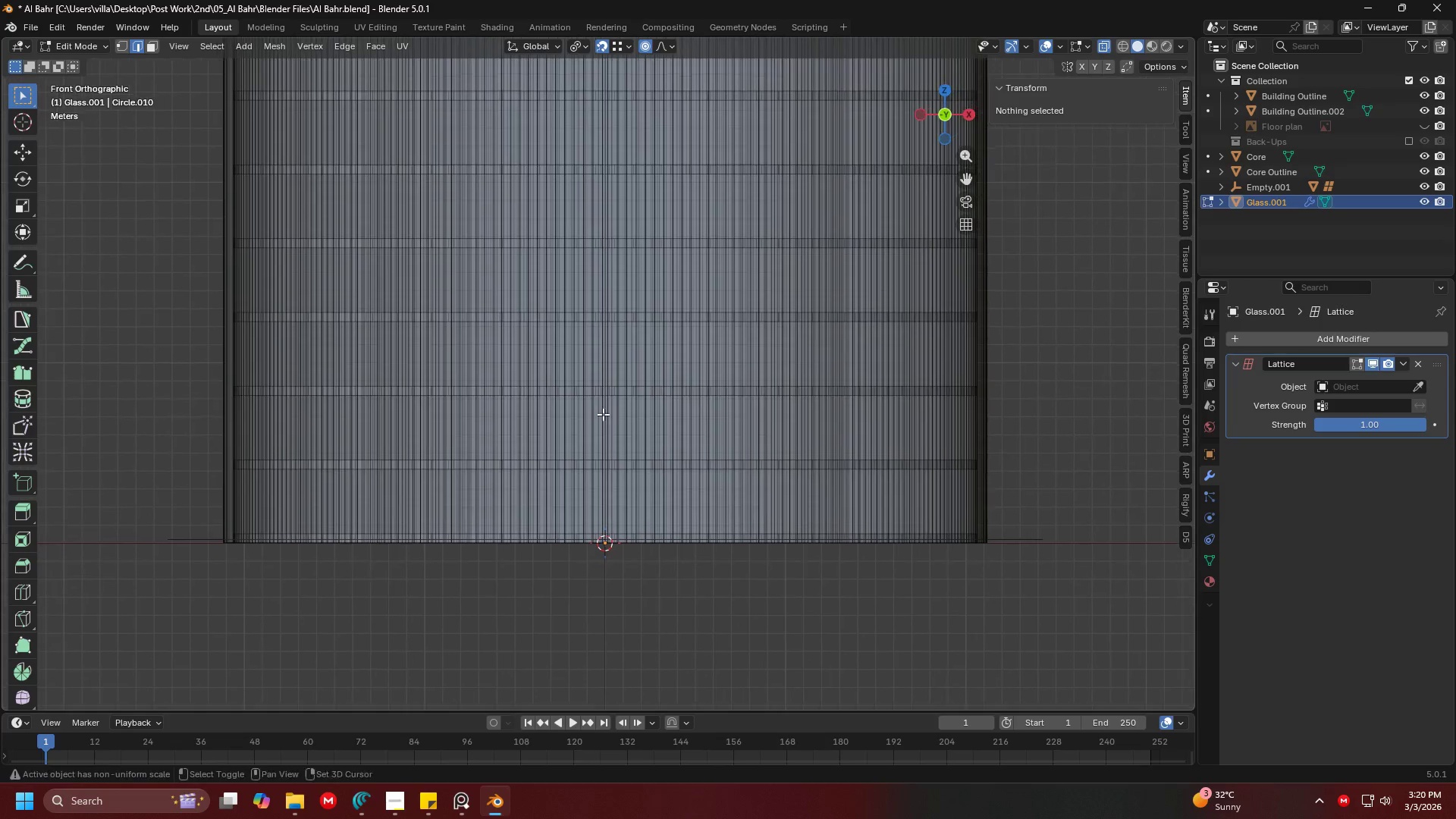 
hold_key(key=ShiftLeft, duration=0.56)
scroll: coordinate [598, 482], scroll_direction: up, amount: 2.0
 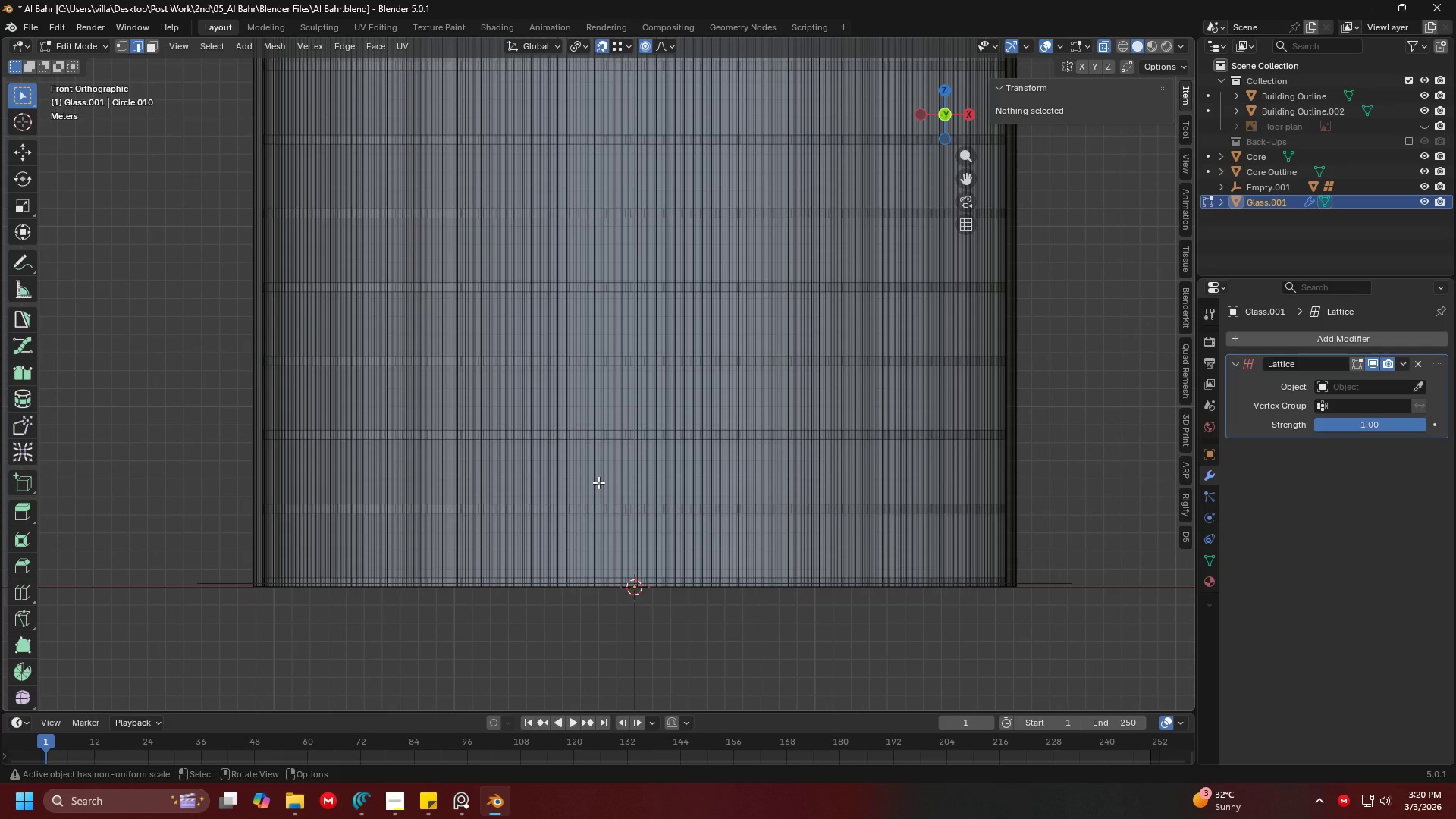 
key(Control+R)
 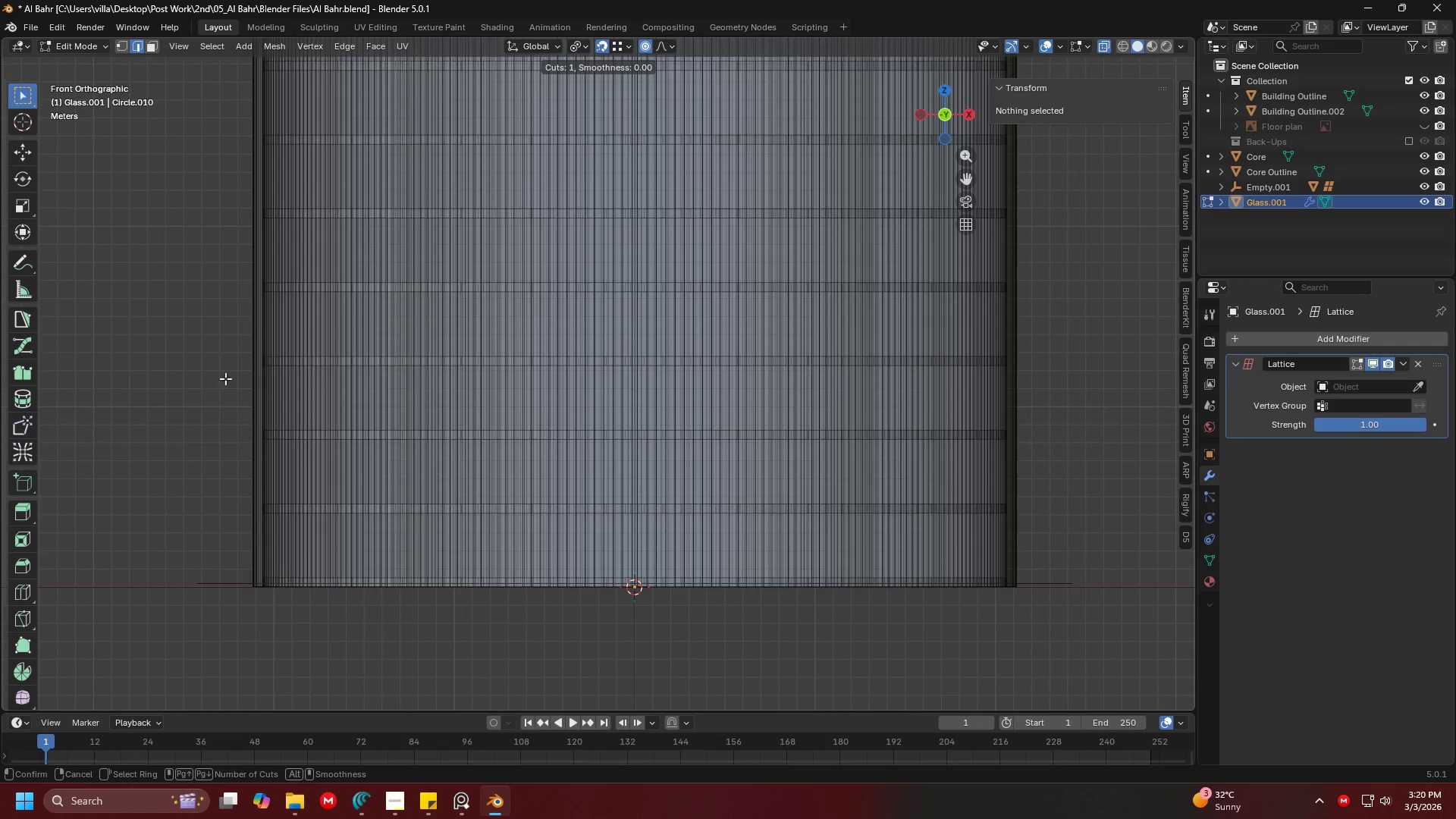 
scroll: coordinate [220, 366], scroll_direction: up, amount: 75.0
 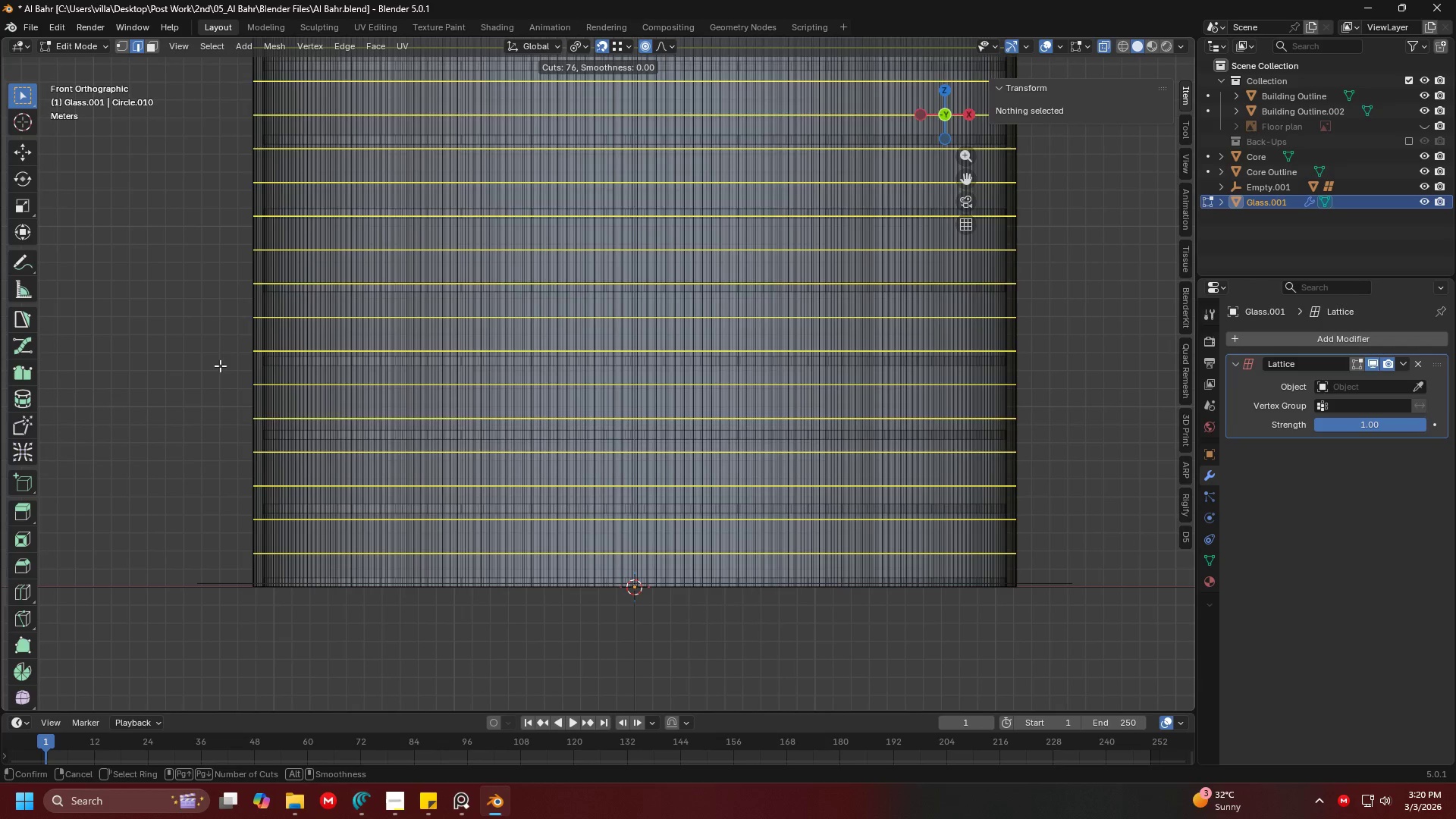 
scroll: coordinate [220, 366], scroll_direction: down, amount: 10.0
 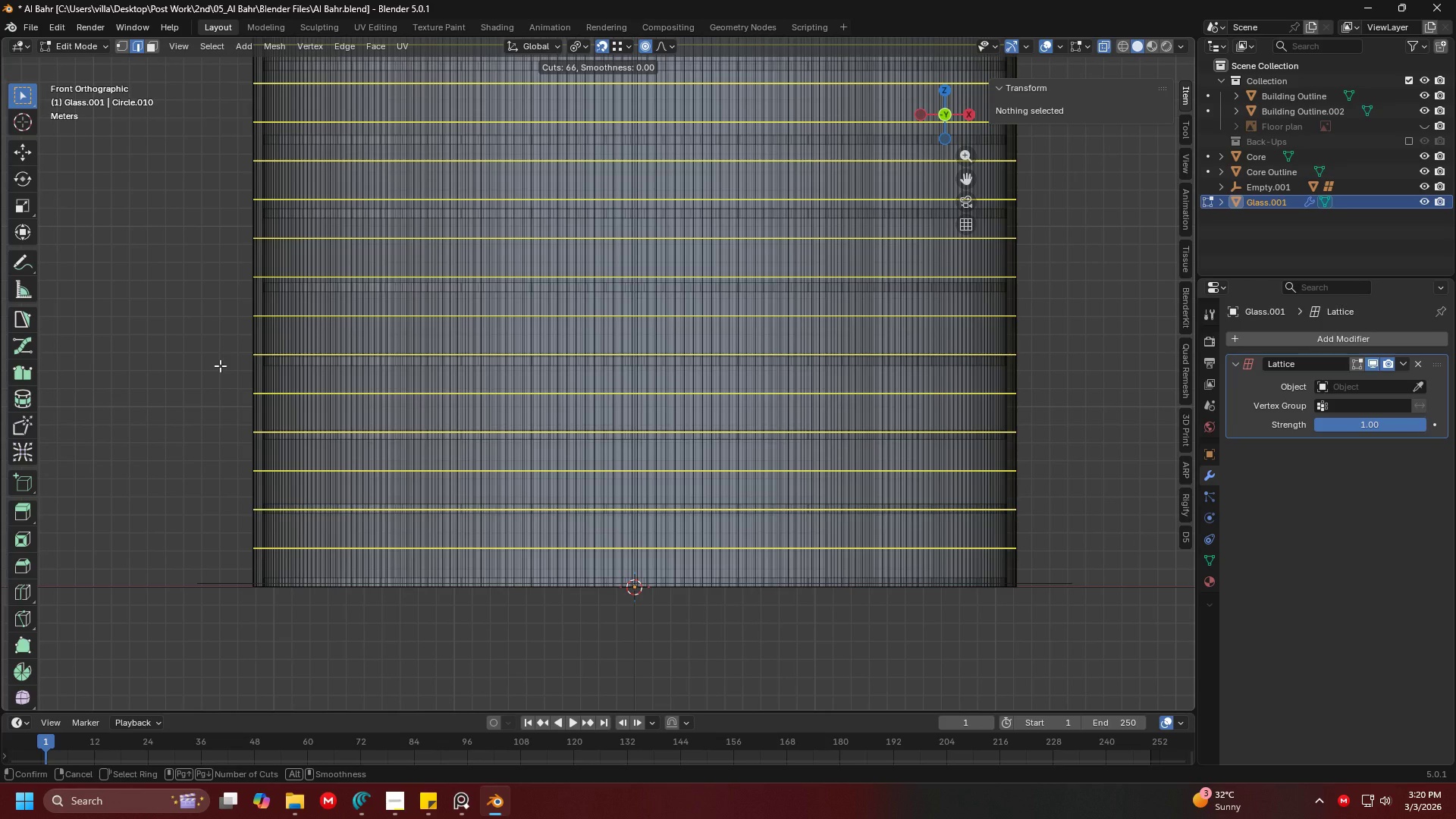 
scroll: coordinate [220, 366], scroll_direction: up, amount: 3.0
 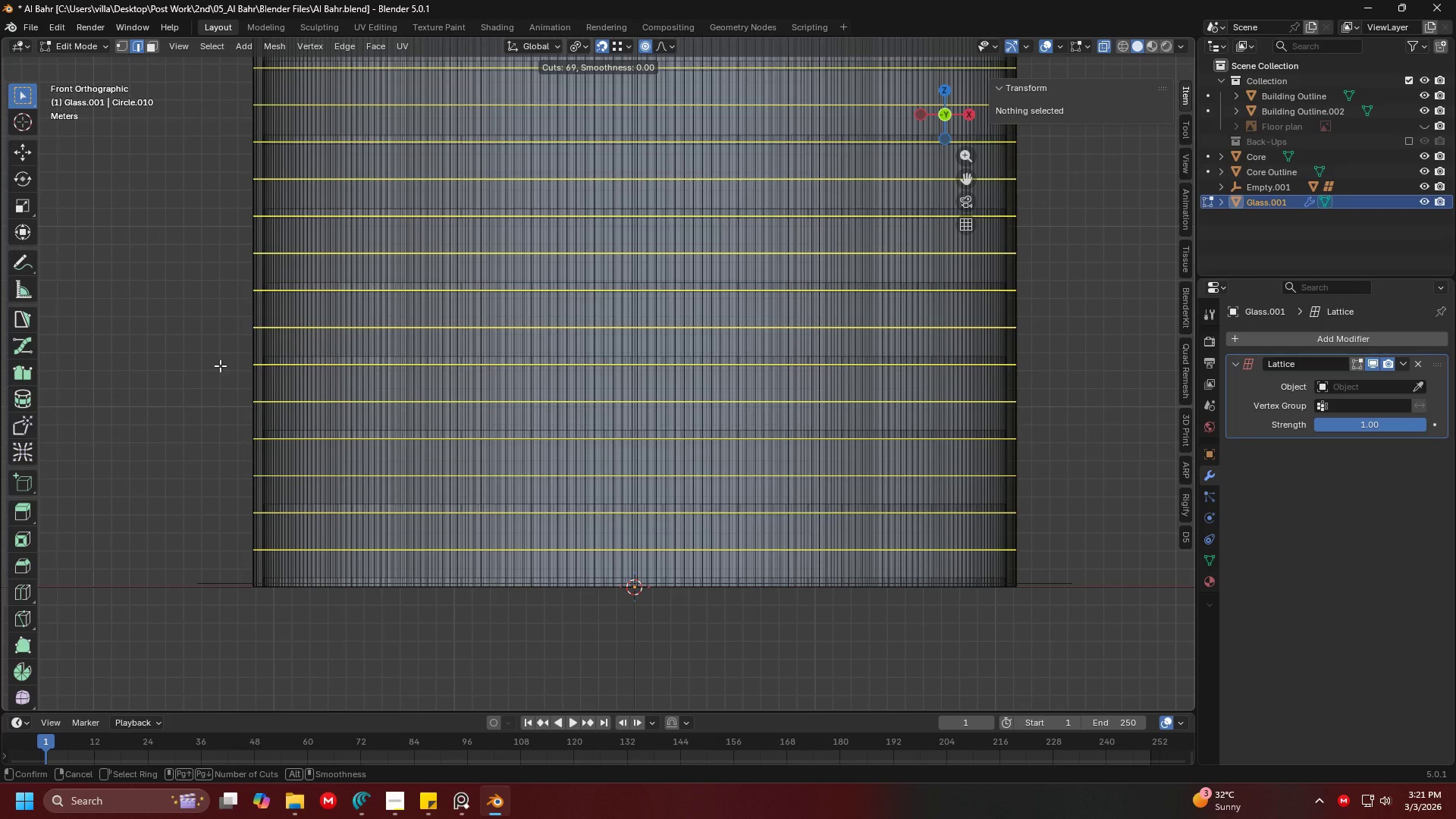 
wait(5.14)
 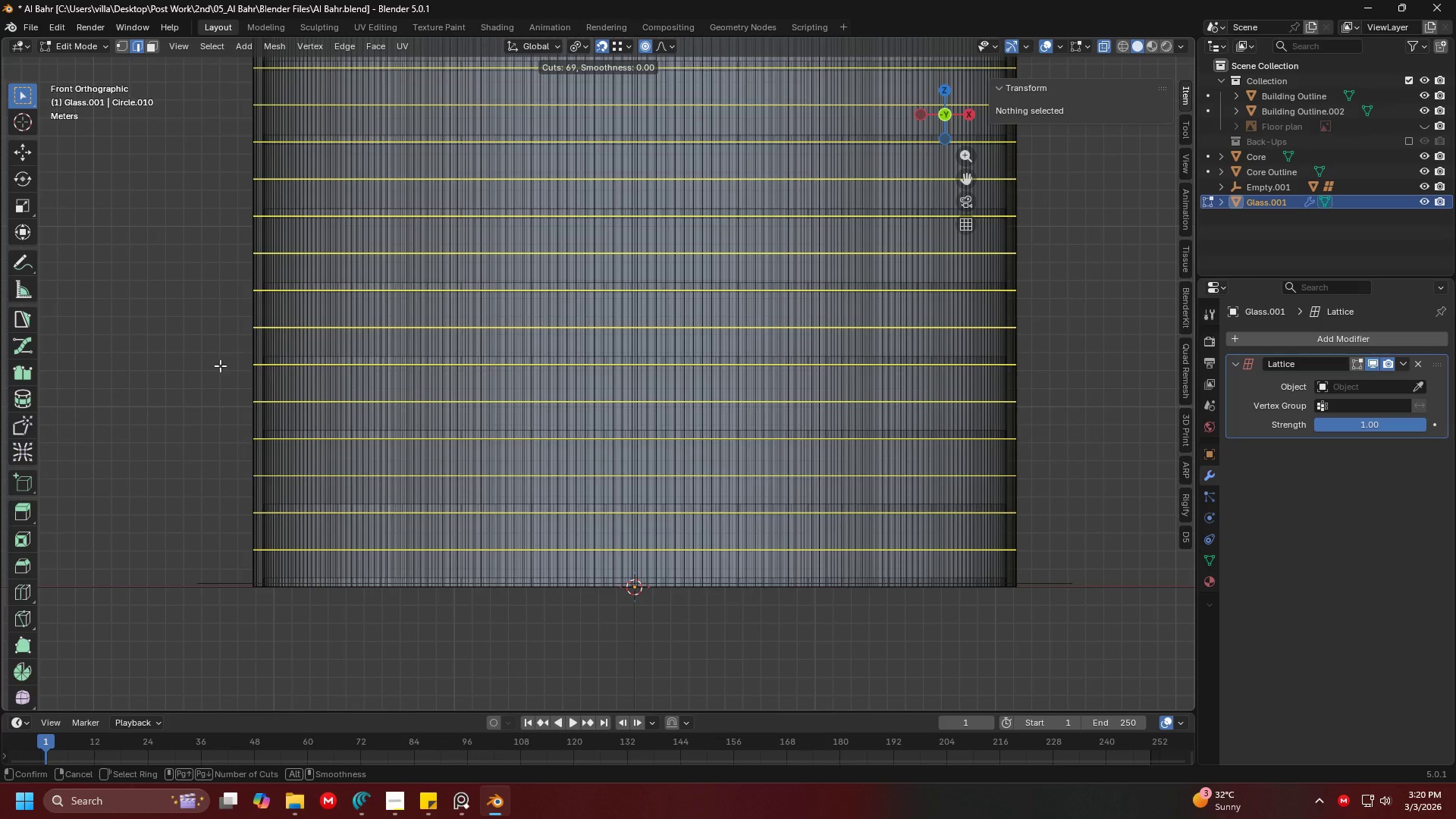 
left_click([220, 366])
 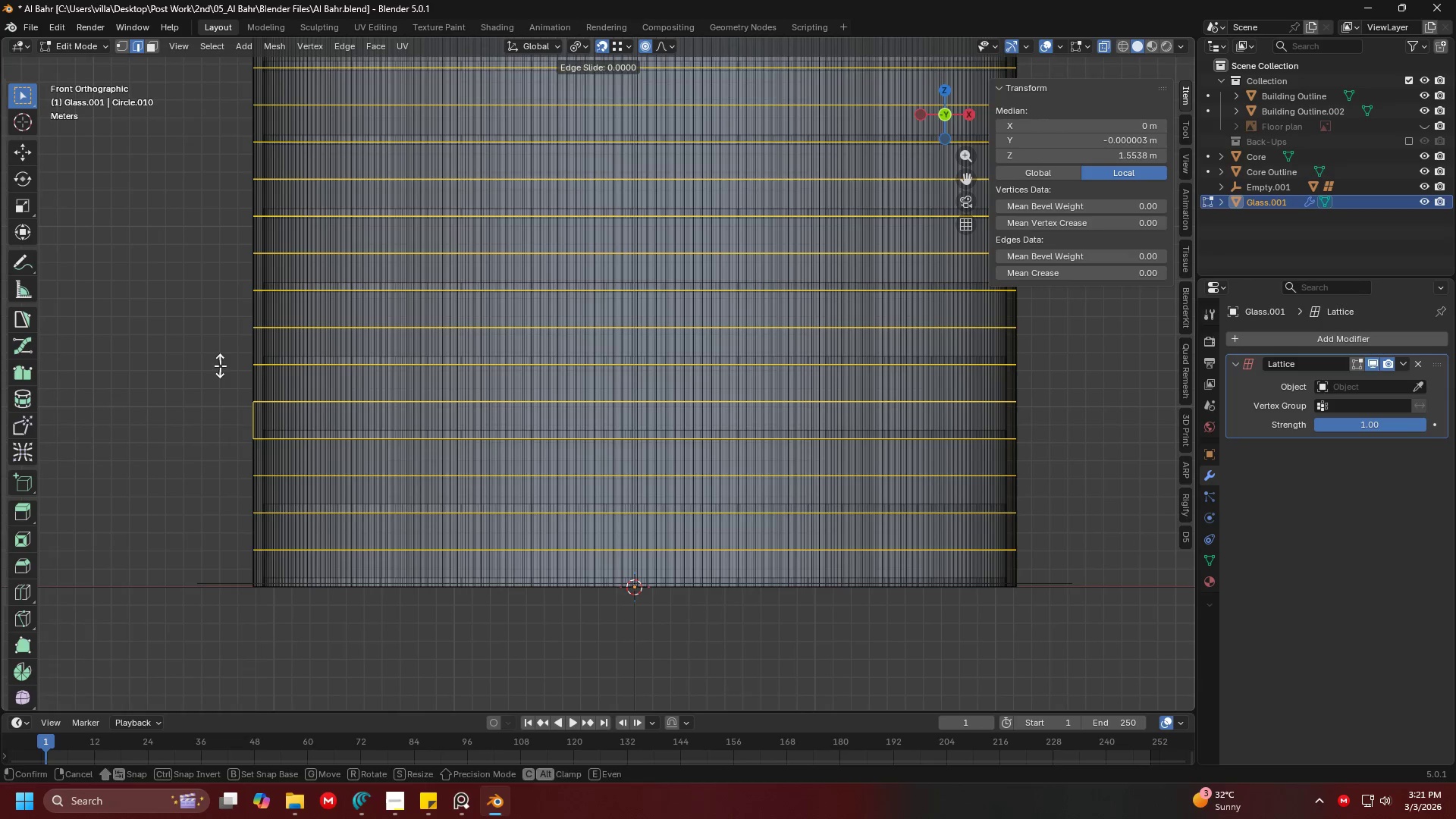 
right_click([220, 366])
 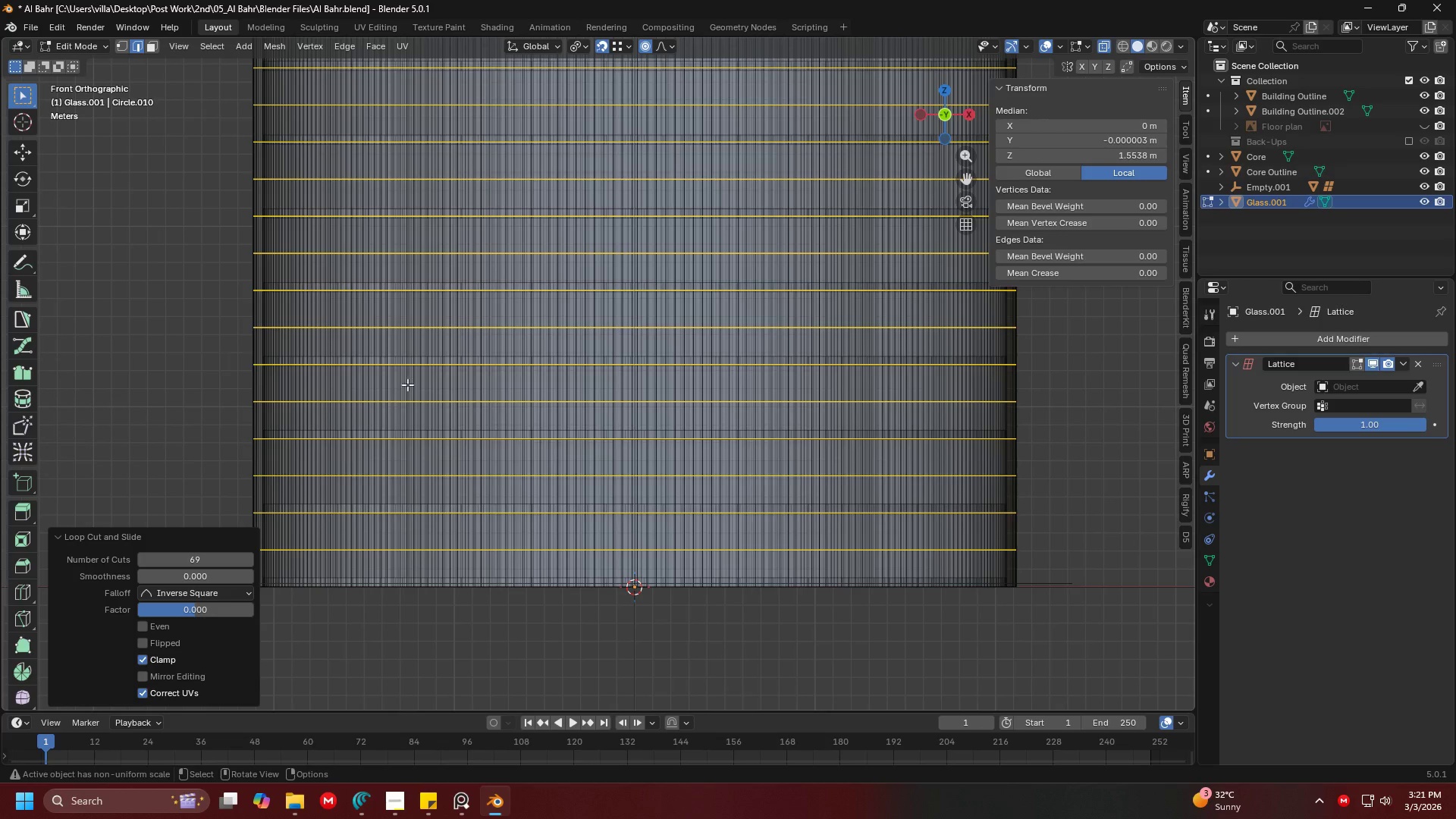 
key(Shift+ShiftLeft)
 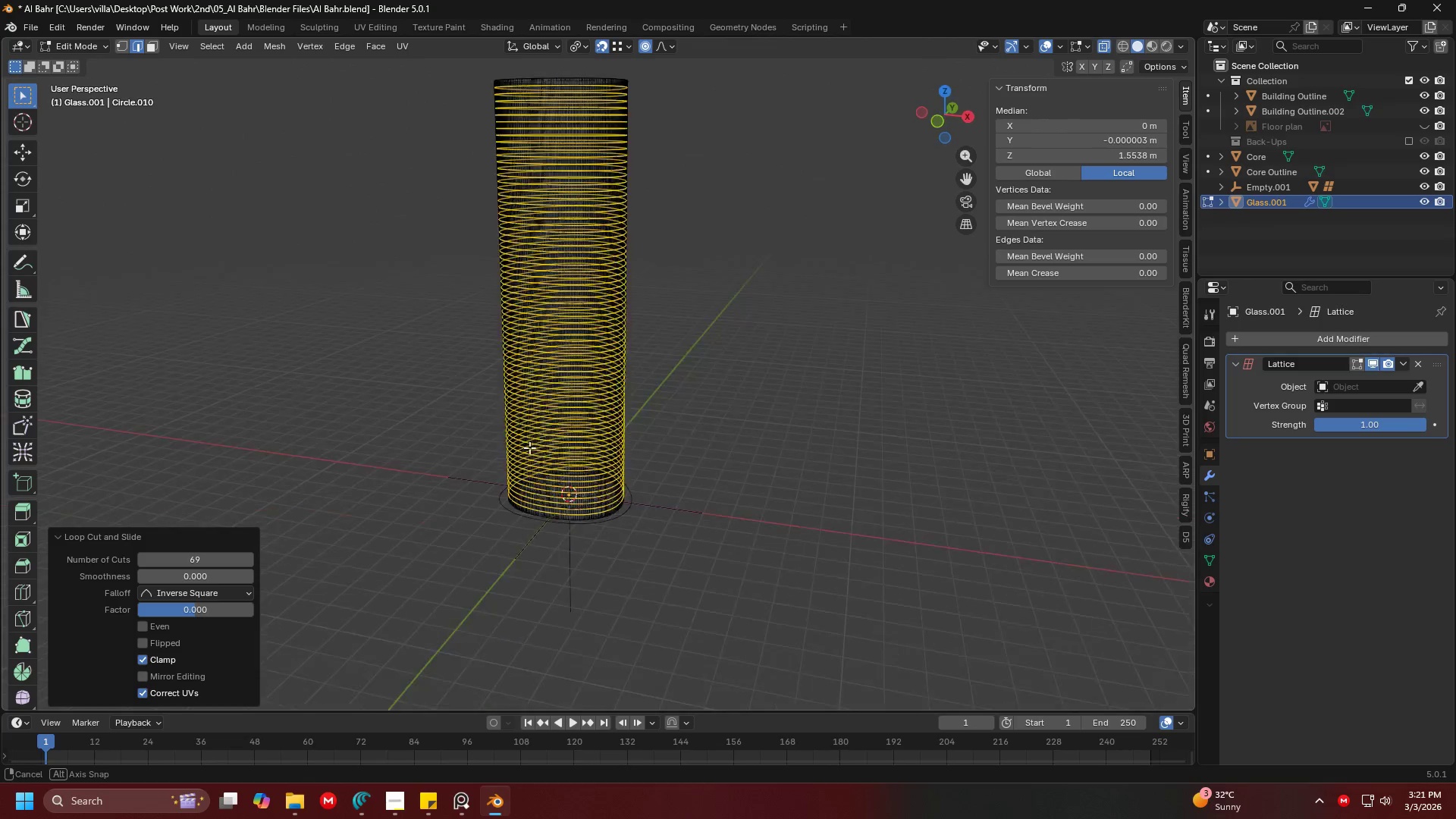 
scroll: coordinate [604, 313], scroll_direction: down, amount: 10.0
 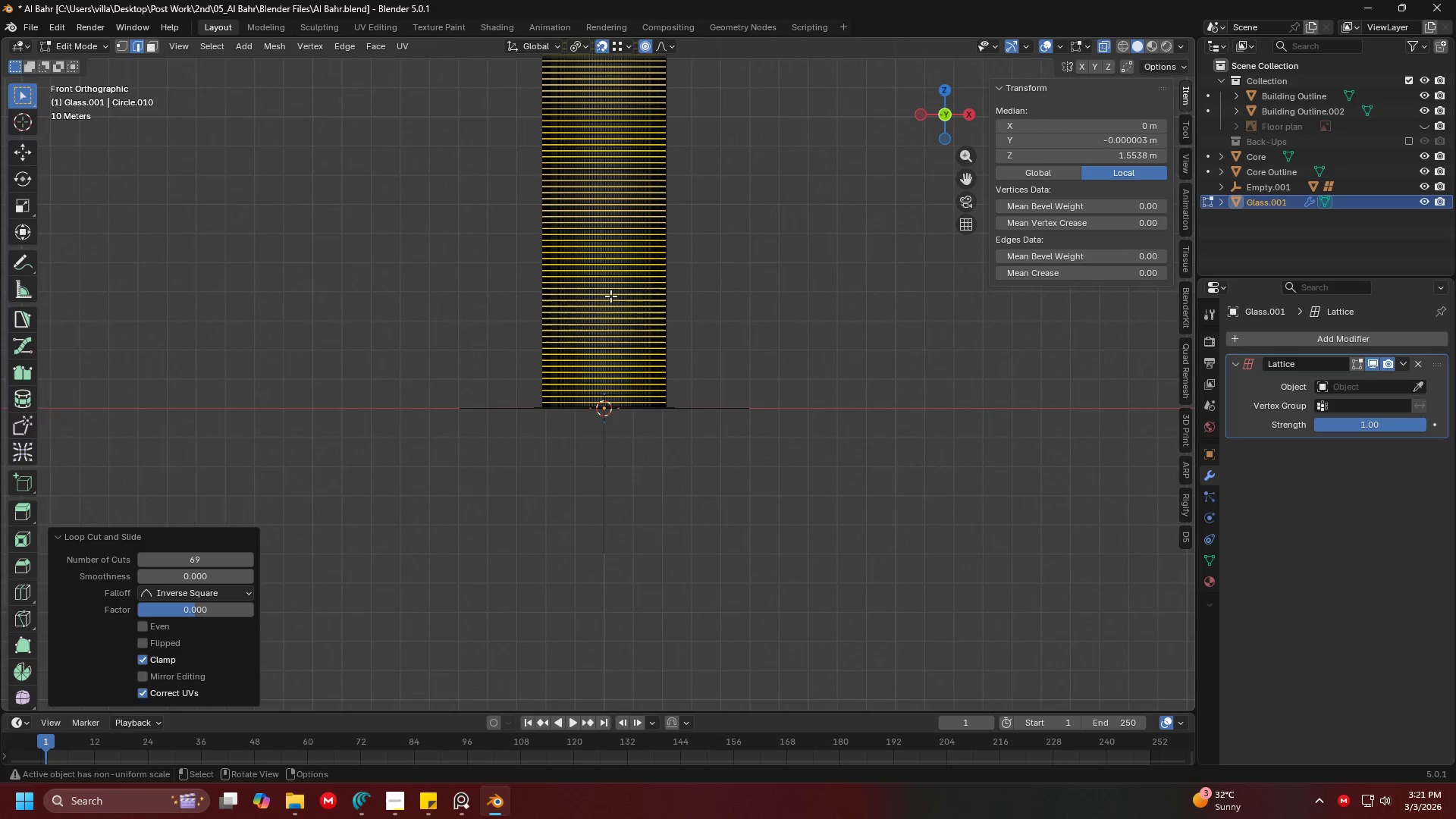 
key(Shift+ShiftLeft)
 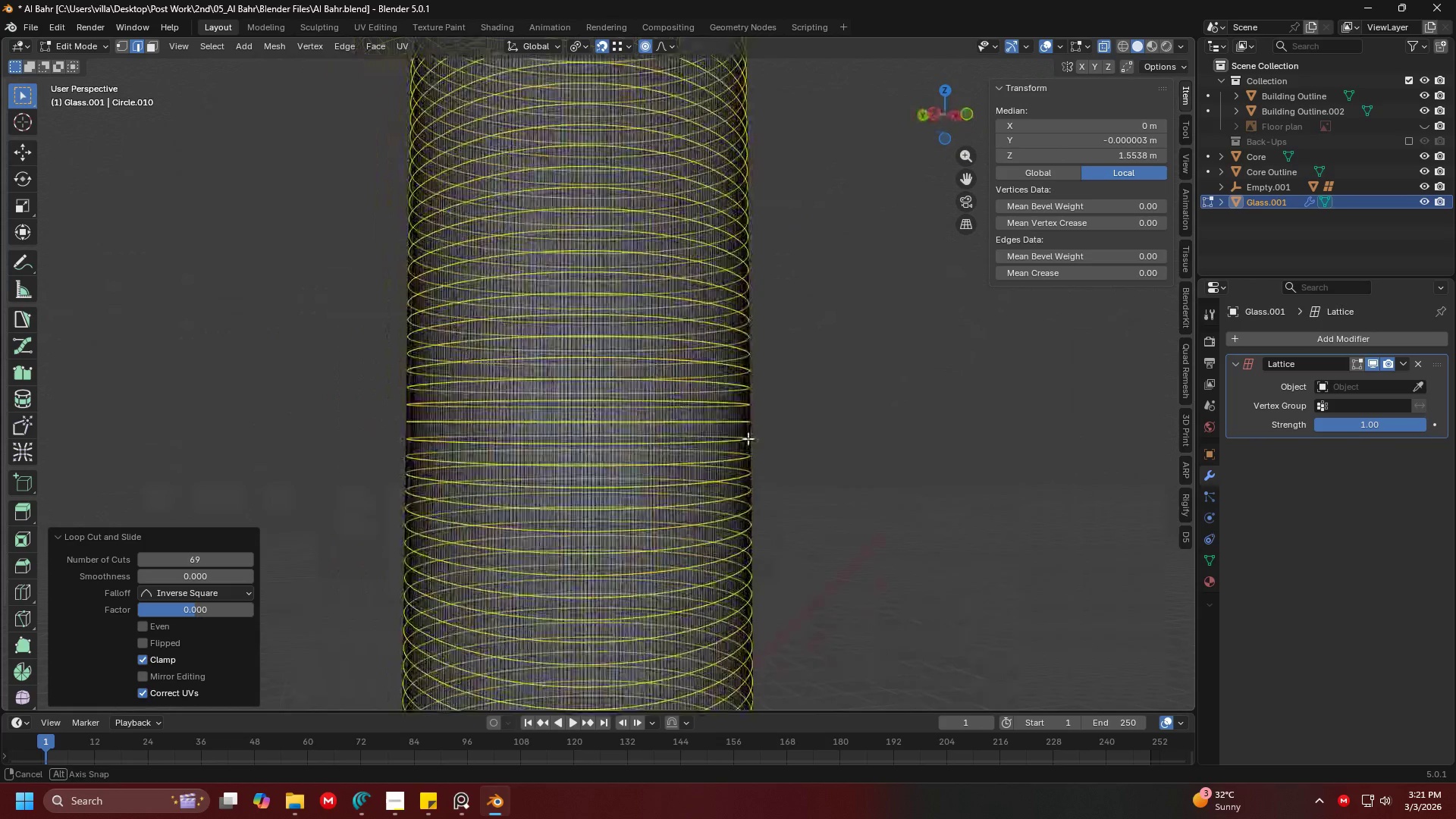 
scroll: coordinate [495, 479], scroll_direction: up, amount: 5.0
 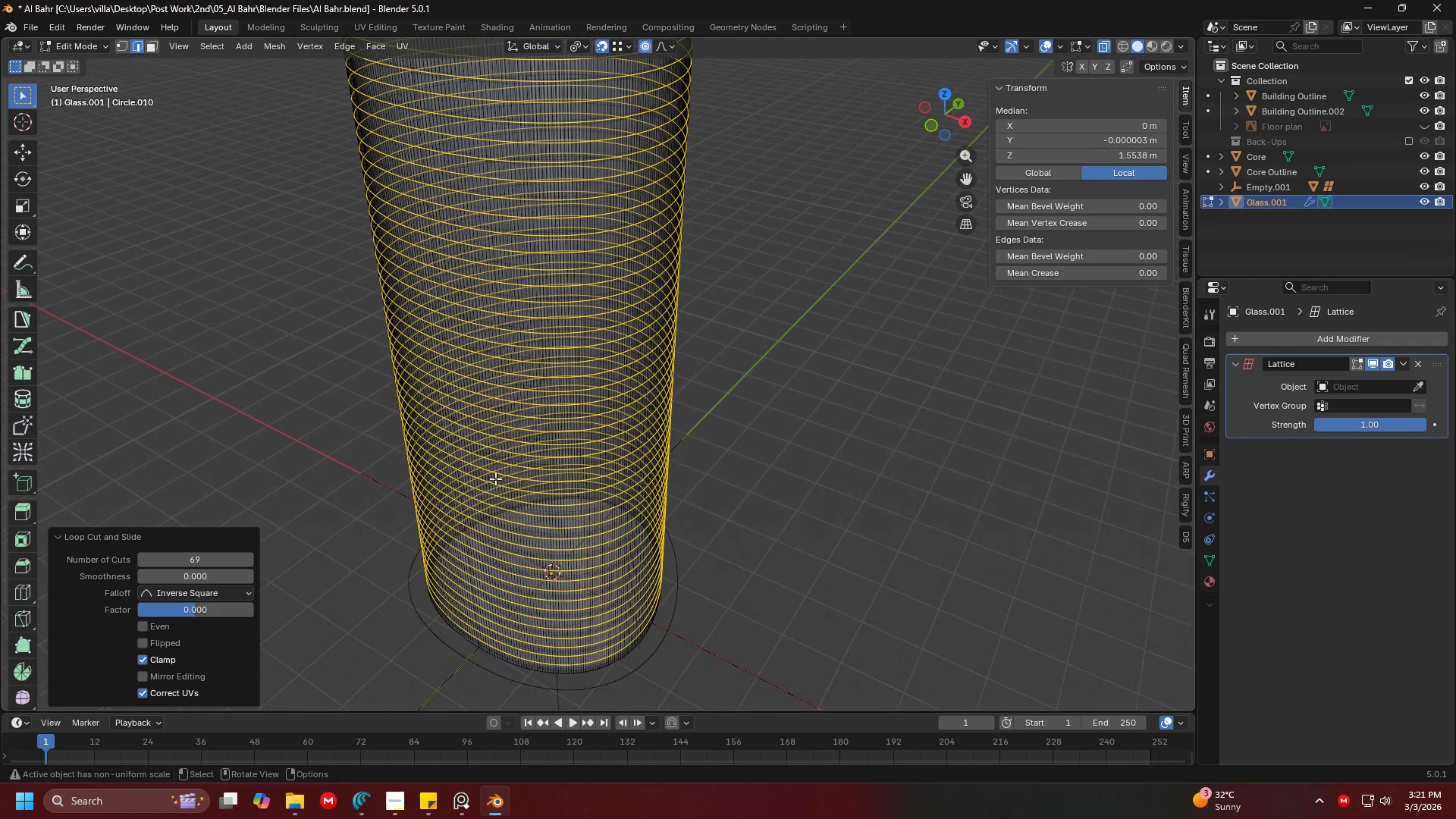 
hold_key(key=ShiftLeft, duration=0.38)
 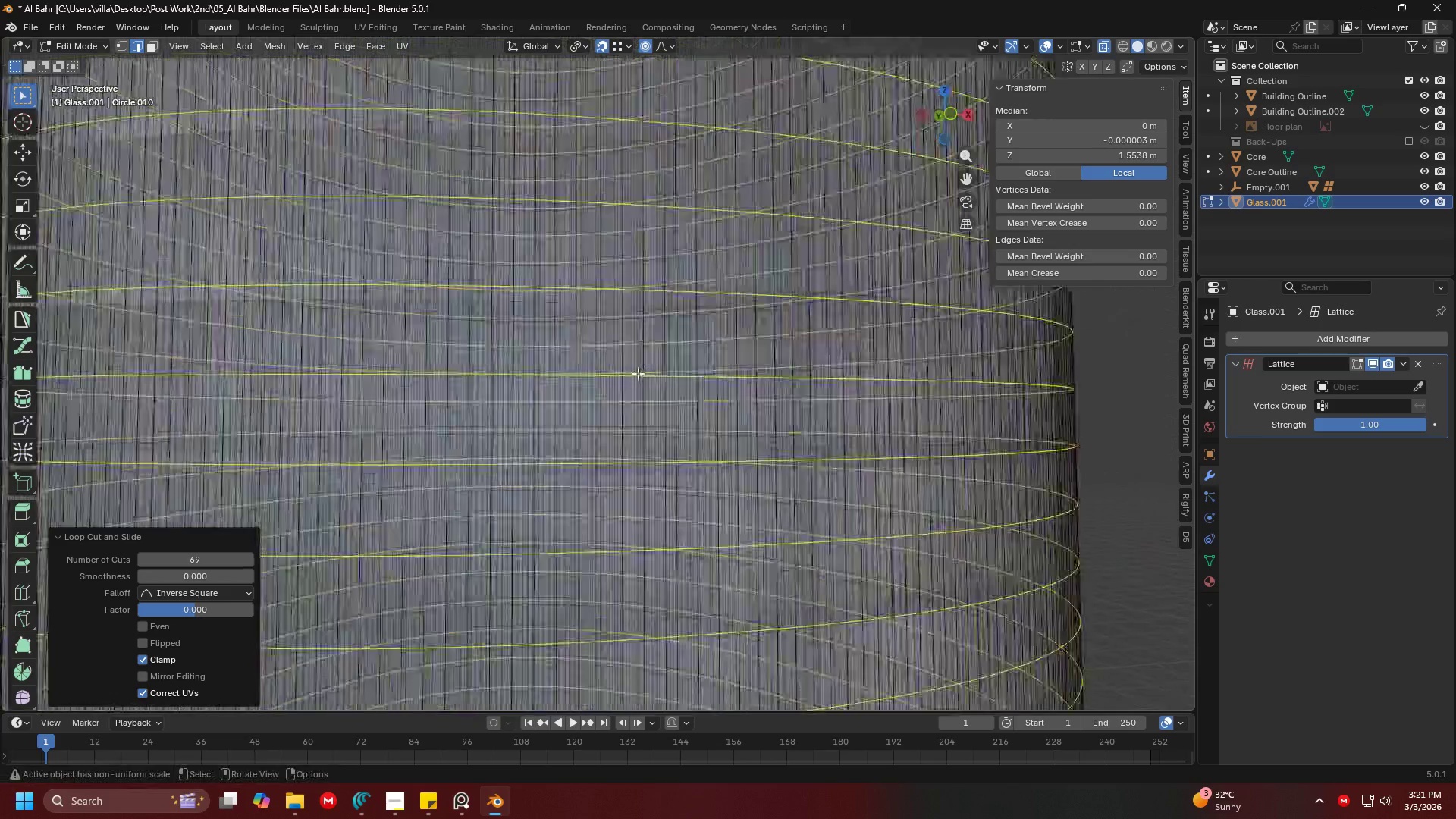 
scroll: coordinate [613, 437], scroll_direction: up, amount: 4.0
 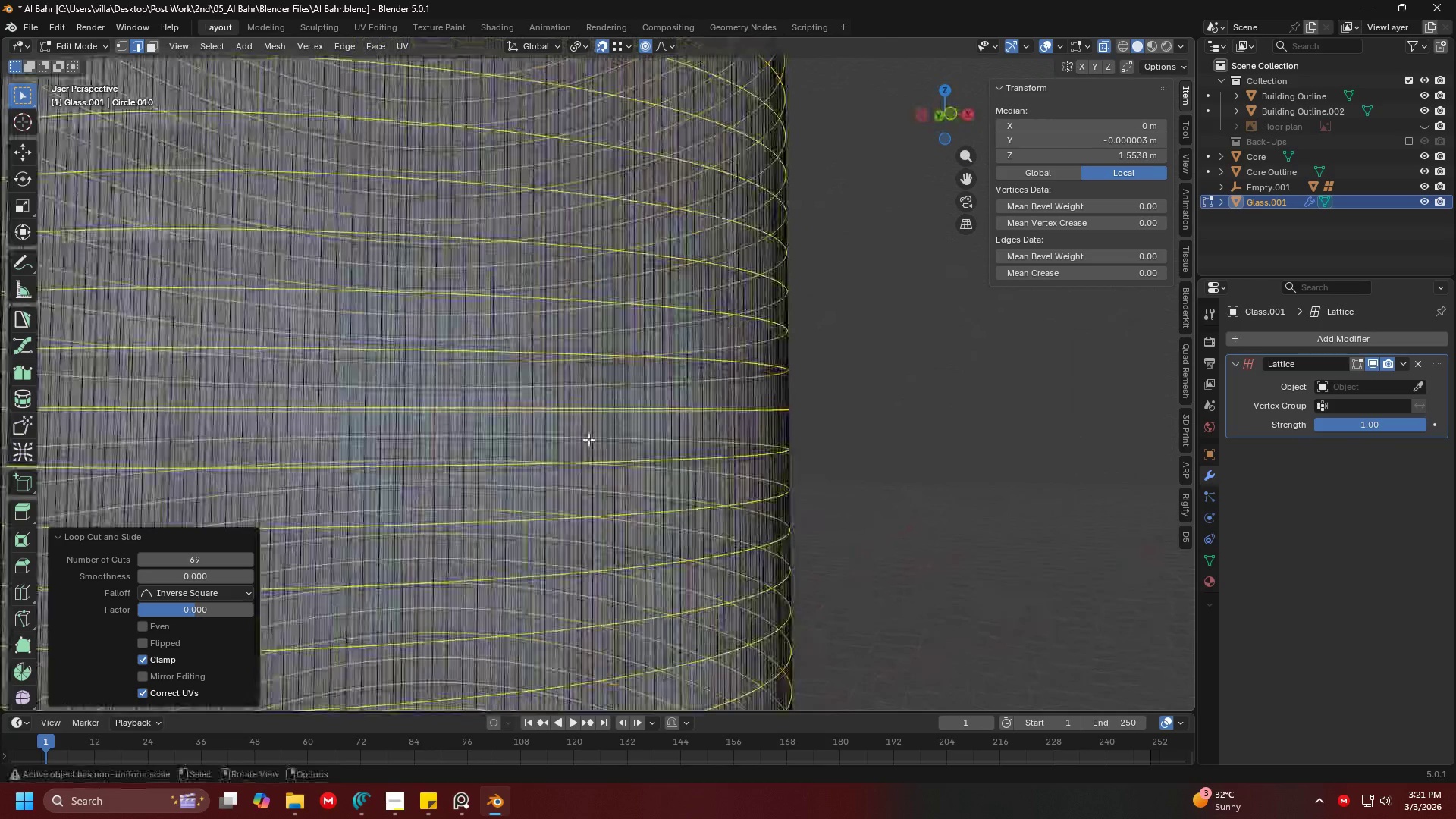 
scroll: coordinate [638, 373], scroll_direction: down, amount: 3.0
 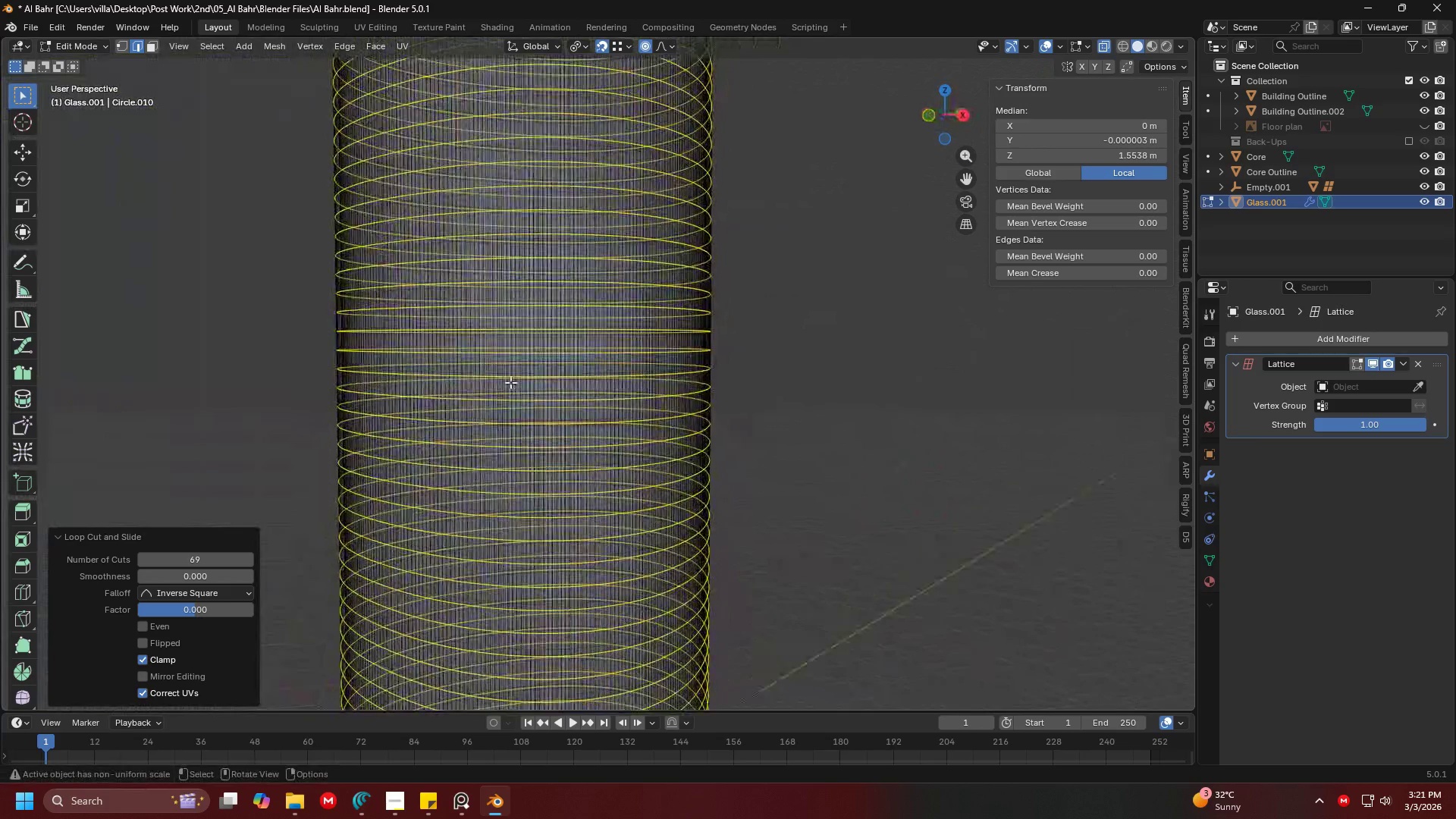 
key(Shift+ShiftLeft)
 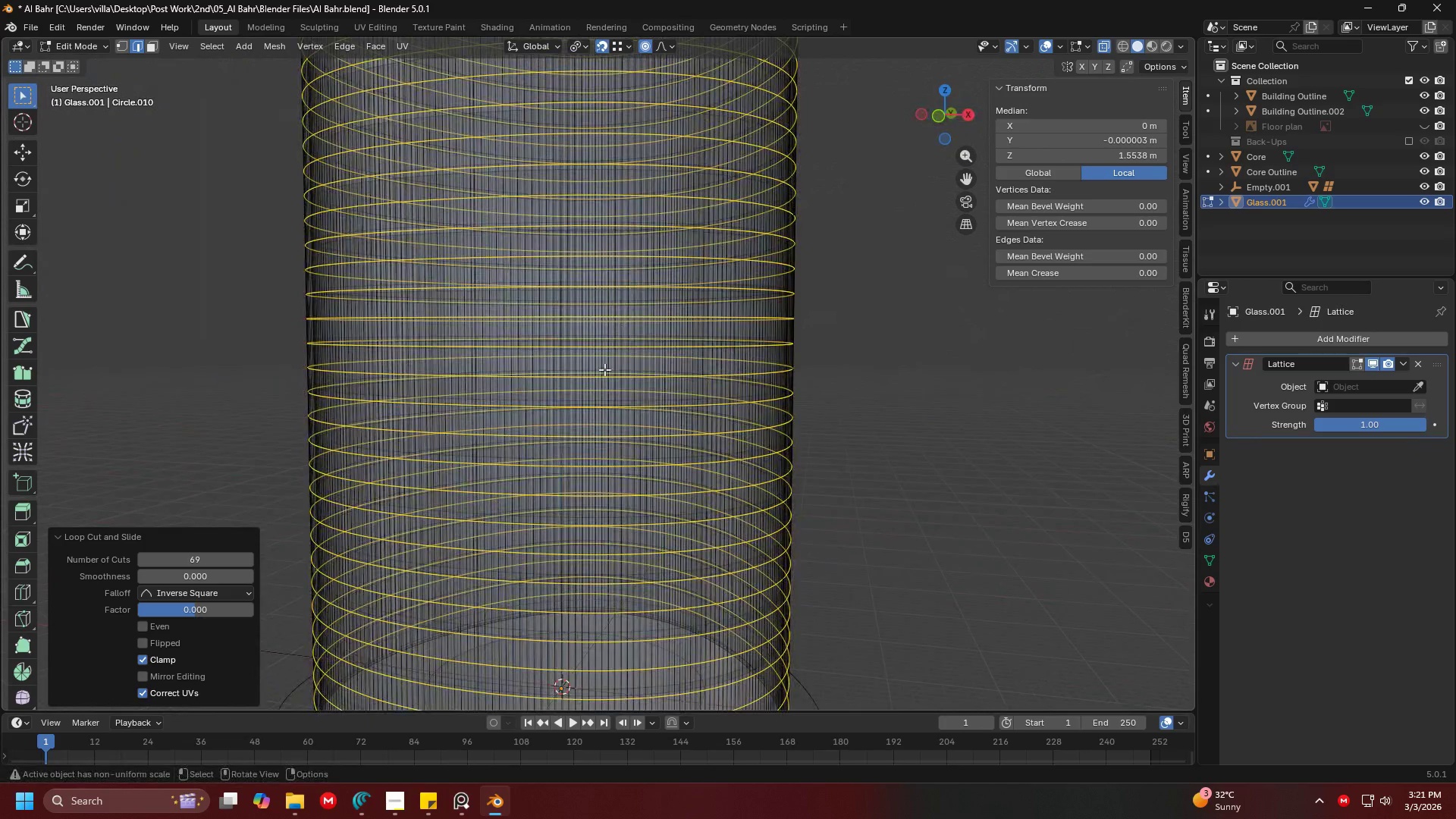 
scroll: coordinate [621, 331], scroll_direction: up, amount: 2.0
 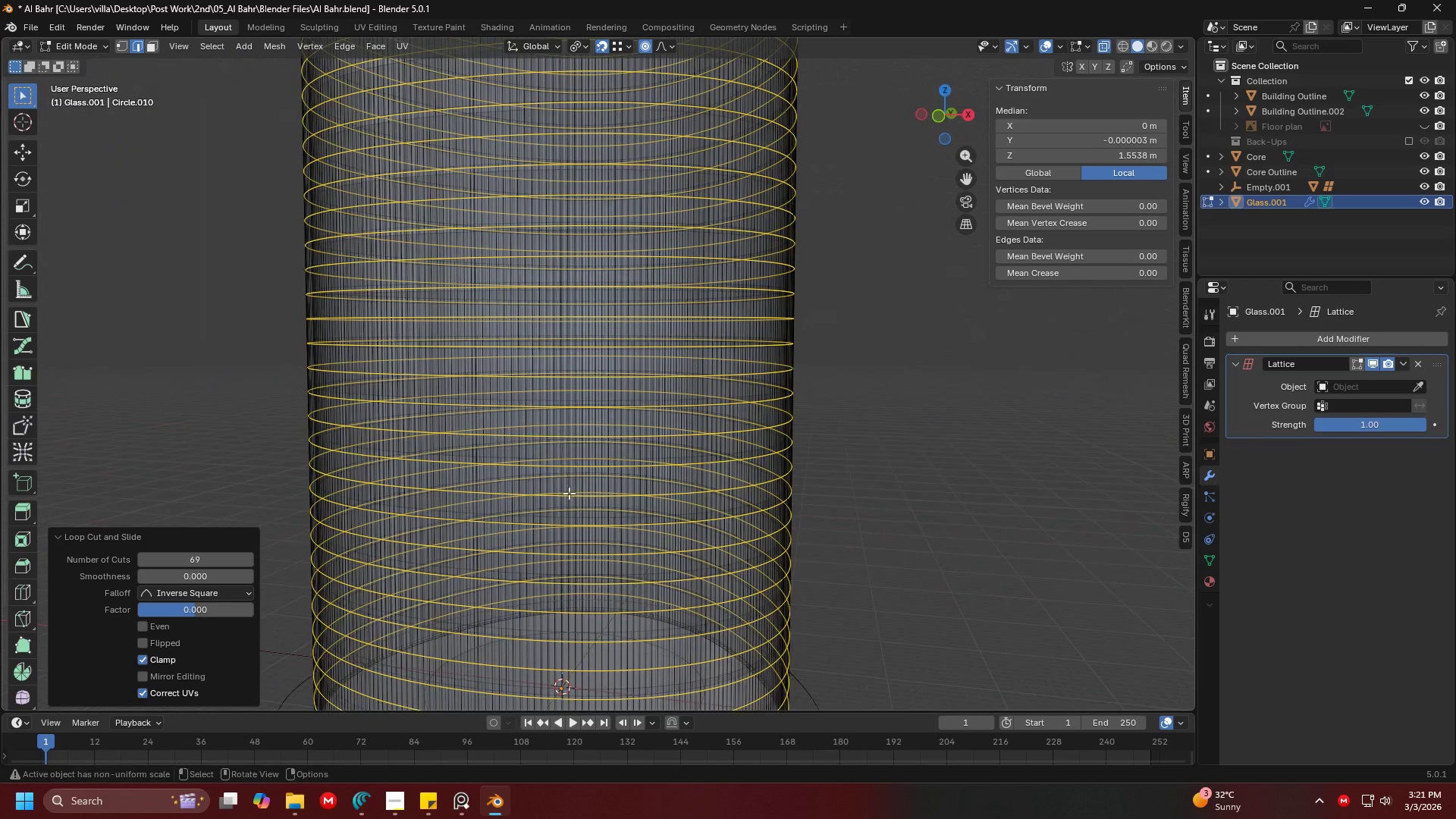 
key(Shift+ShiftLeft)
 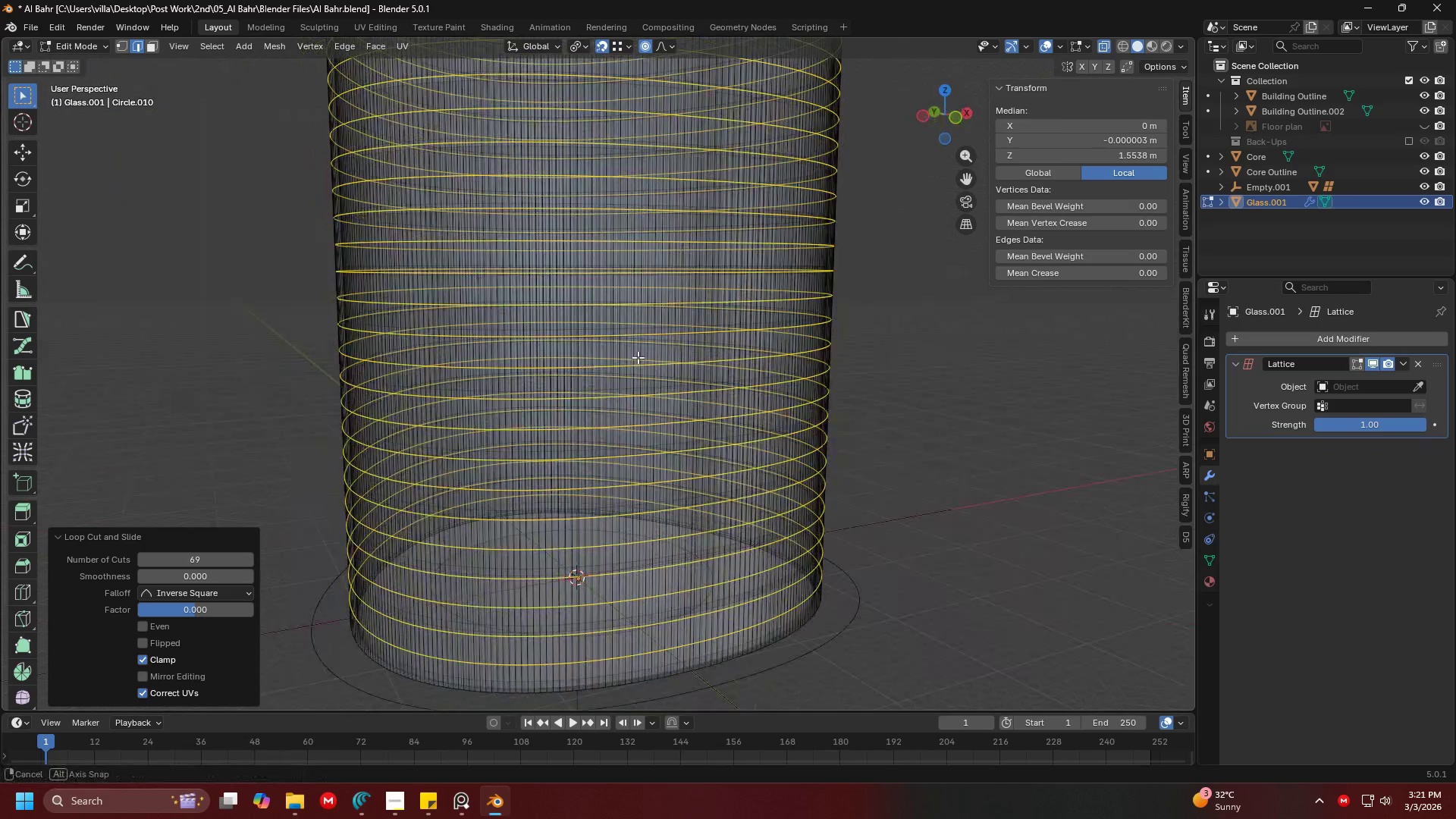 
key(Tab)
 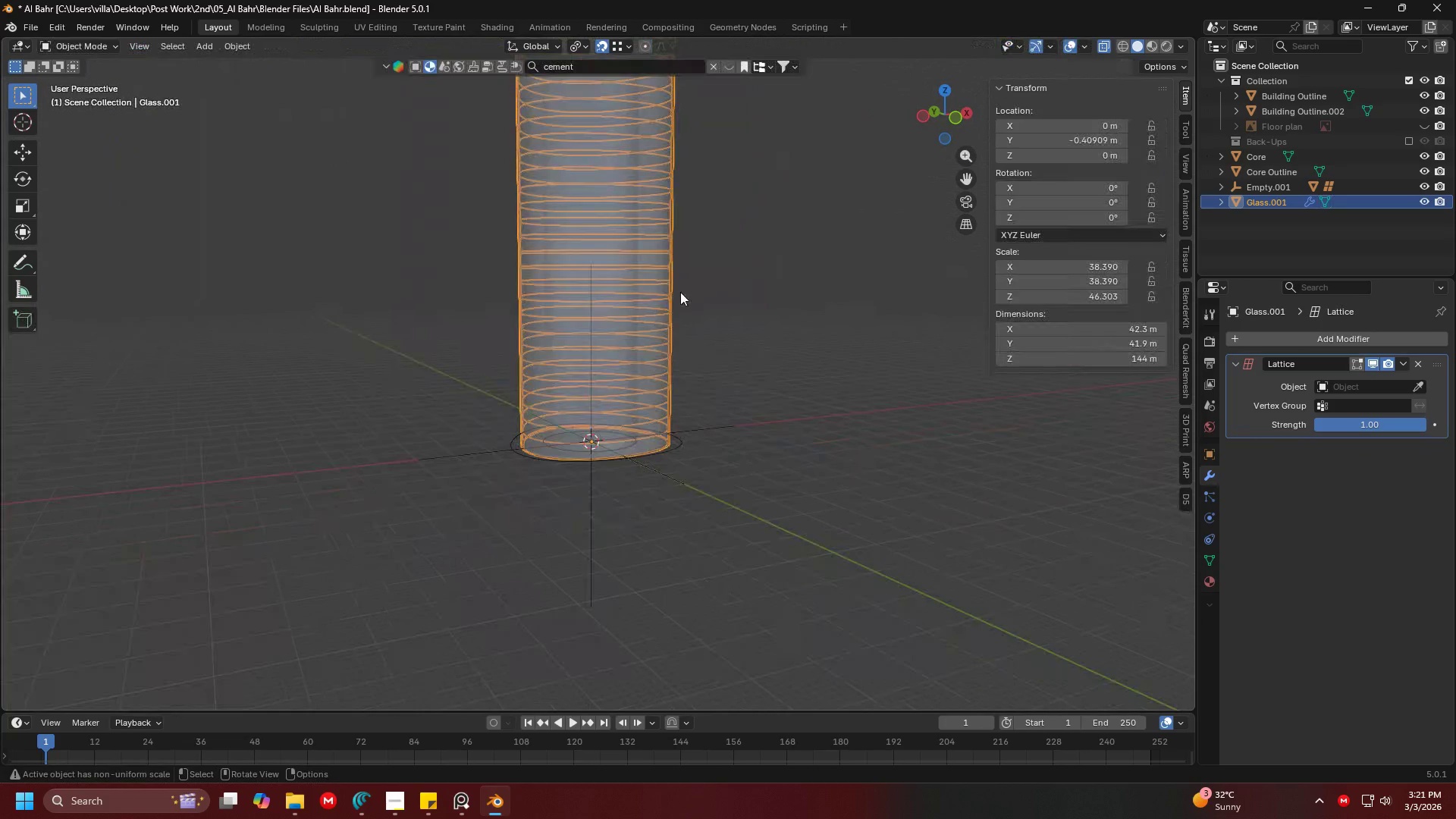 
key(Shift+ShiftLeft)
 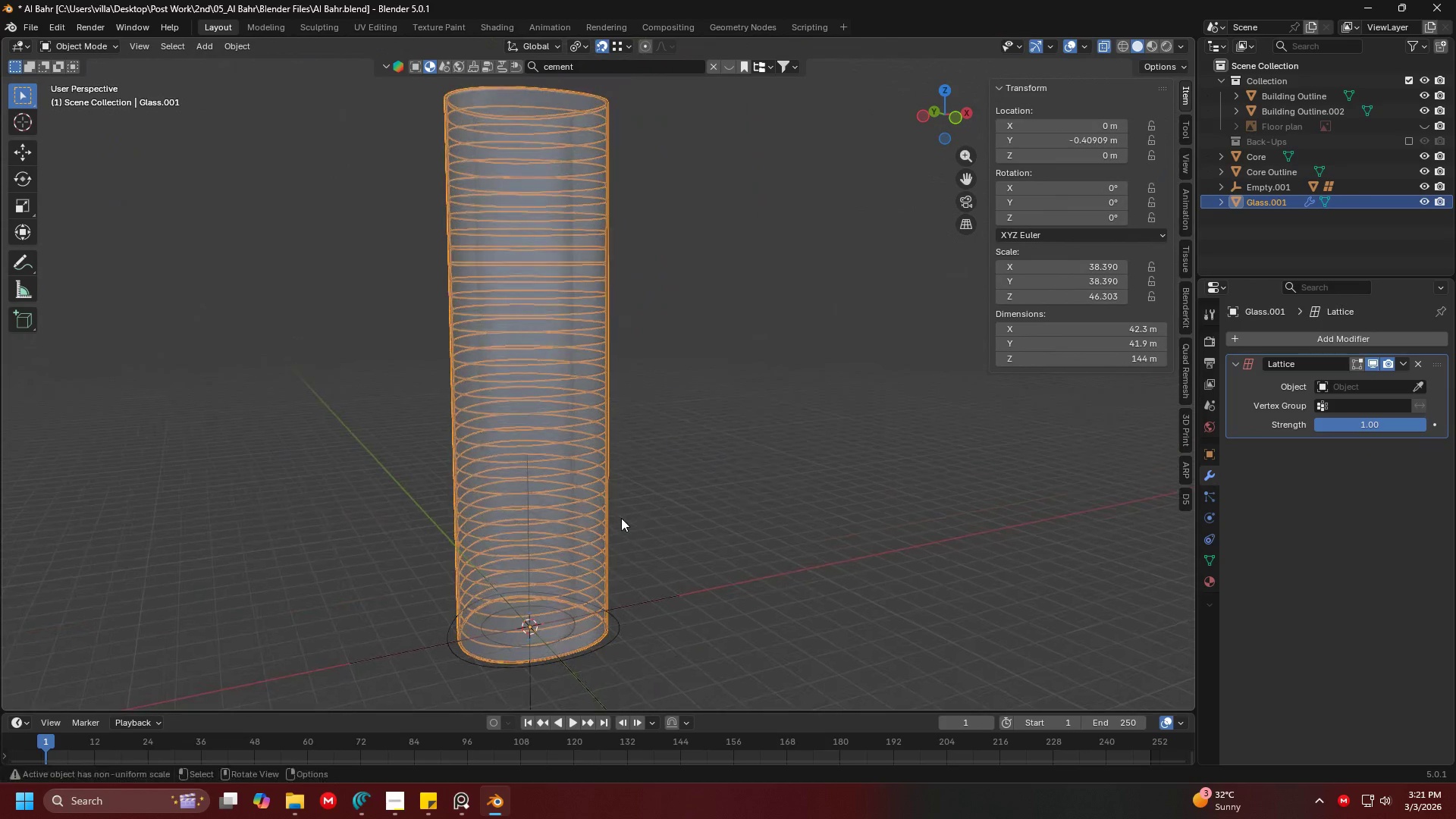 
scroll: coordinate [640, 359], scroll_direction: down, amount: 6.0
 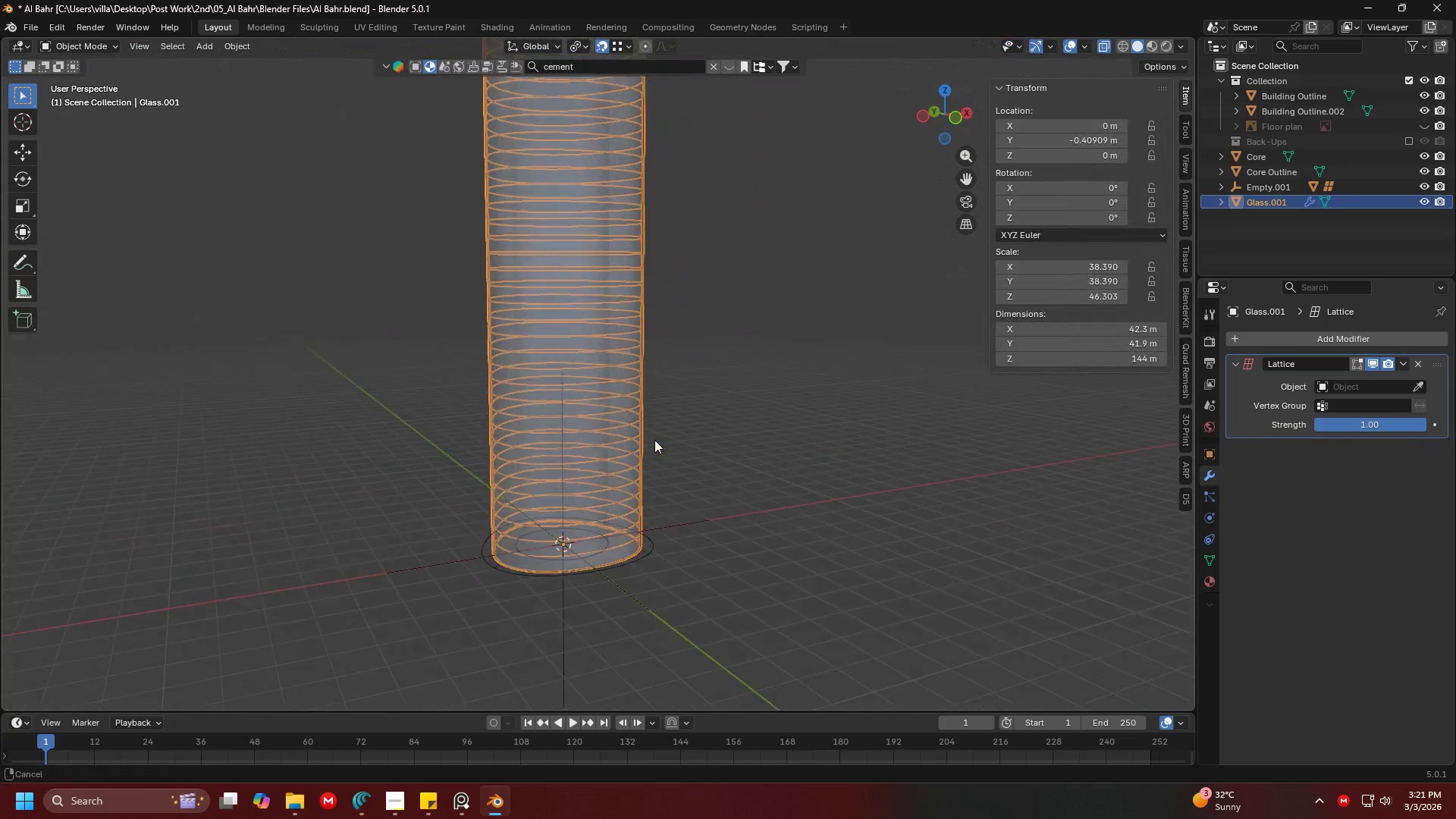 
key(Shift+ShiftLeft)
 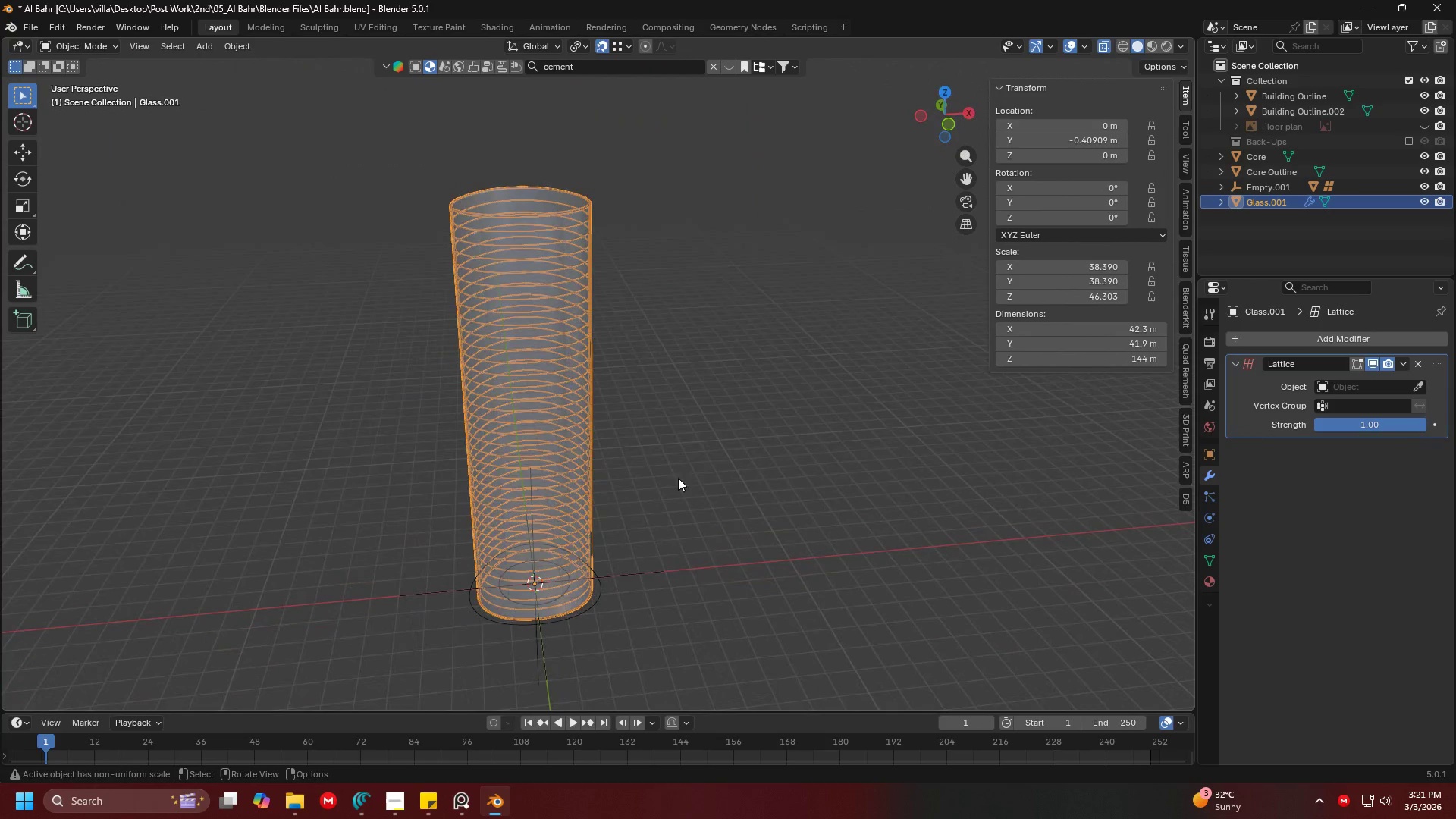 
scroll: coordinate [644, 513], scroll_direction: none, amount: 0.0
 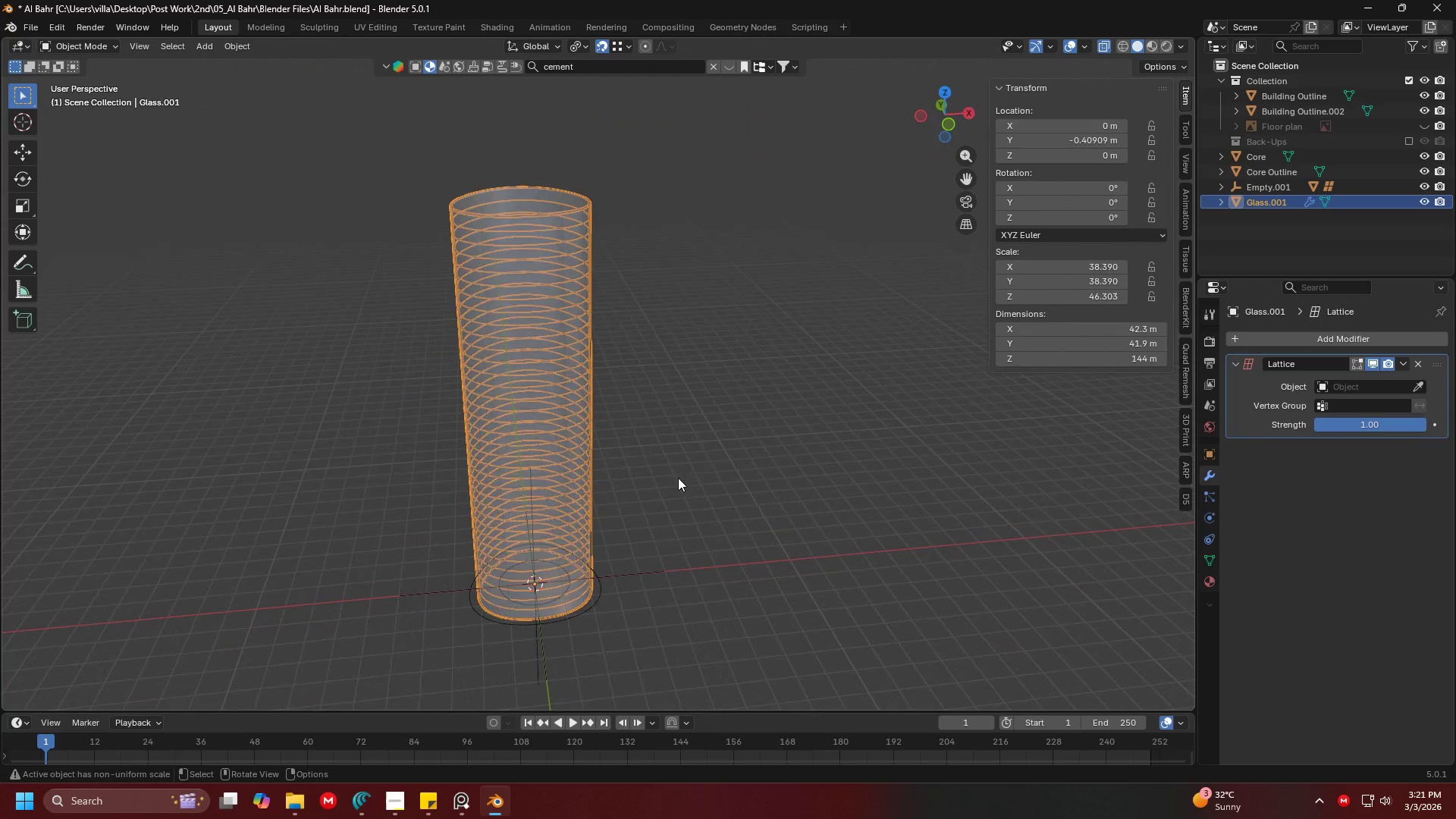 
key(Alt+H)
 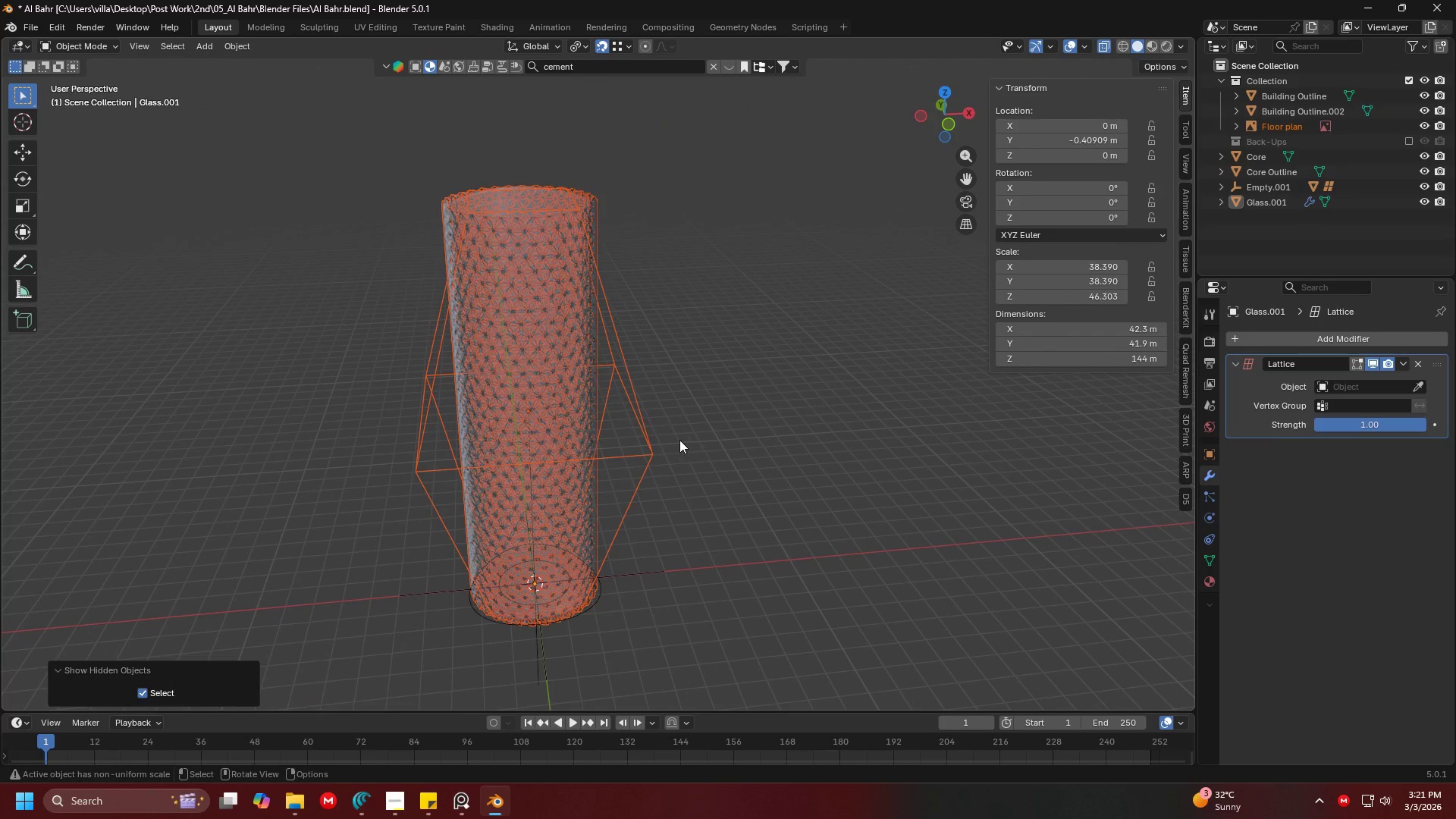 
key(Shift+ShiftLeft)
 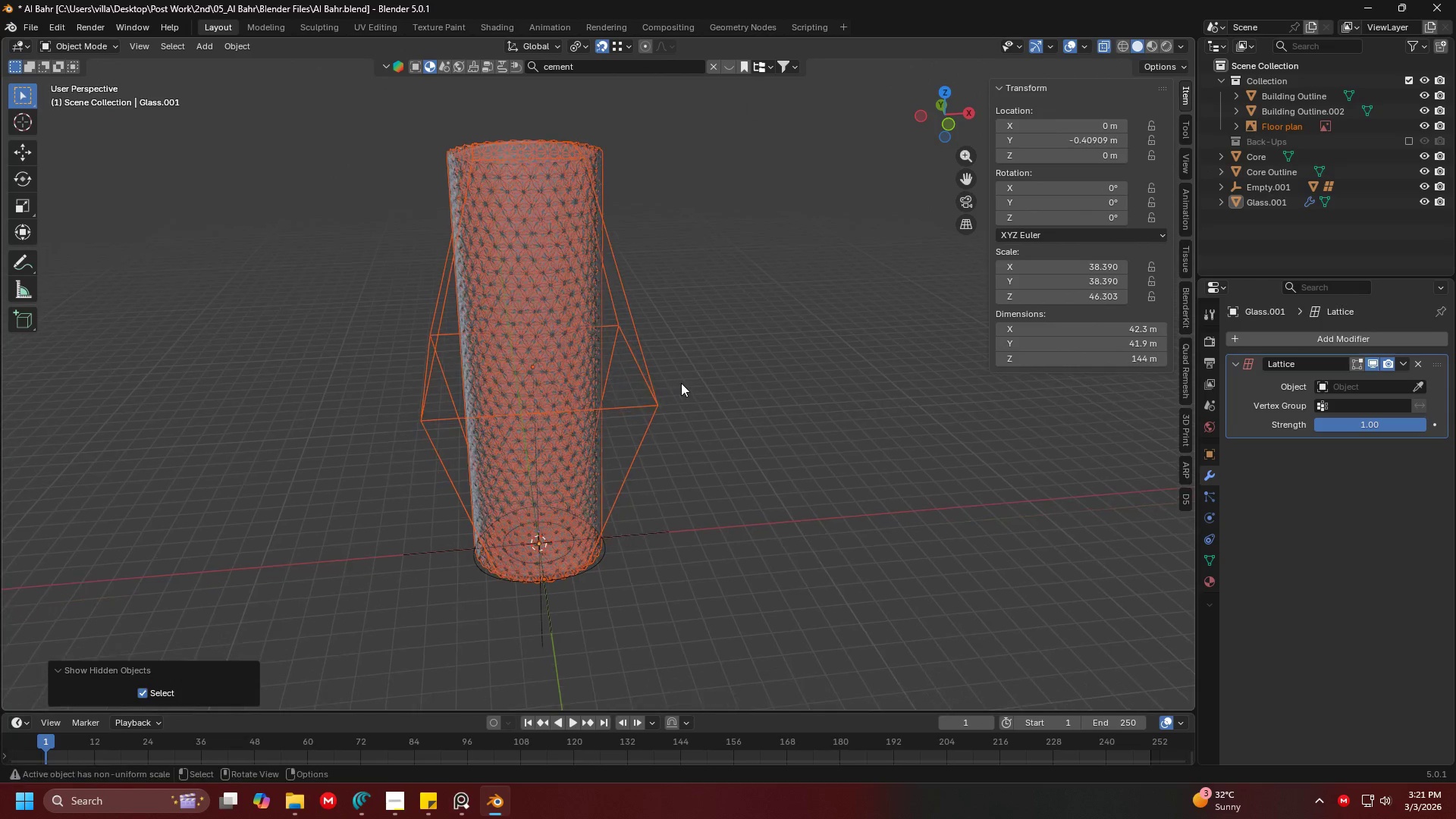 
left_click([682, 383])
 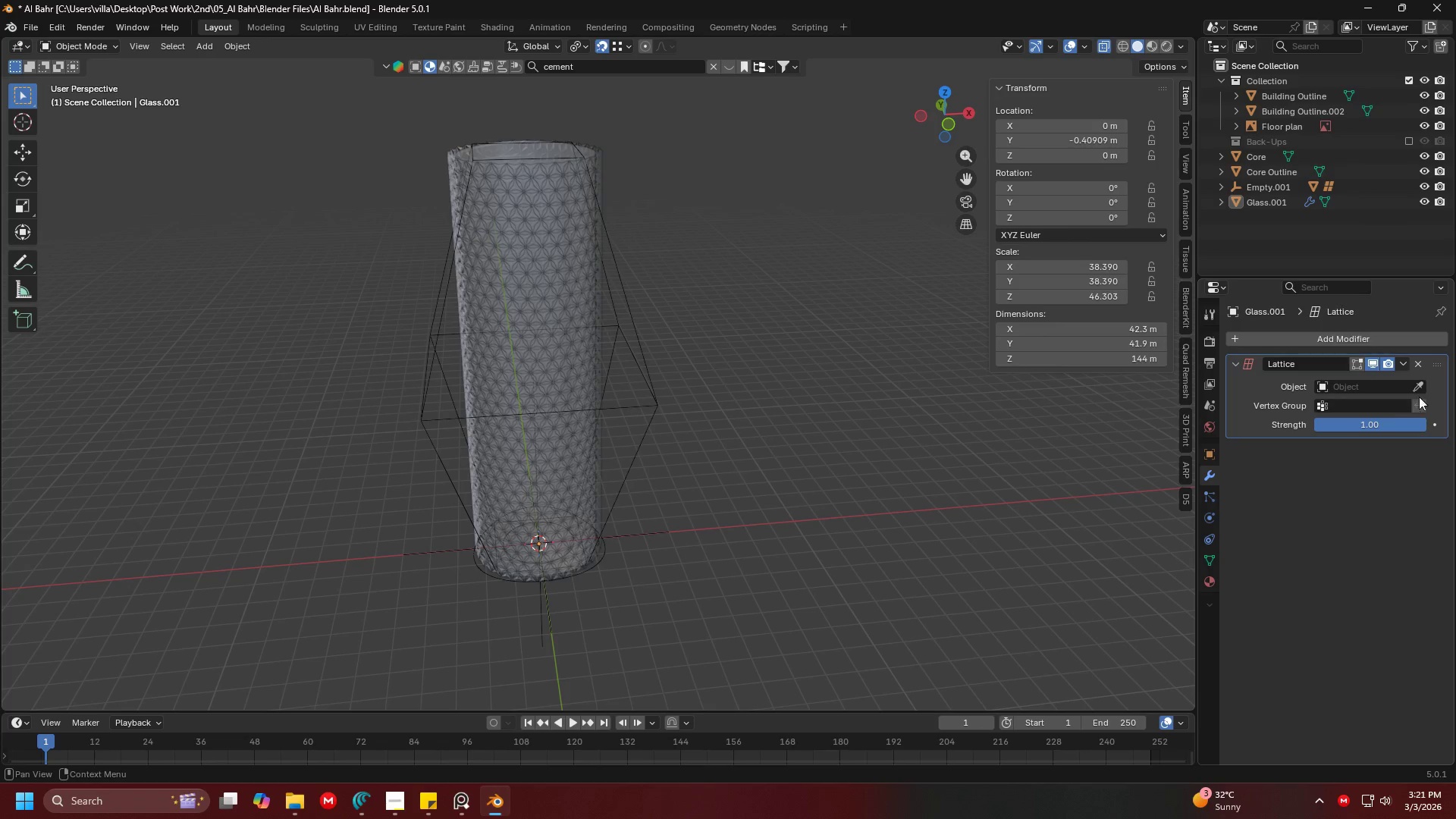 
left_click([1427, 378])
 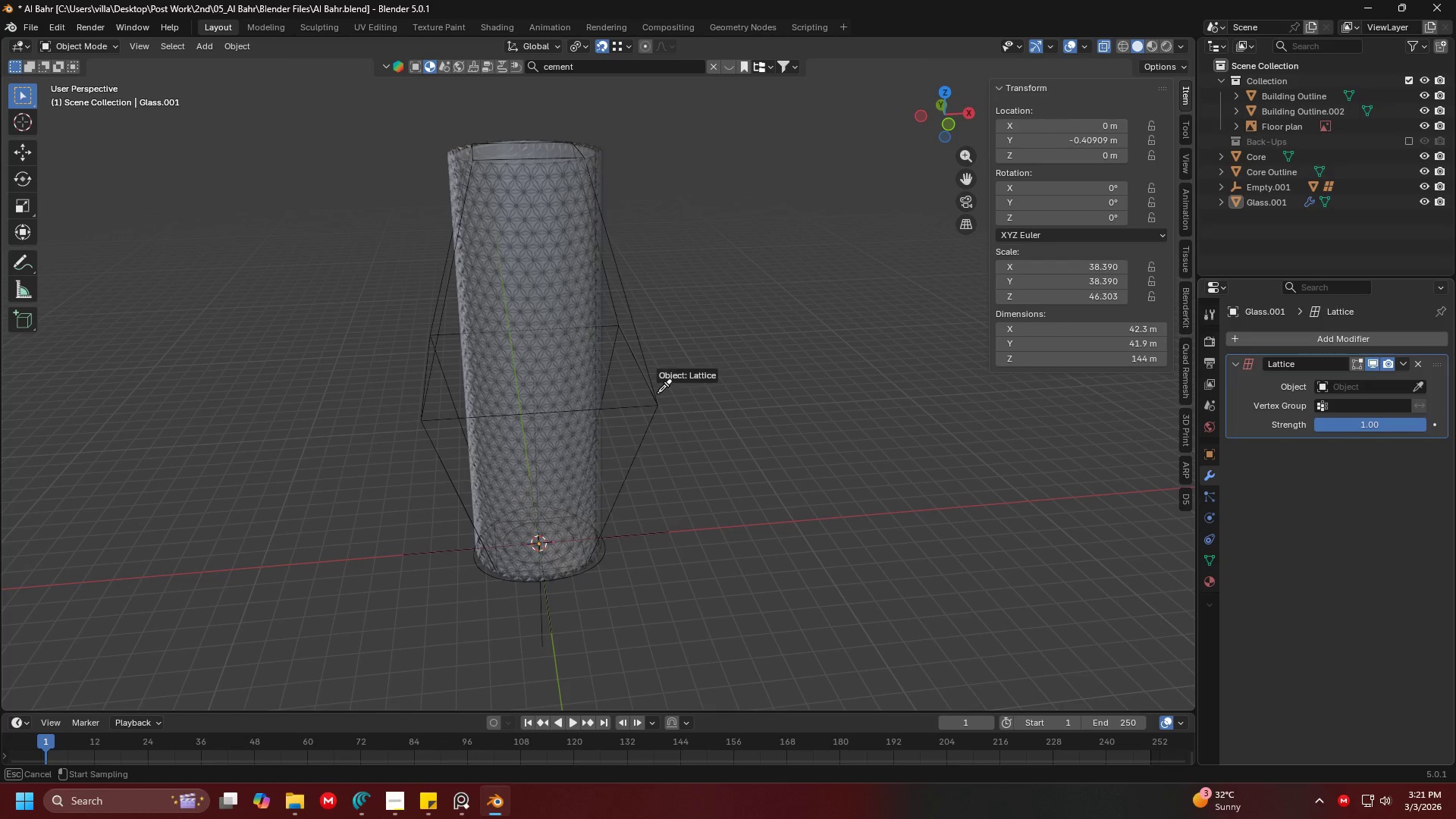 
left_click([653, 397])
 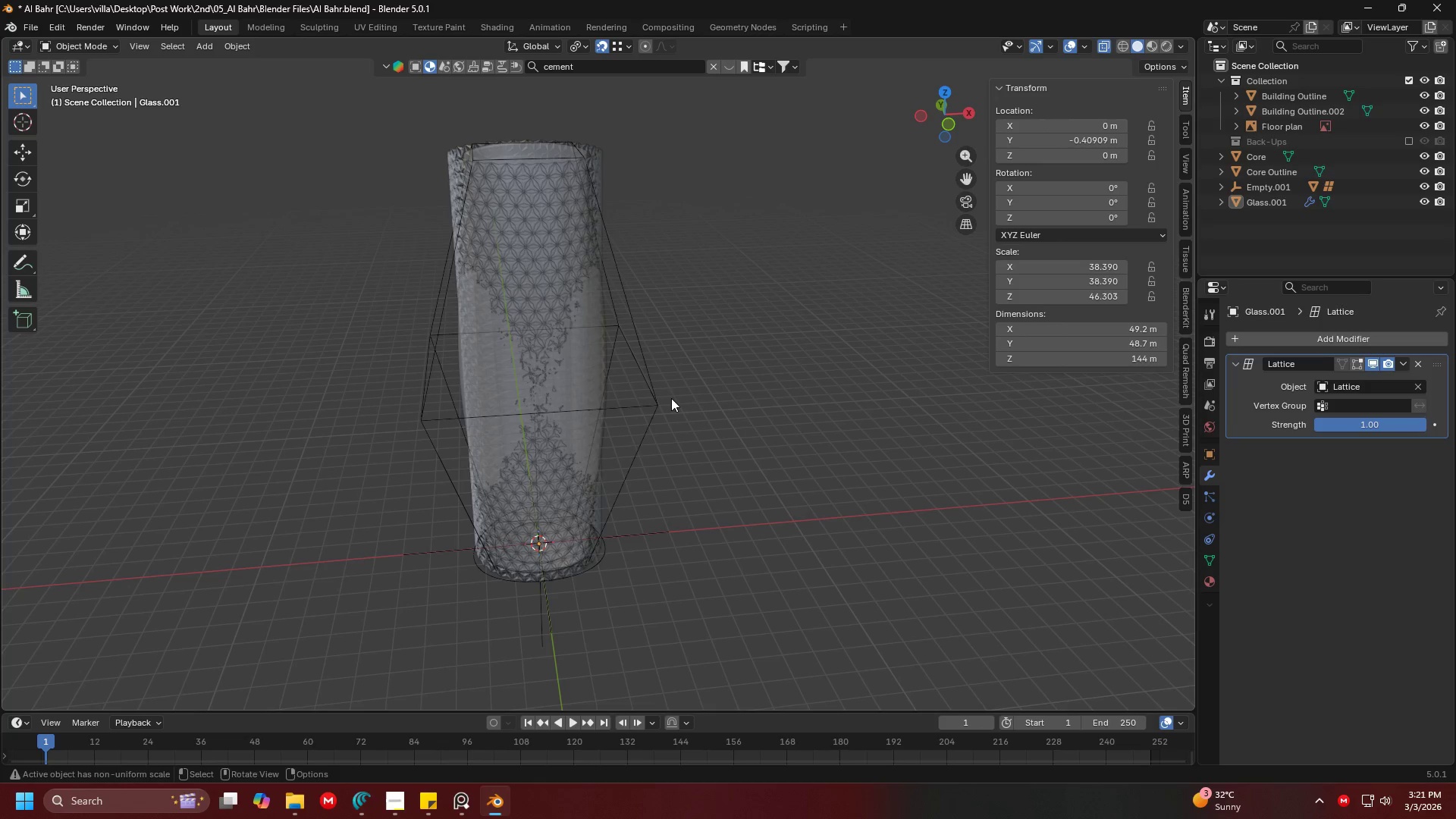 
key(Shift+ShiftLeft)
 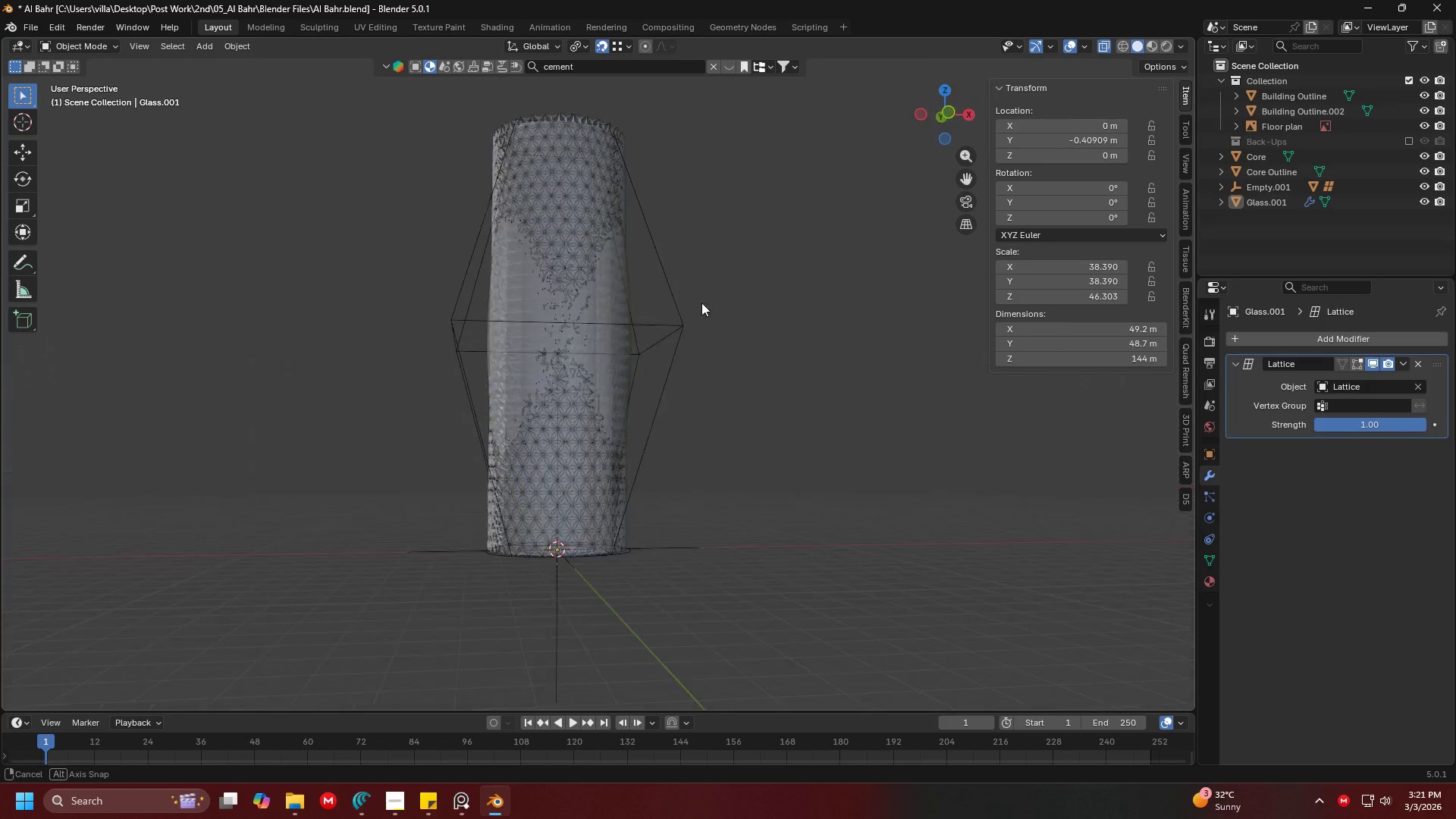 
hold_key(key=ShiftLeft, duration=0.36)
scroll: coordinate [682, 290], scroll_direction: up, amount: 2.0
 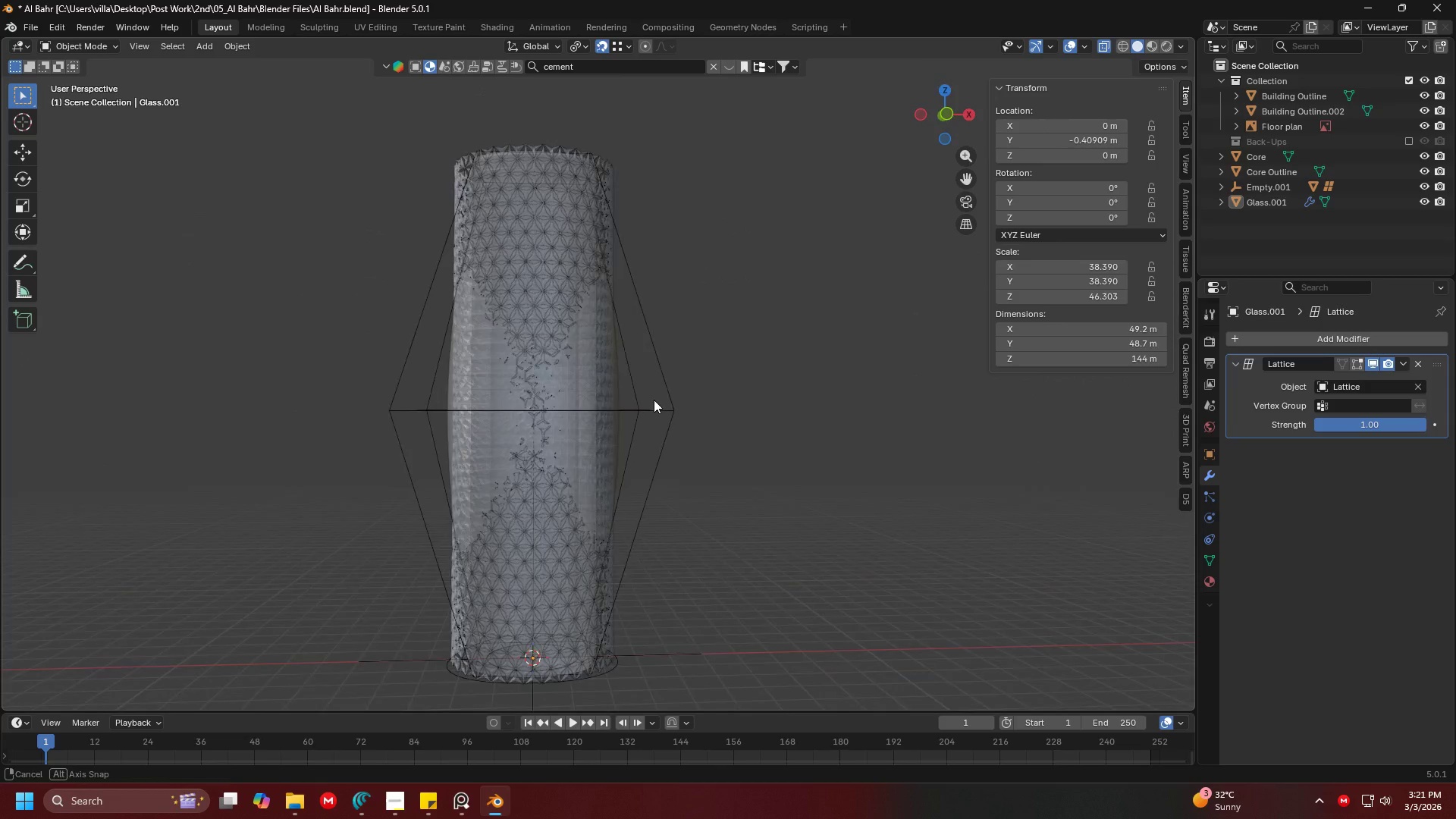 
scroll: coordinate [722, 366], scroll_direction: down, amount: 2.0
 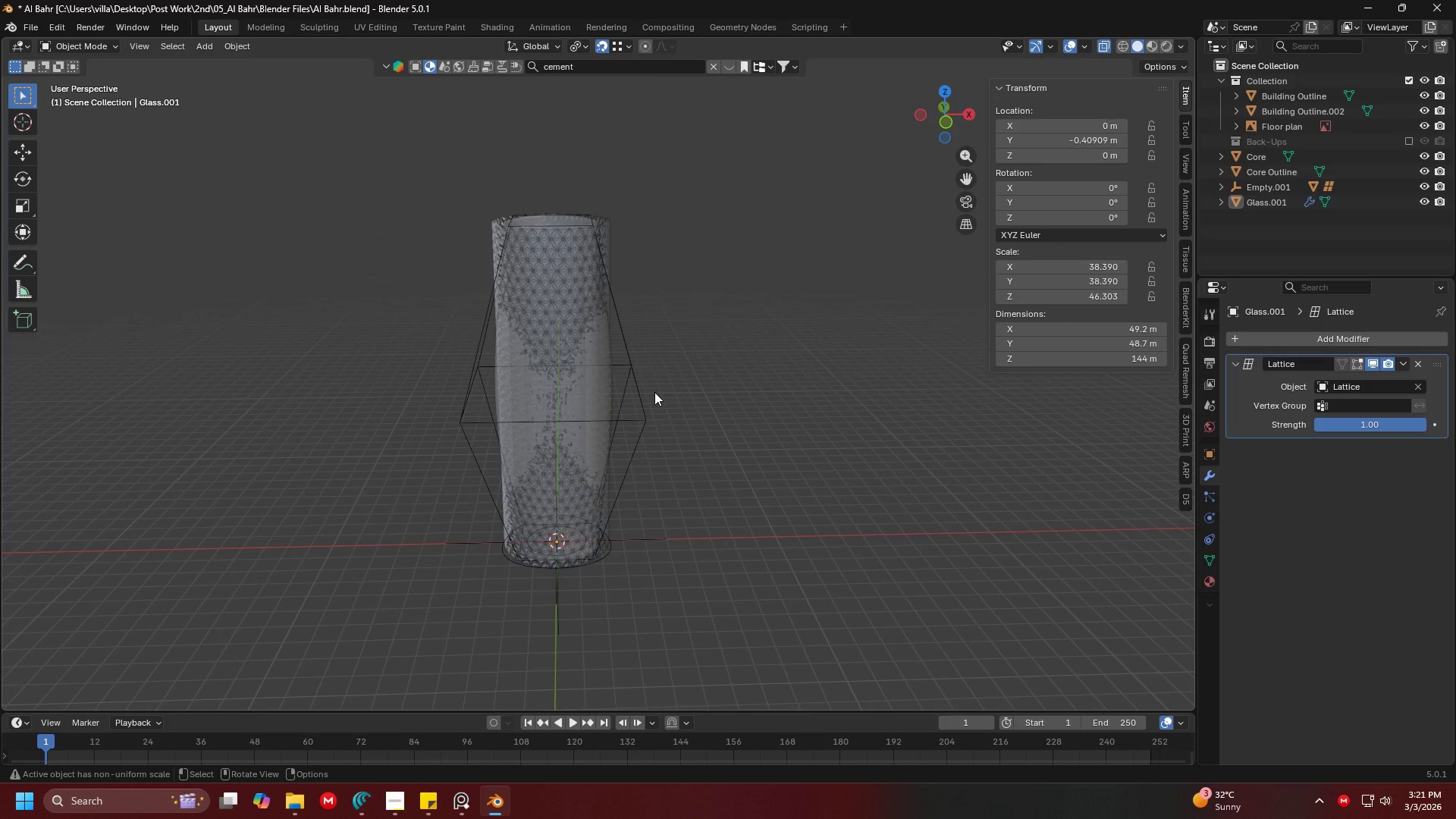 
key(Shift+ShiftLeft)
 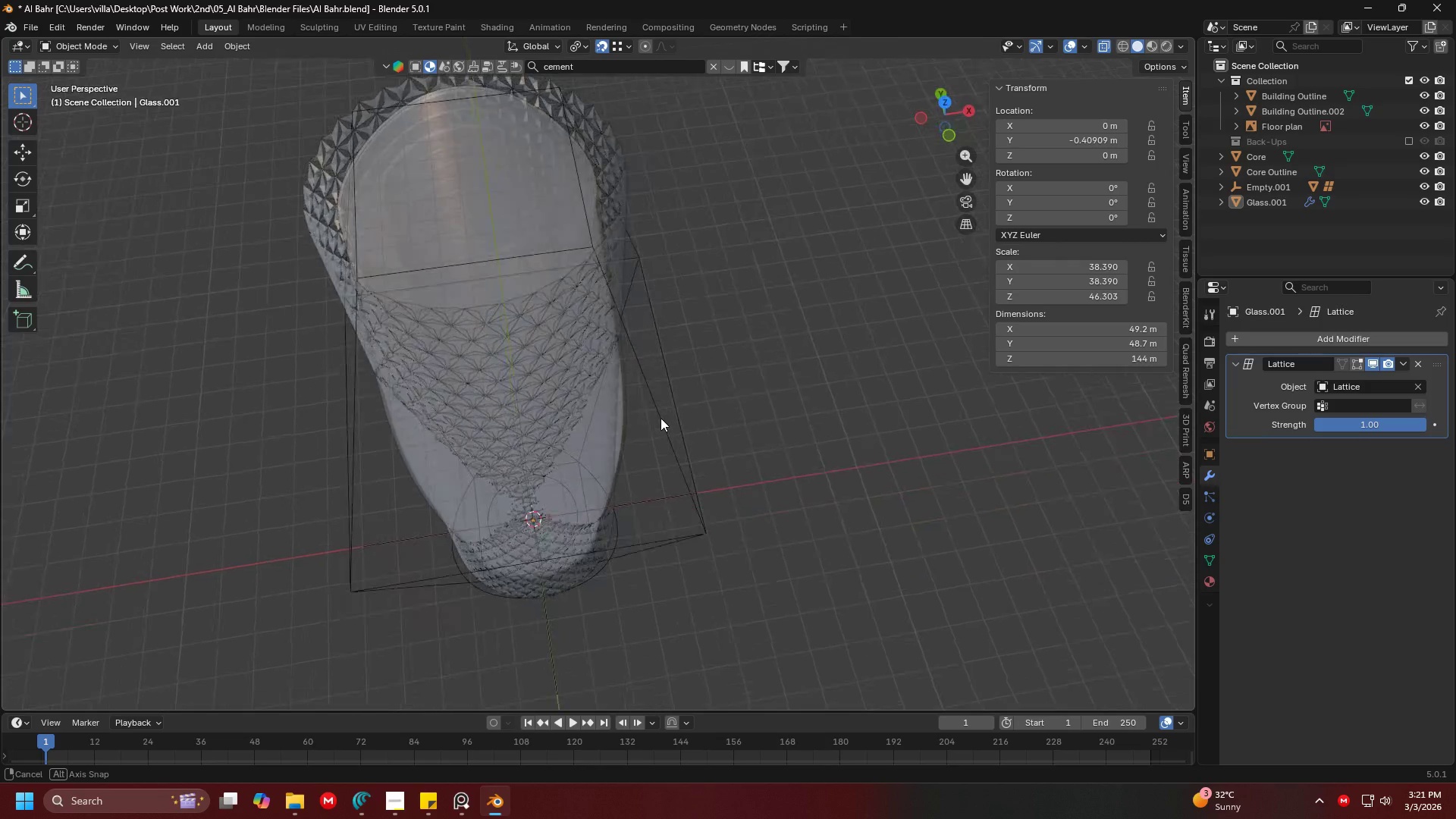 
scroll: coordinate [639, 460], scroll_direction: up, amount: 4.0
 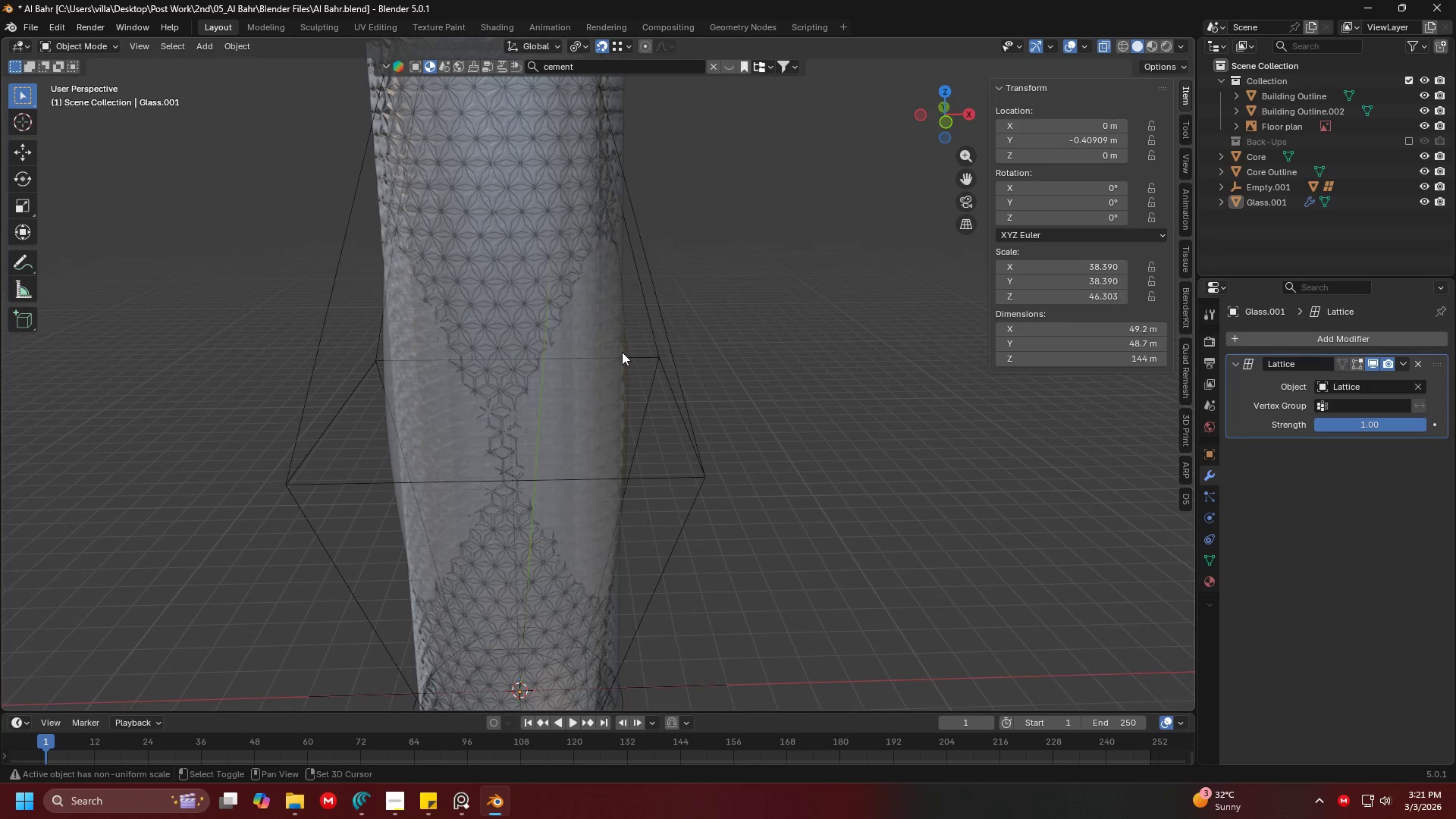 
key(Shift+ShiftLeft)
 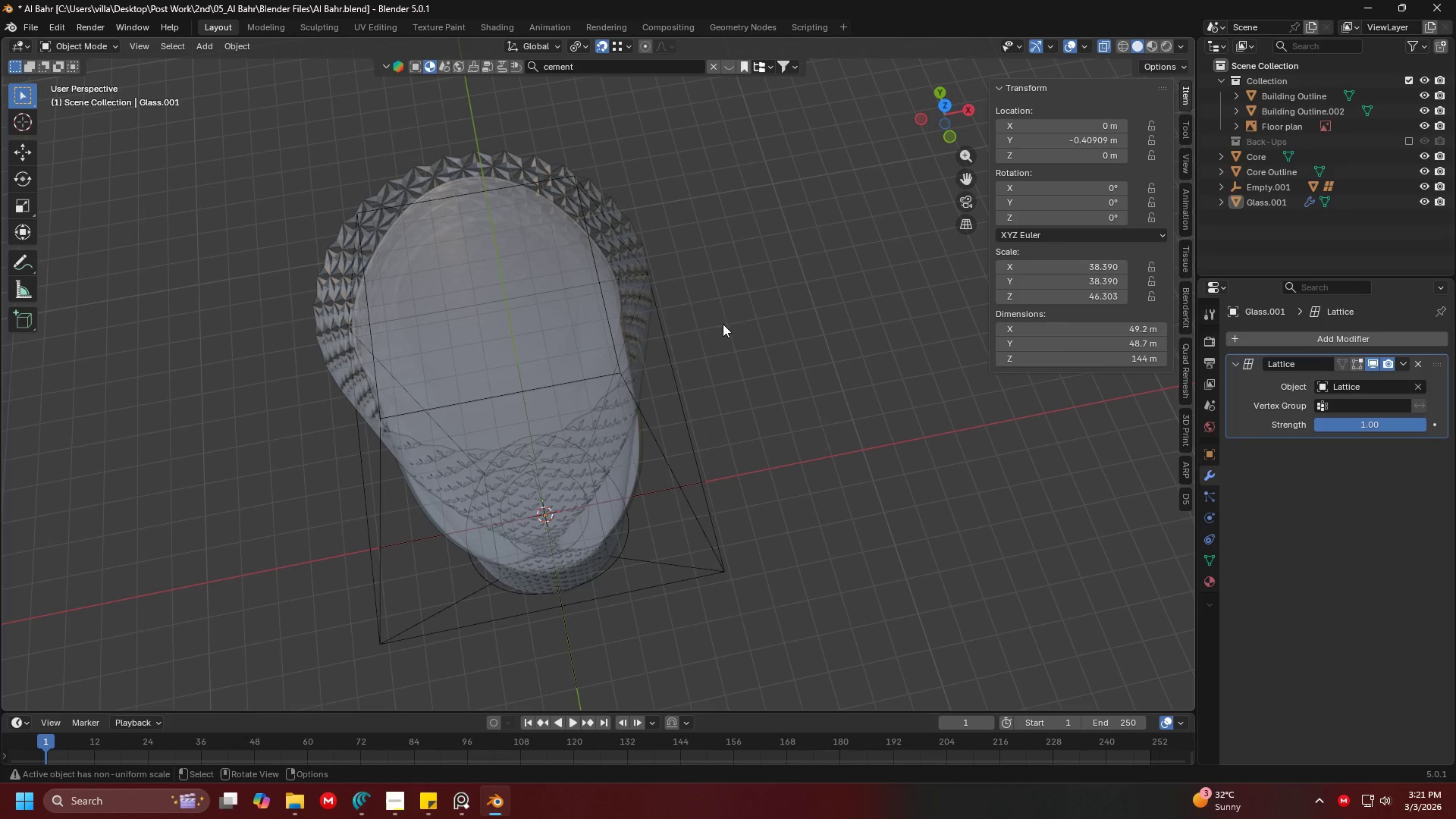 
left_click([676, 485])
 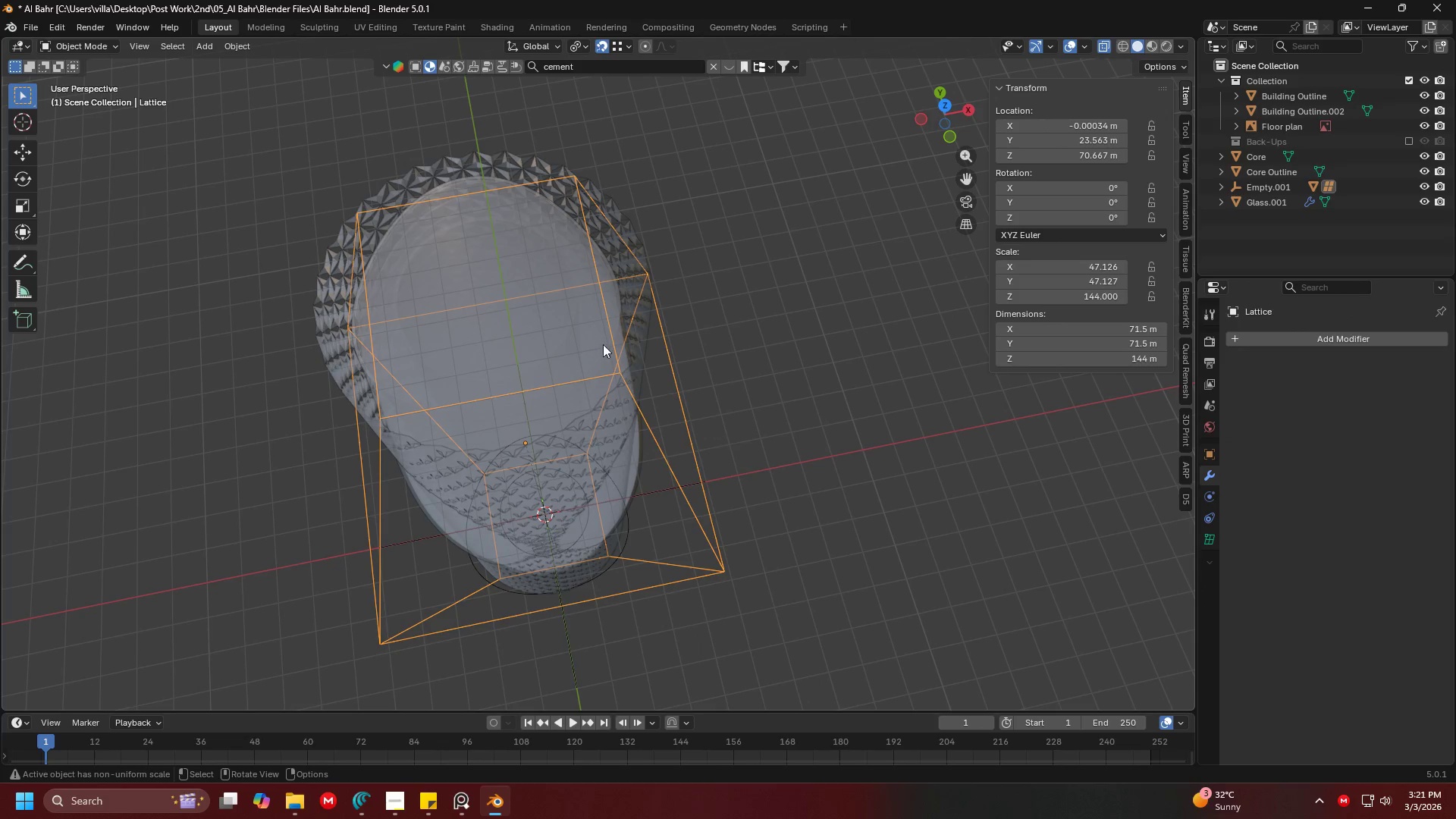 
hold_key(key=ShiftLeft, duration=0.61)
left_click([534, 265])
 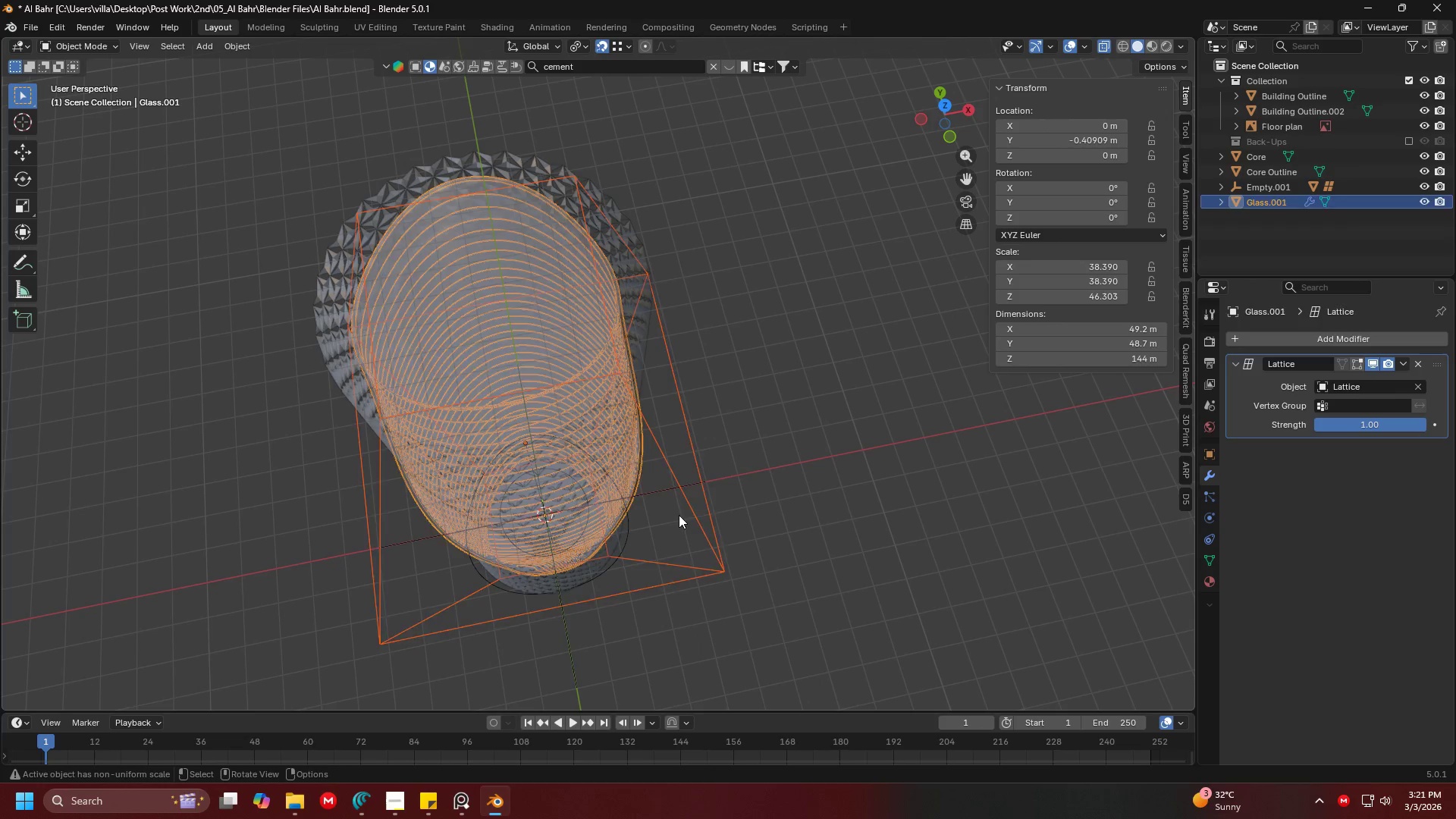 
double_click([694, 507])
 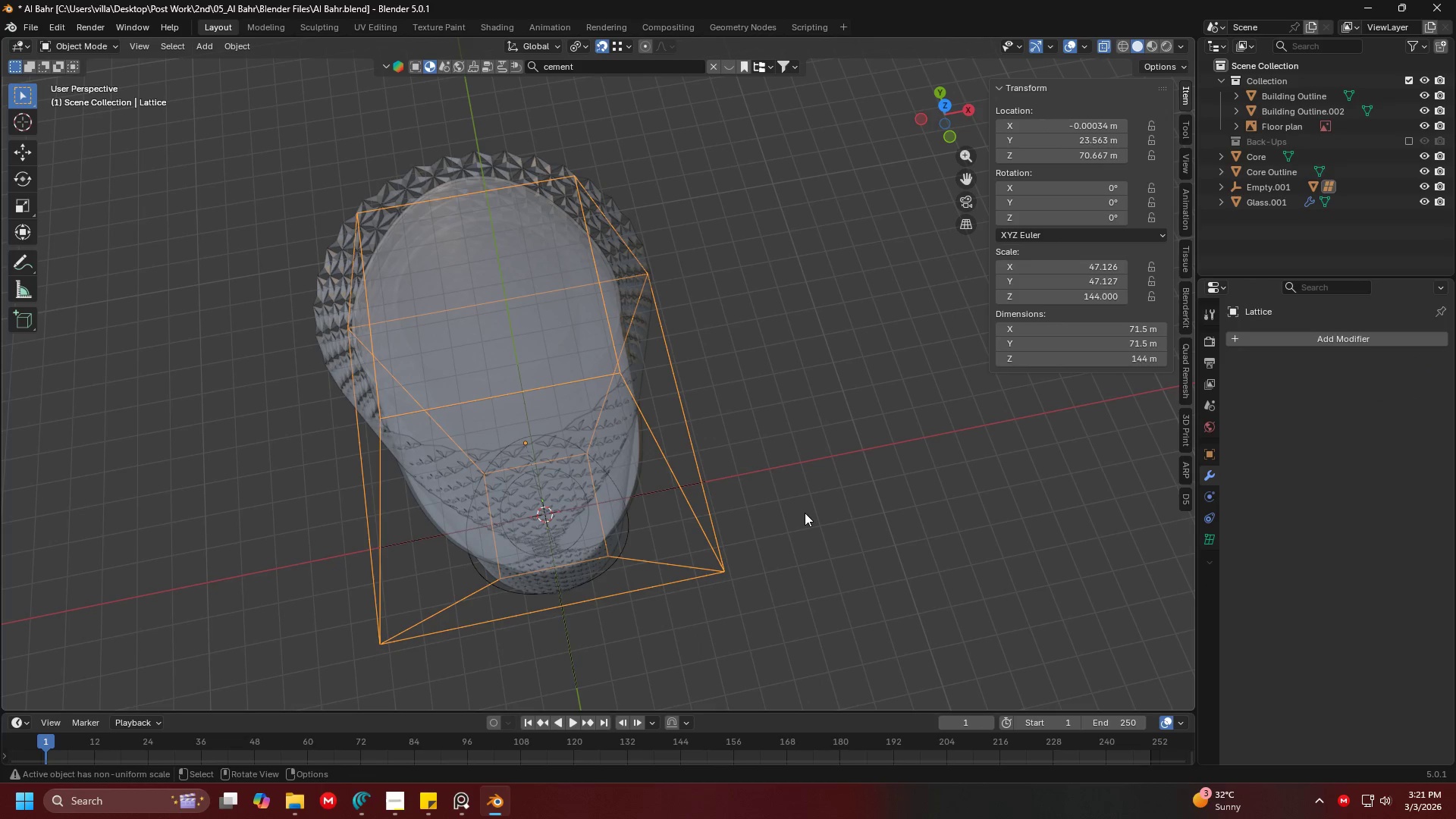 
key(Shift+D)
 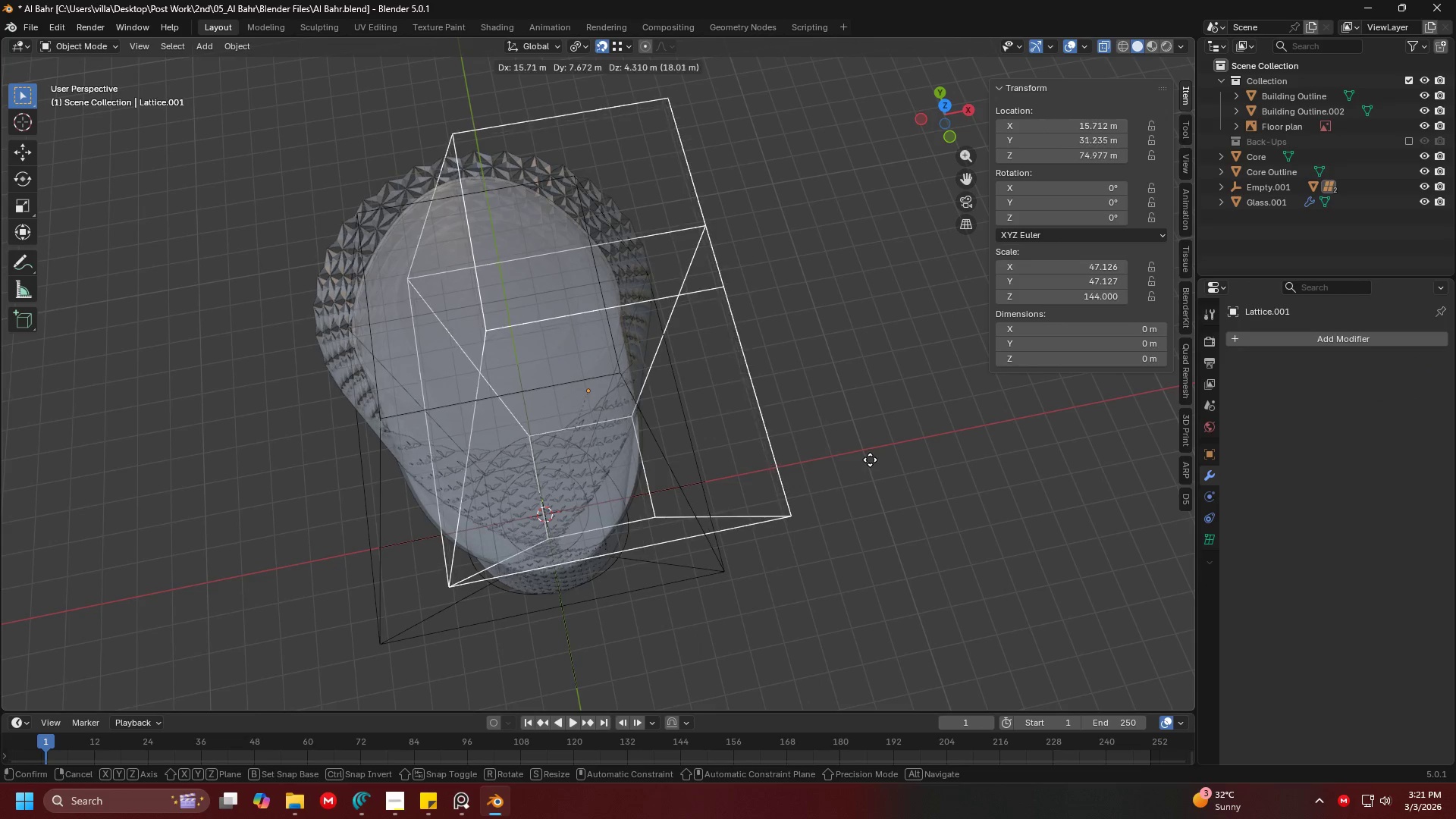 
right_click([870, 460])
 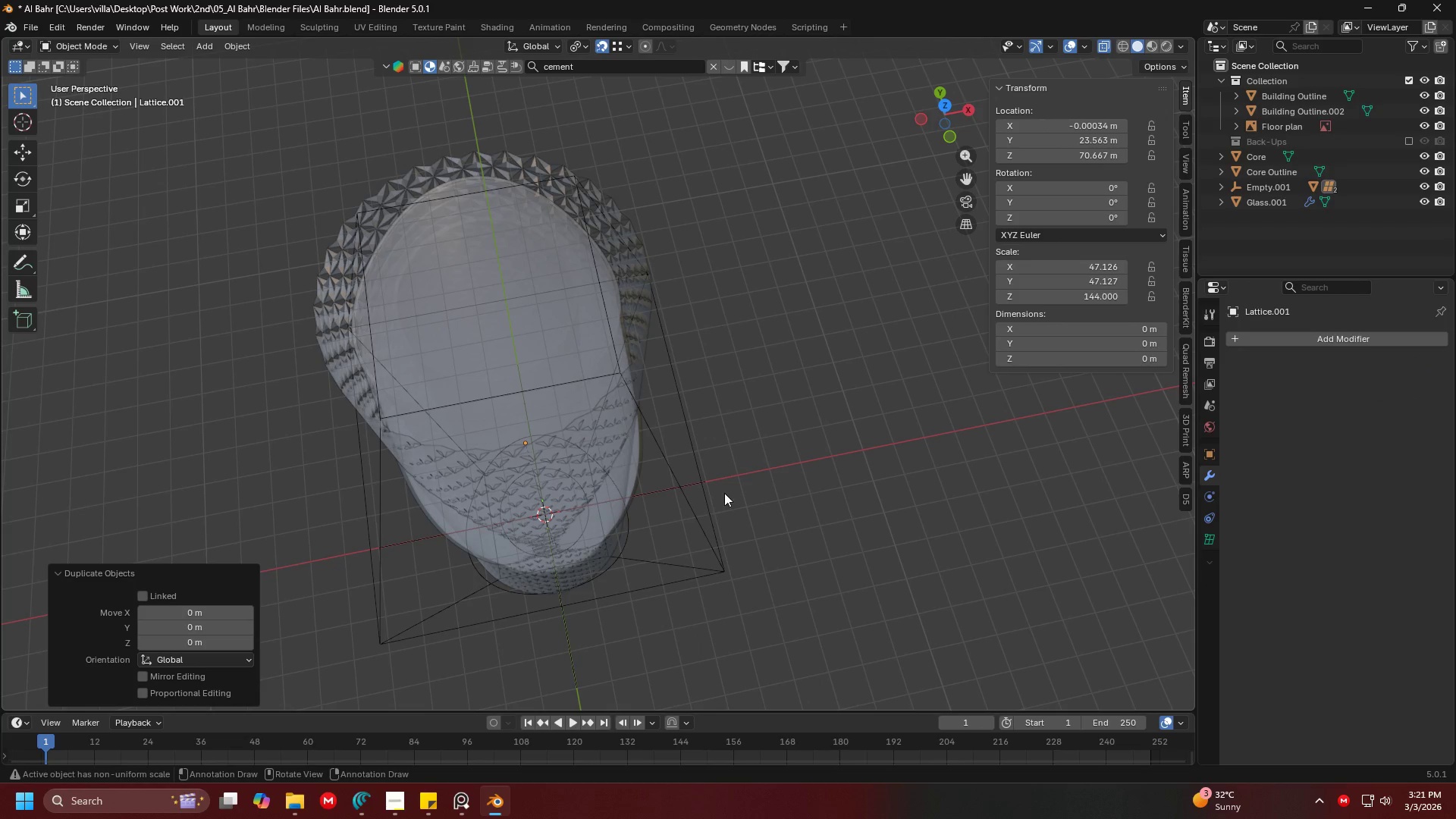 
left_click([690, 497])
 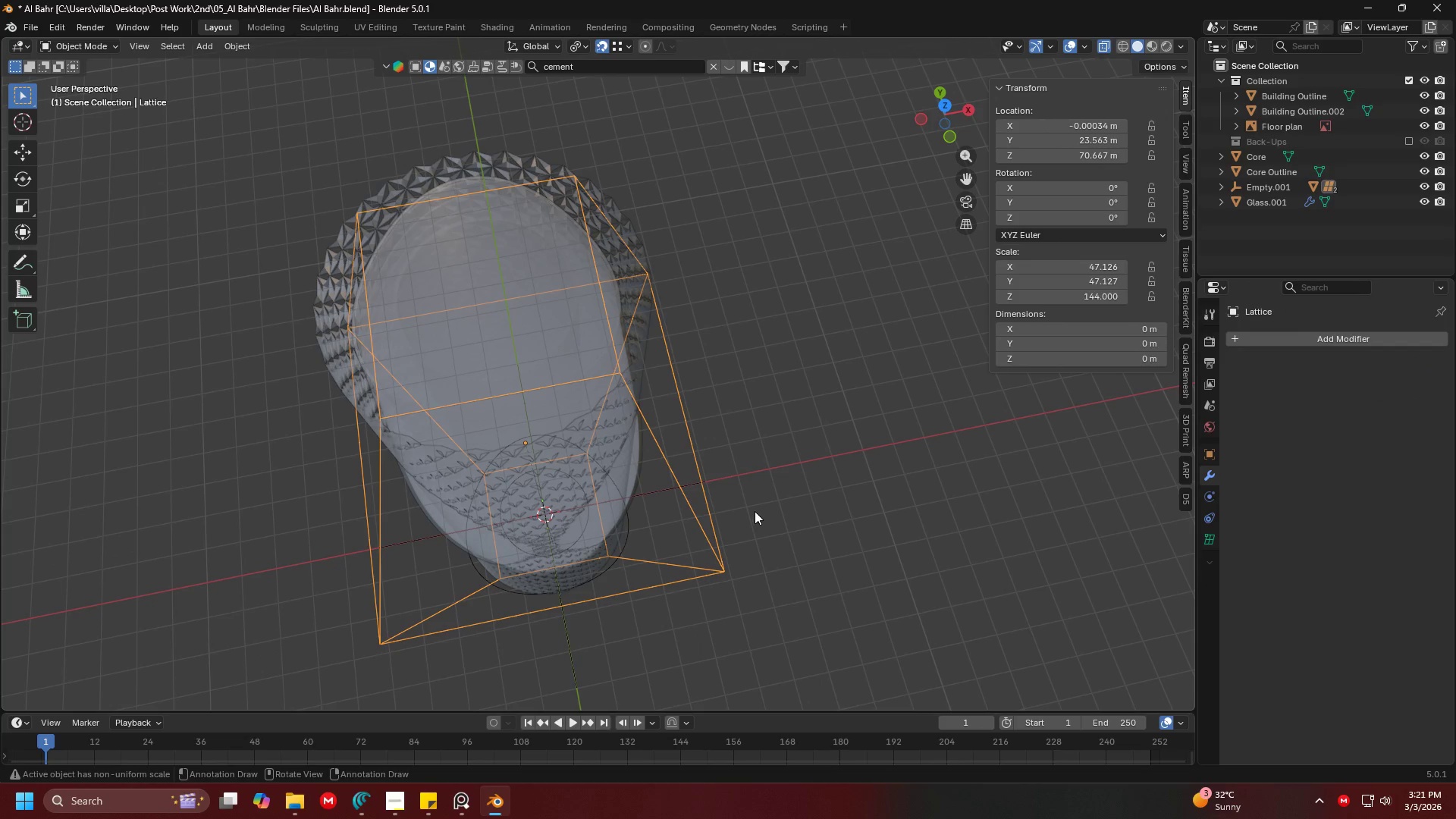 
key(H)
 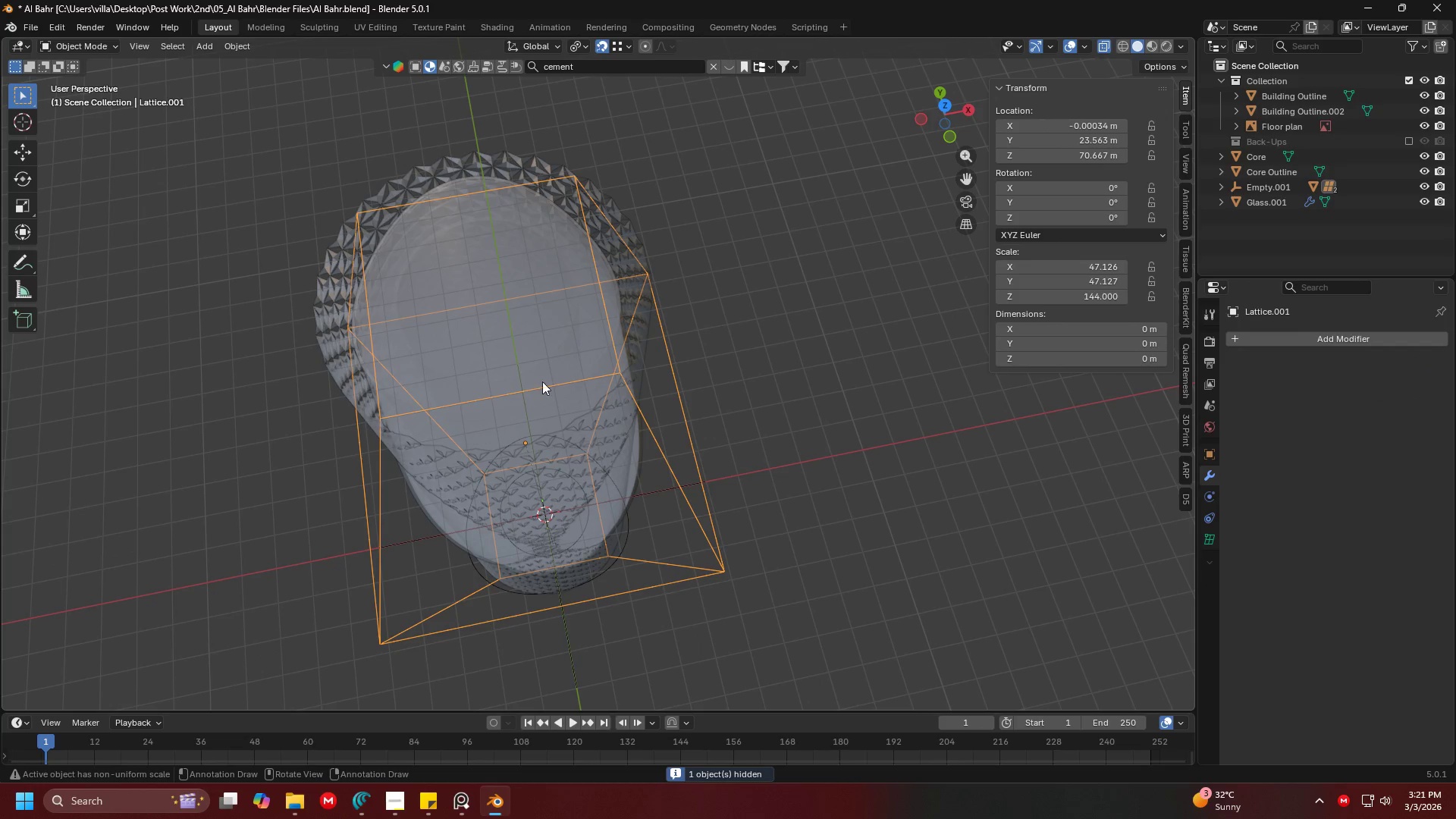 
double_click([531, 342])
 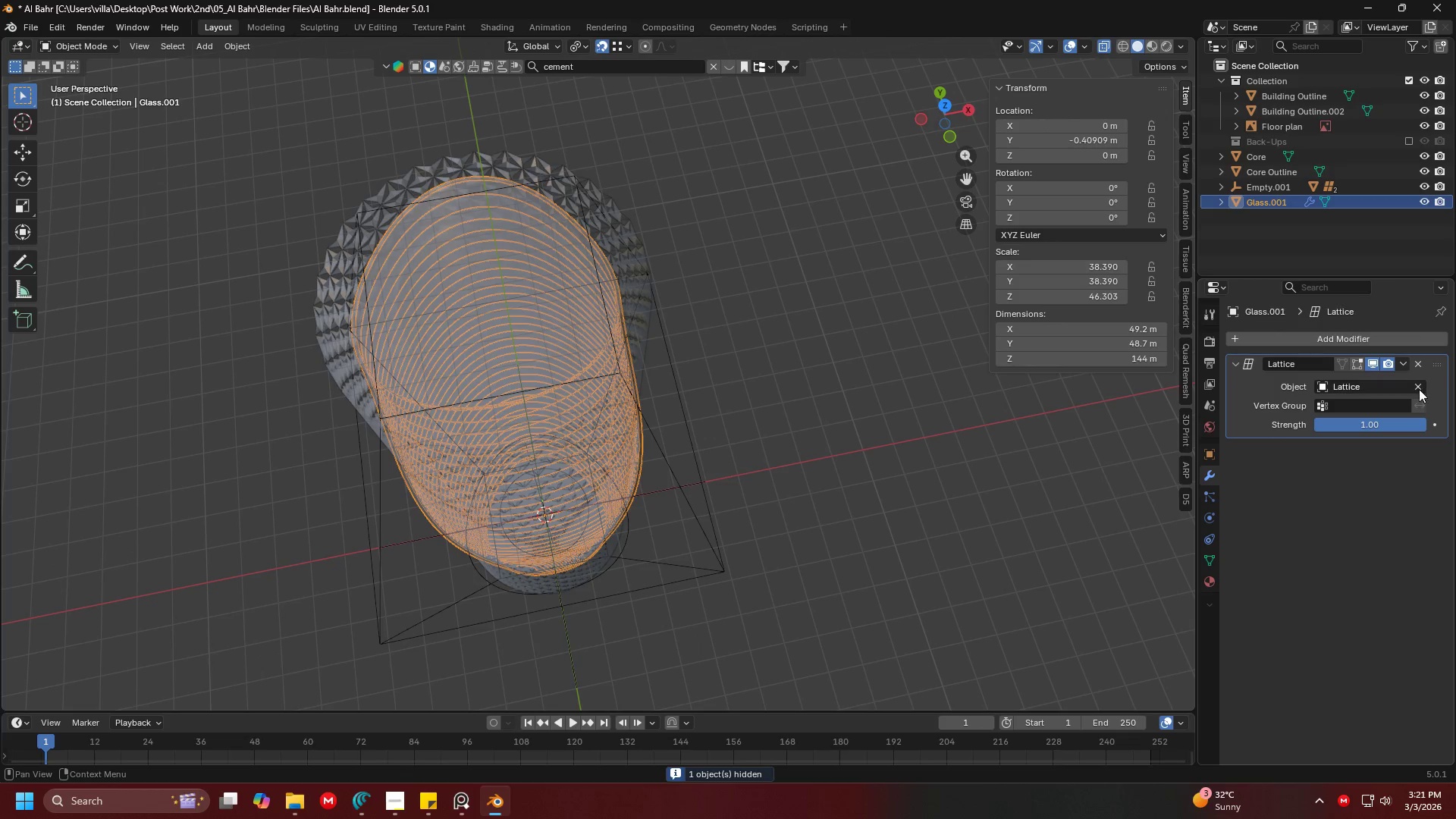 
double_click([1426, 388])
 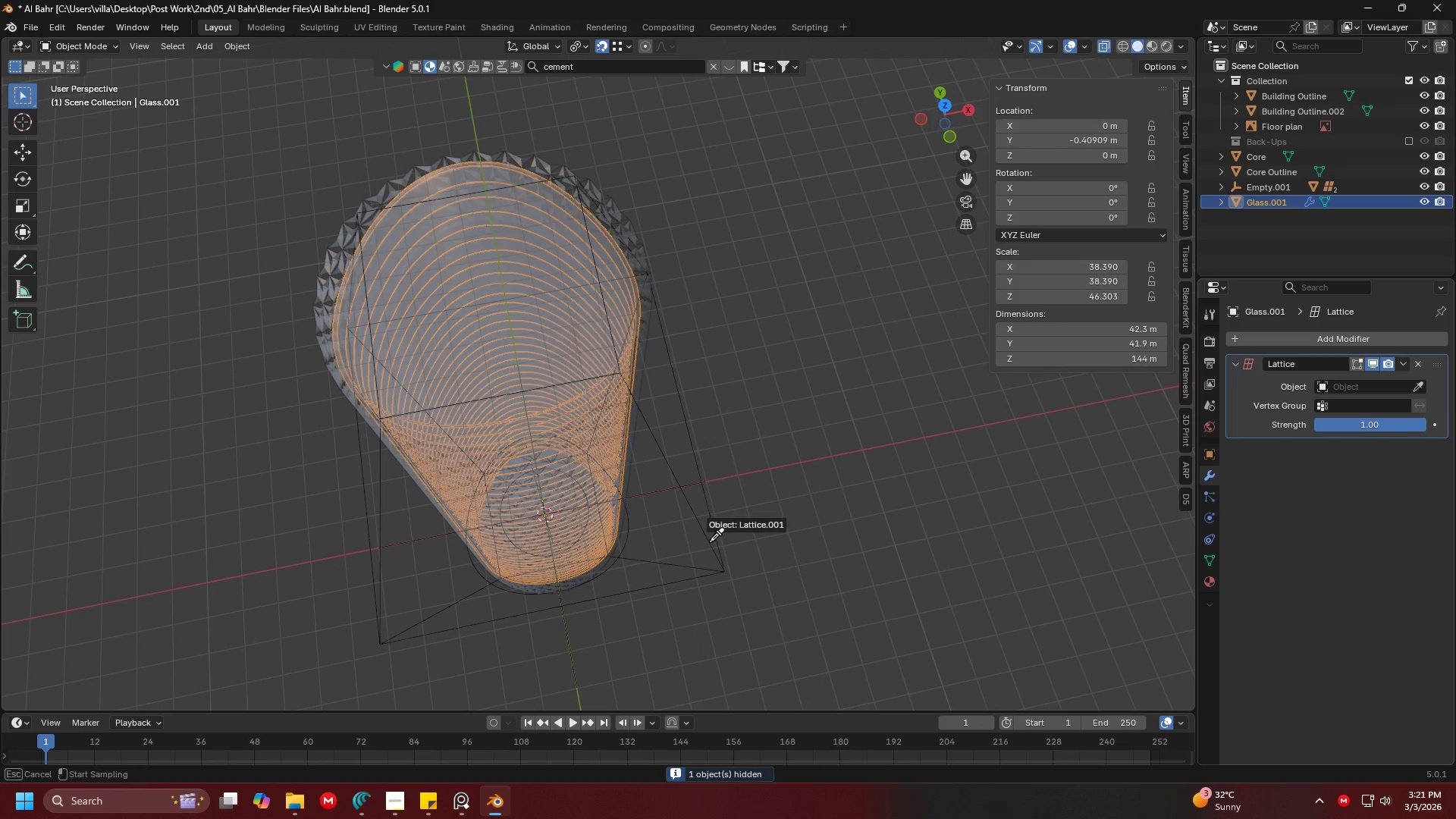 
double_click([710, 532])
 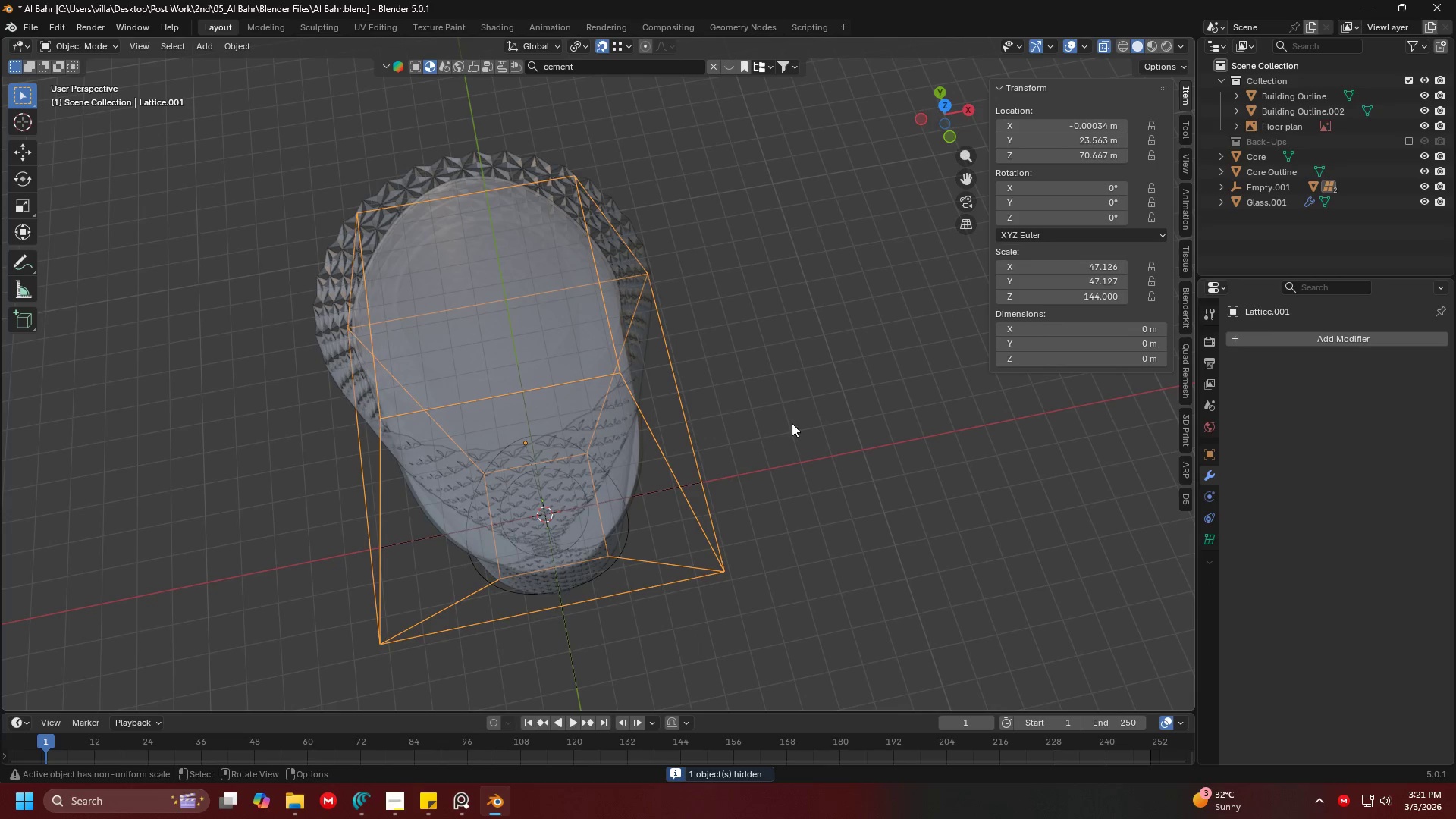 
left_click([799, 411])
 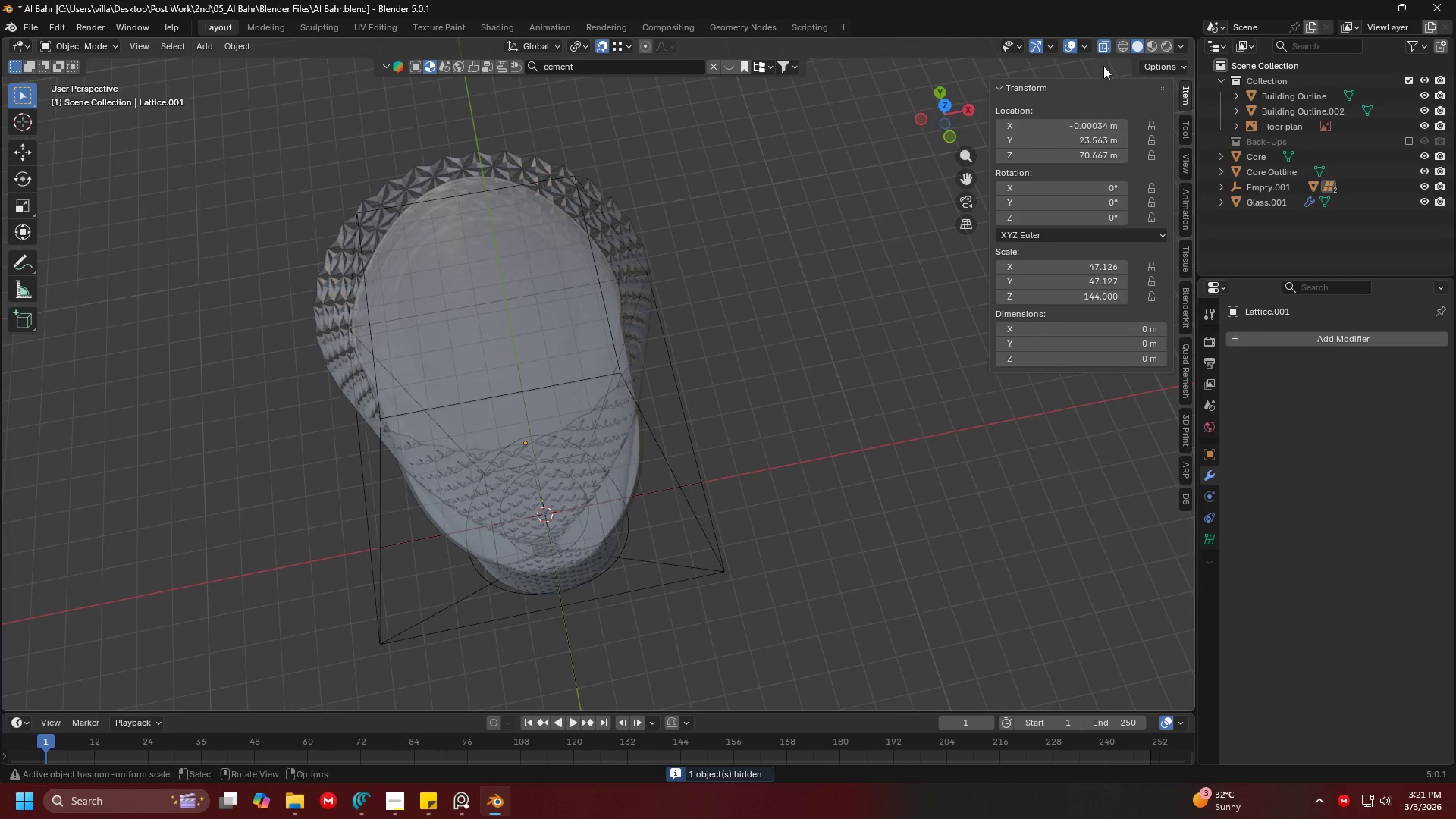 
left_click([1107, 48])
 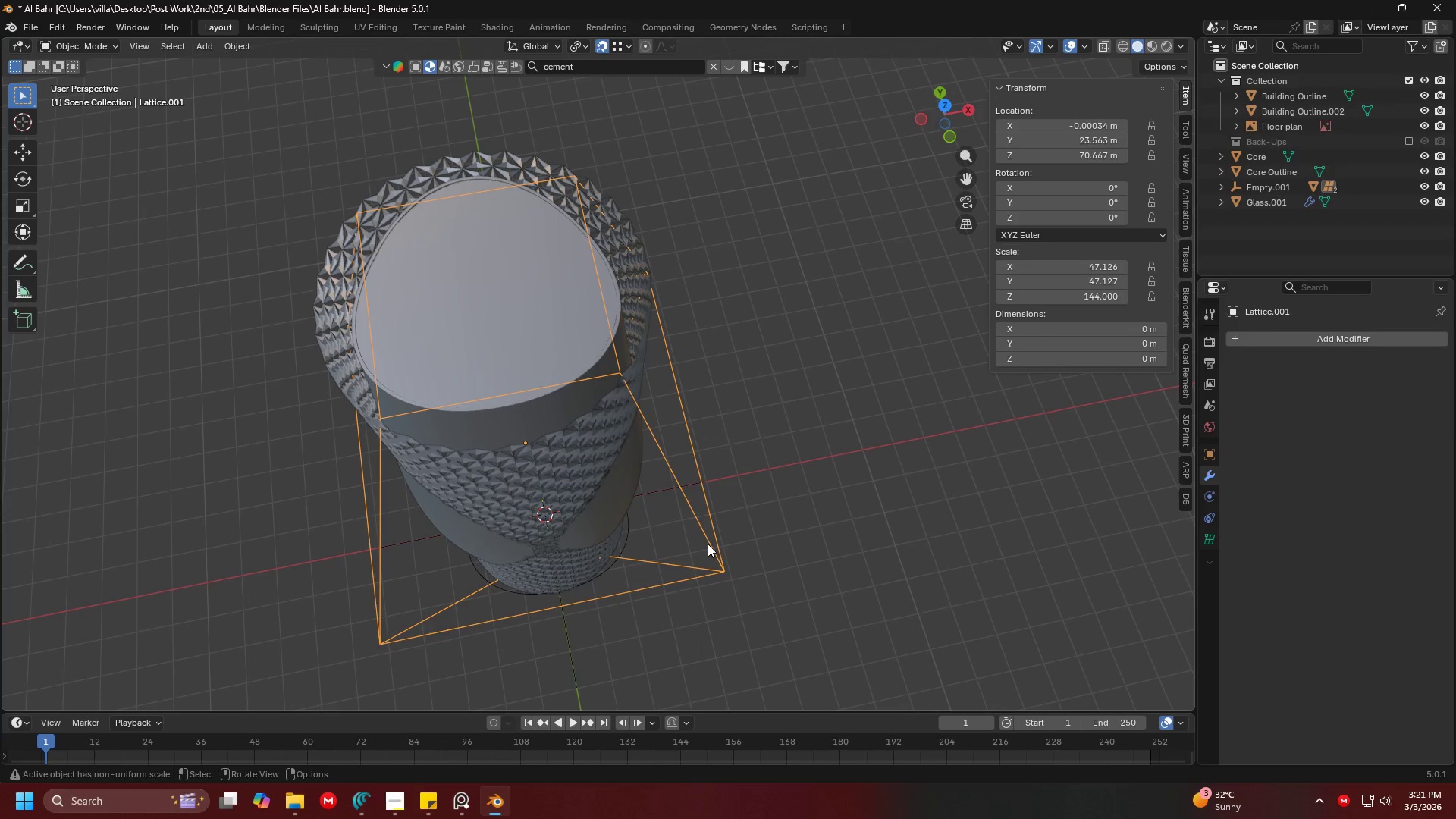 
key(Tab)
 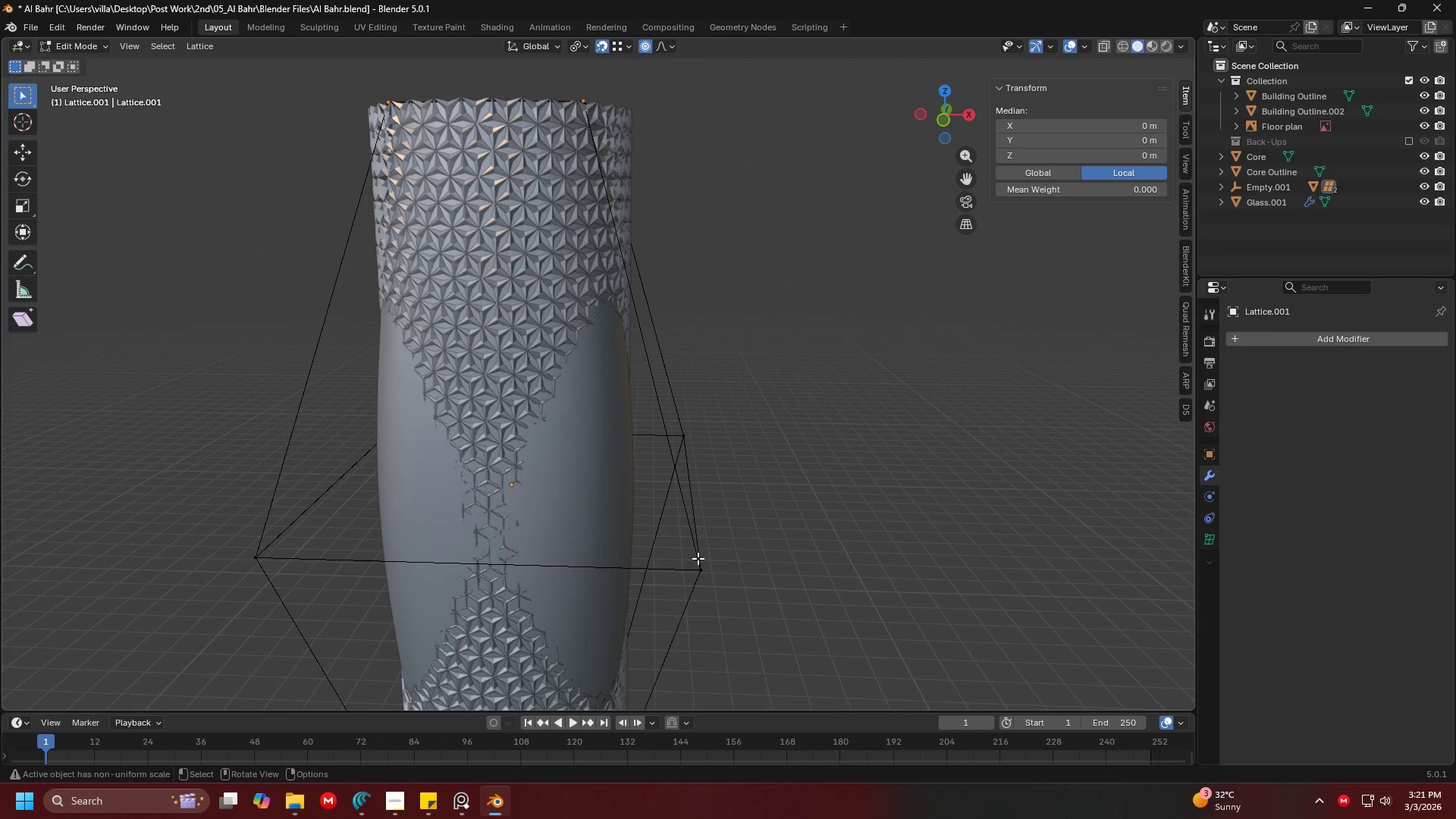 
hold_key(key=AltLeft, duration=0.42)
left_click([699, 564])
 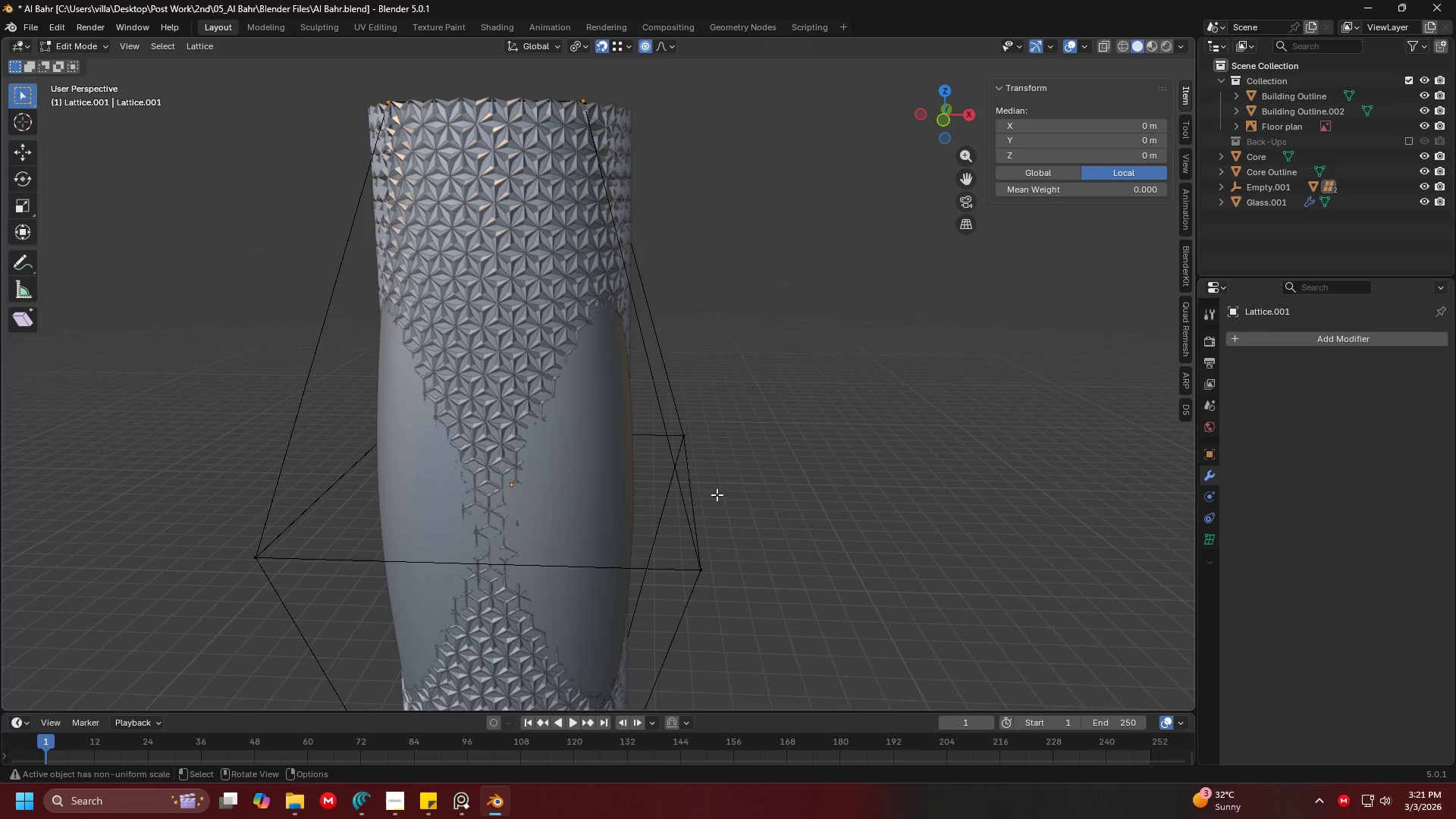 
left_click([702, 435])
 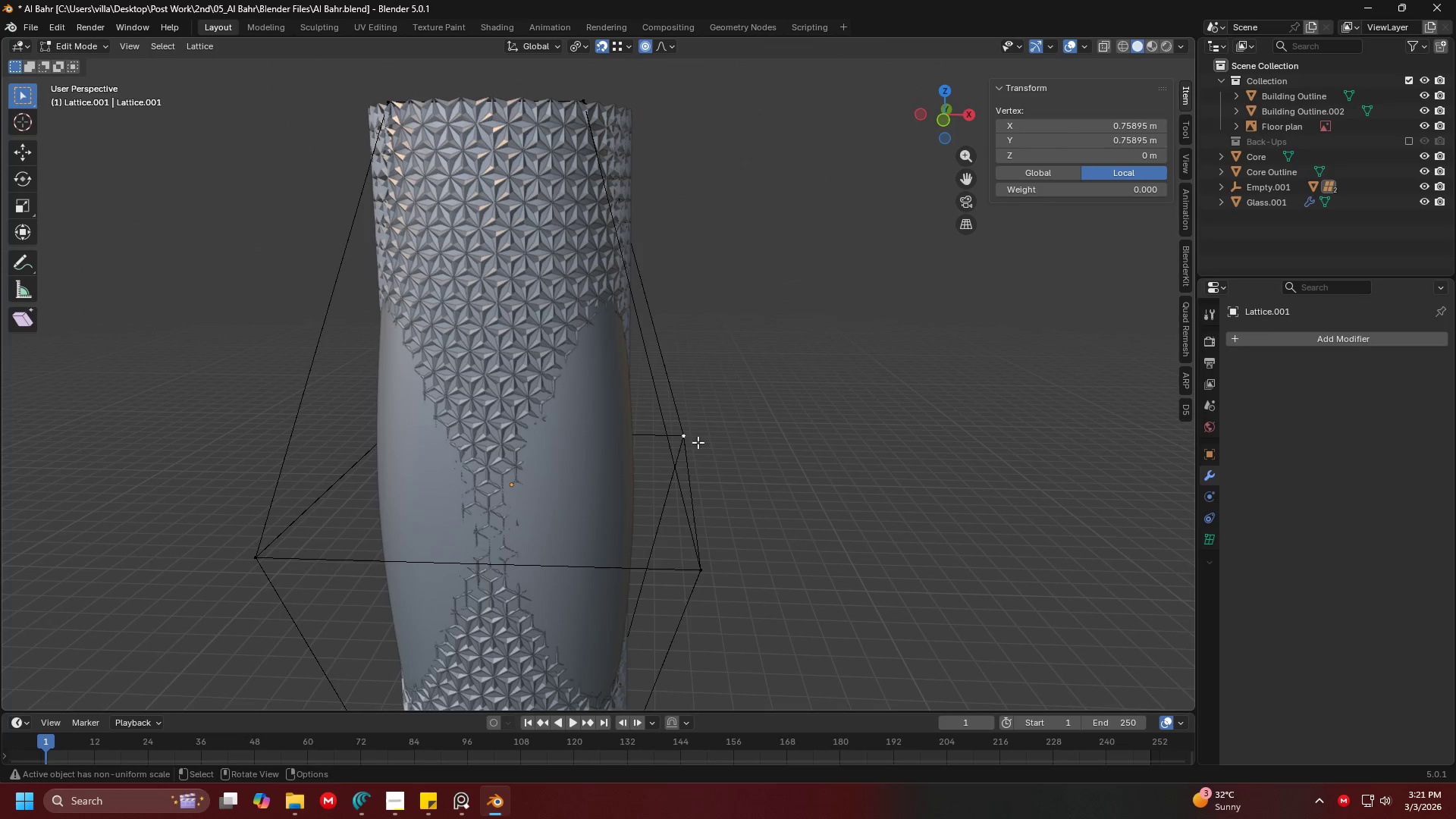 
hold_key(key=ShiftLeft, duration=1.5)
double_click([387, 439])
 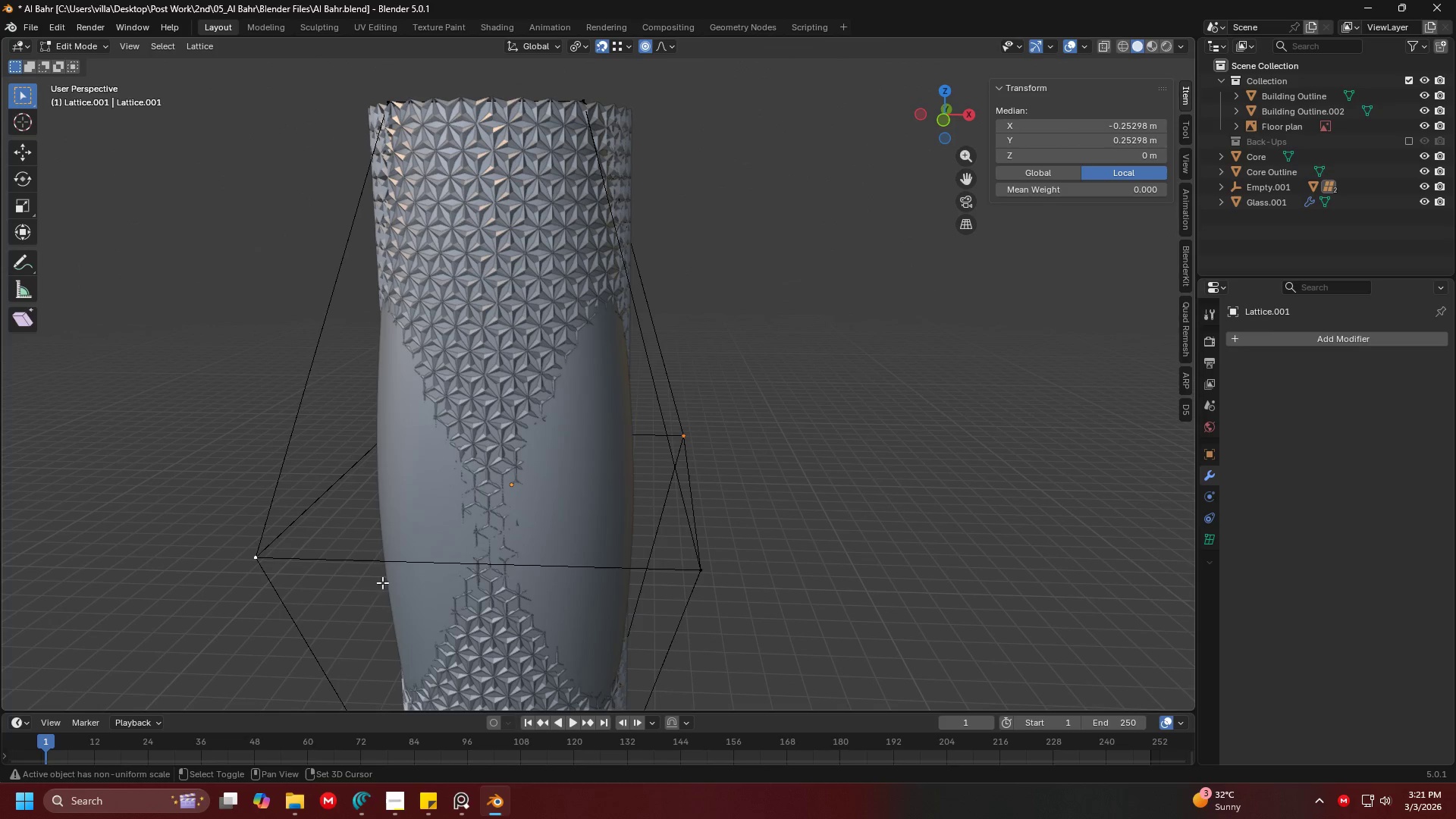 
double_click([667, 585])
 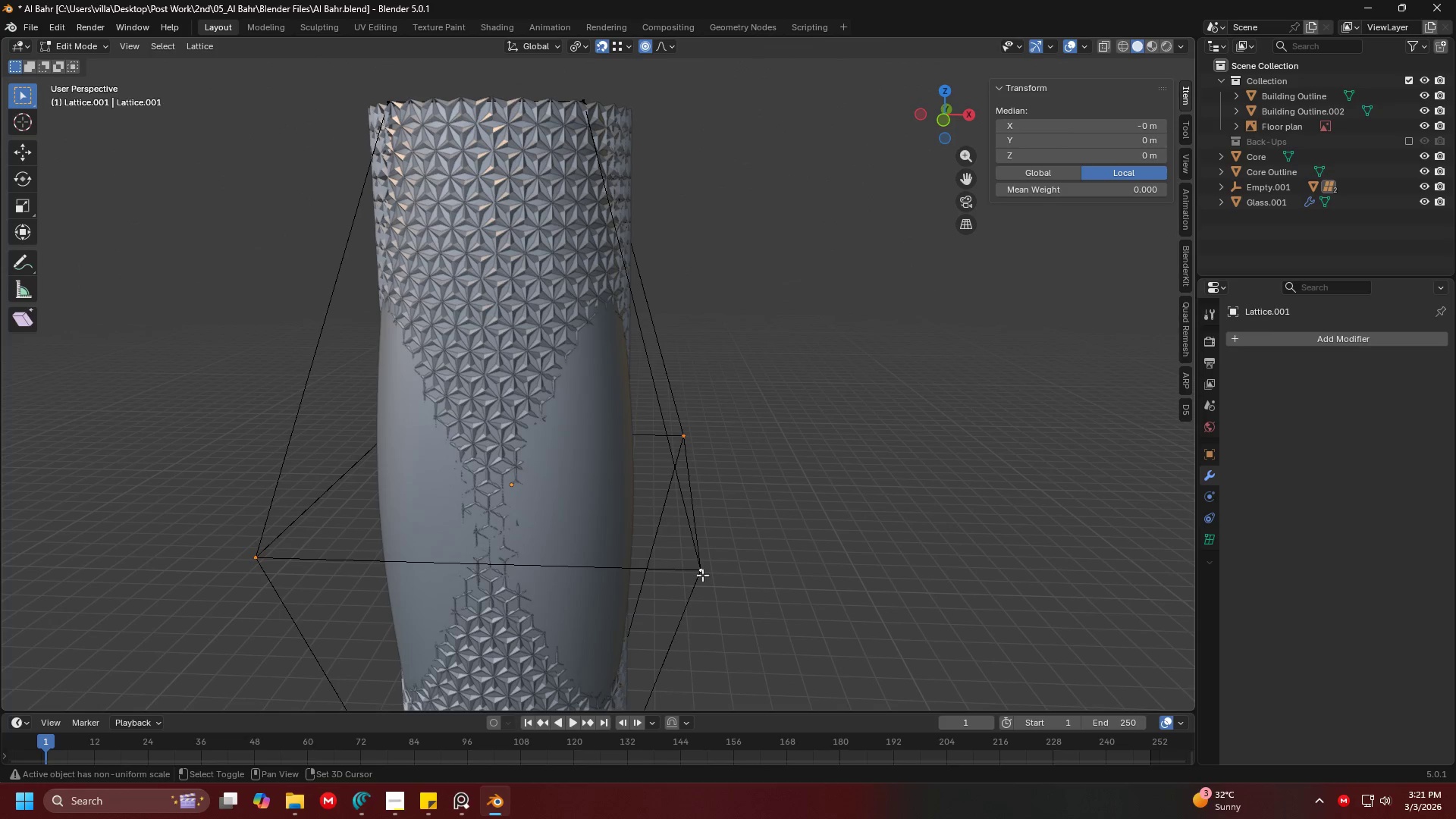 
key(Shift+ShiftLeft)
 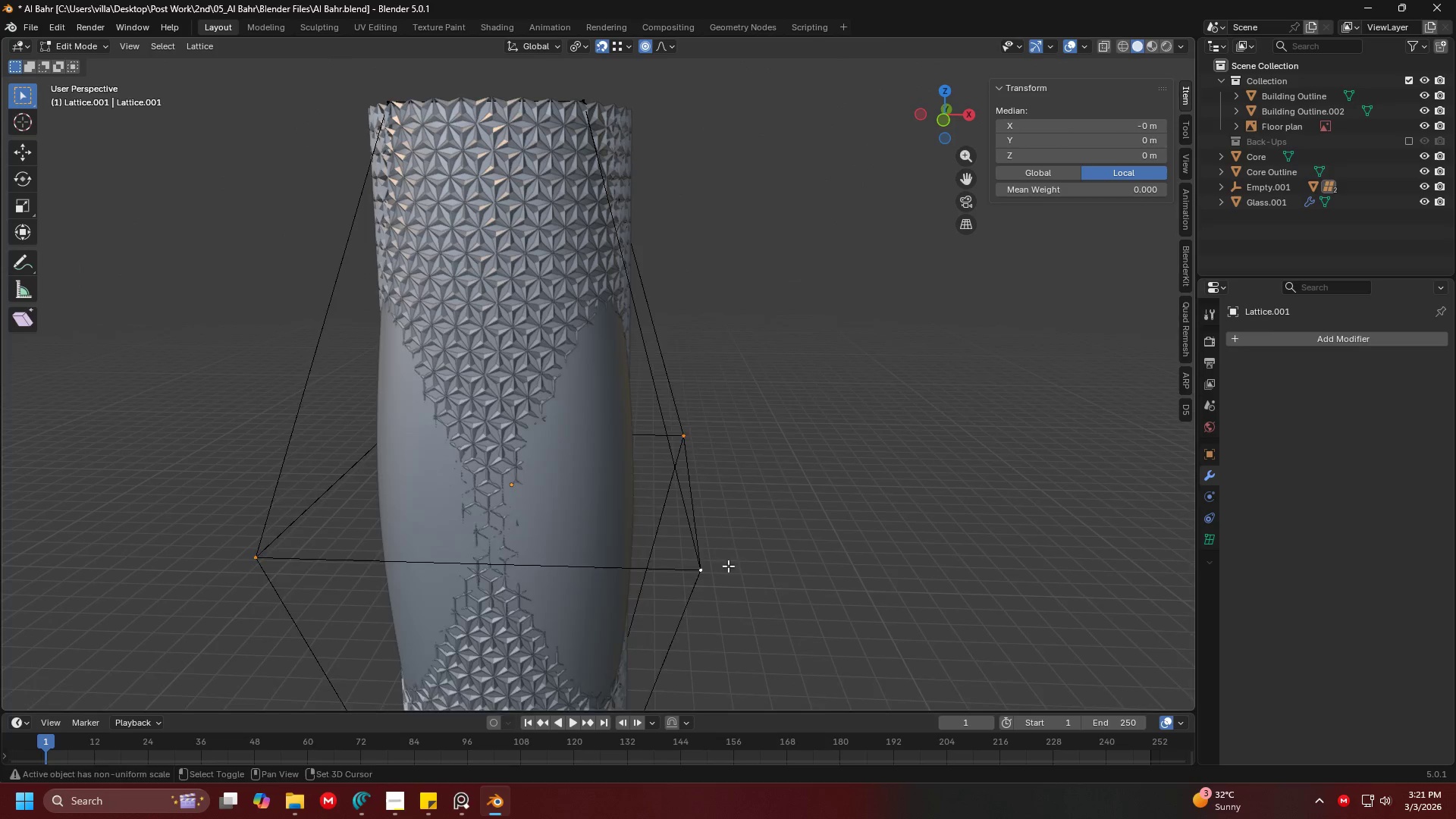 
key(Shift+ShiftLeft)
 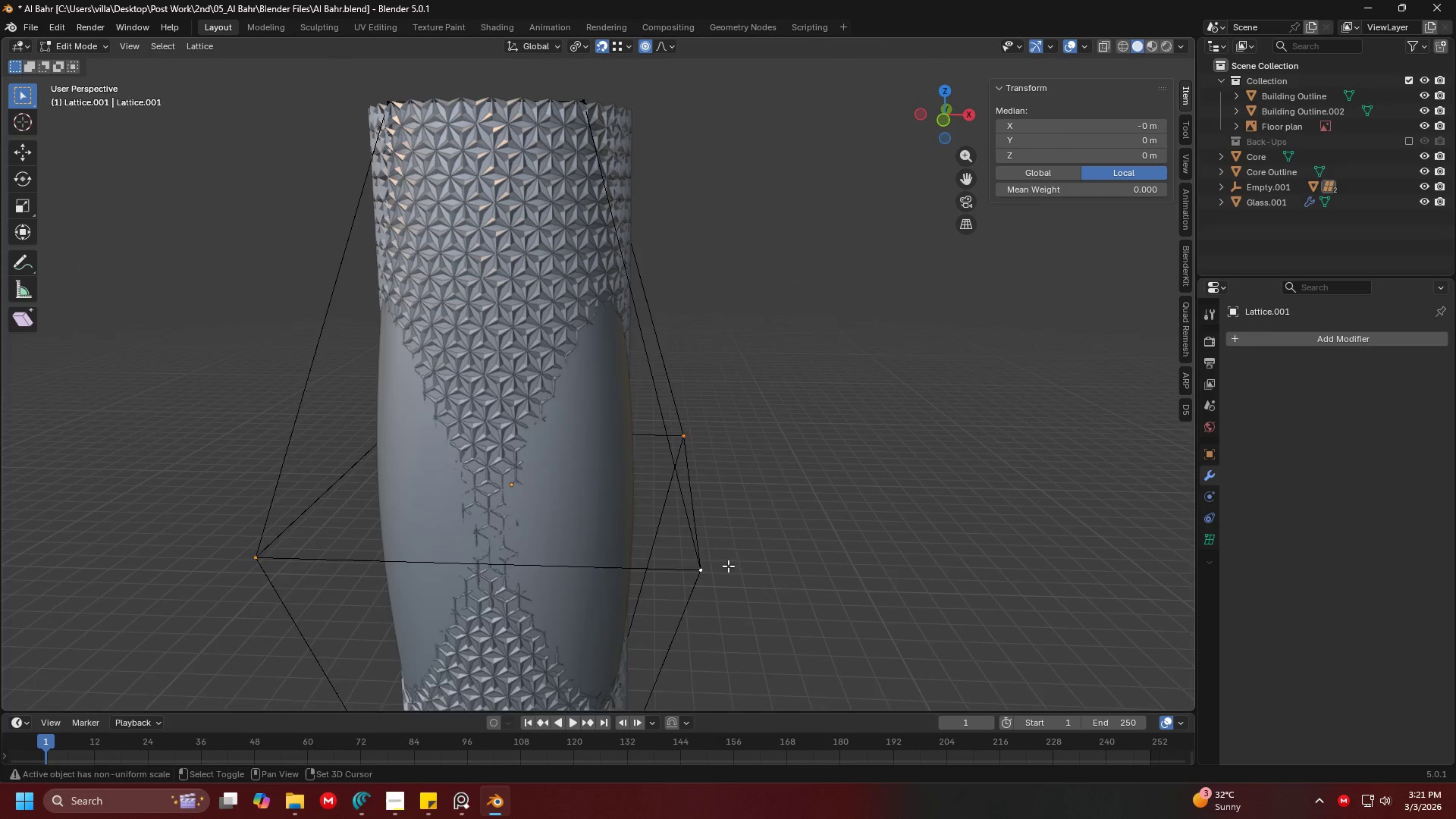 
key(Shift+ShiftLeft)
 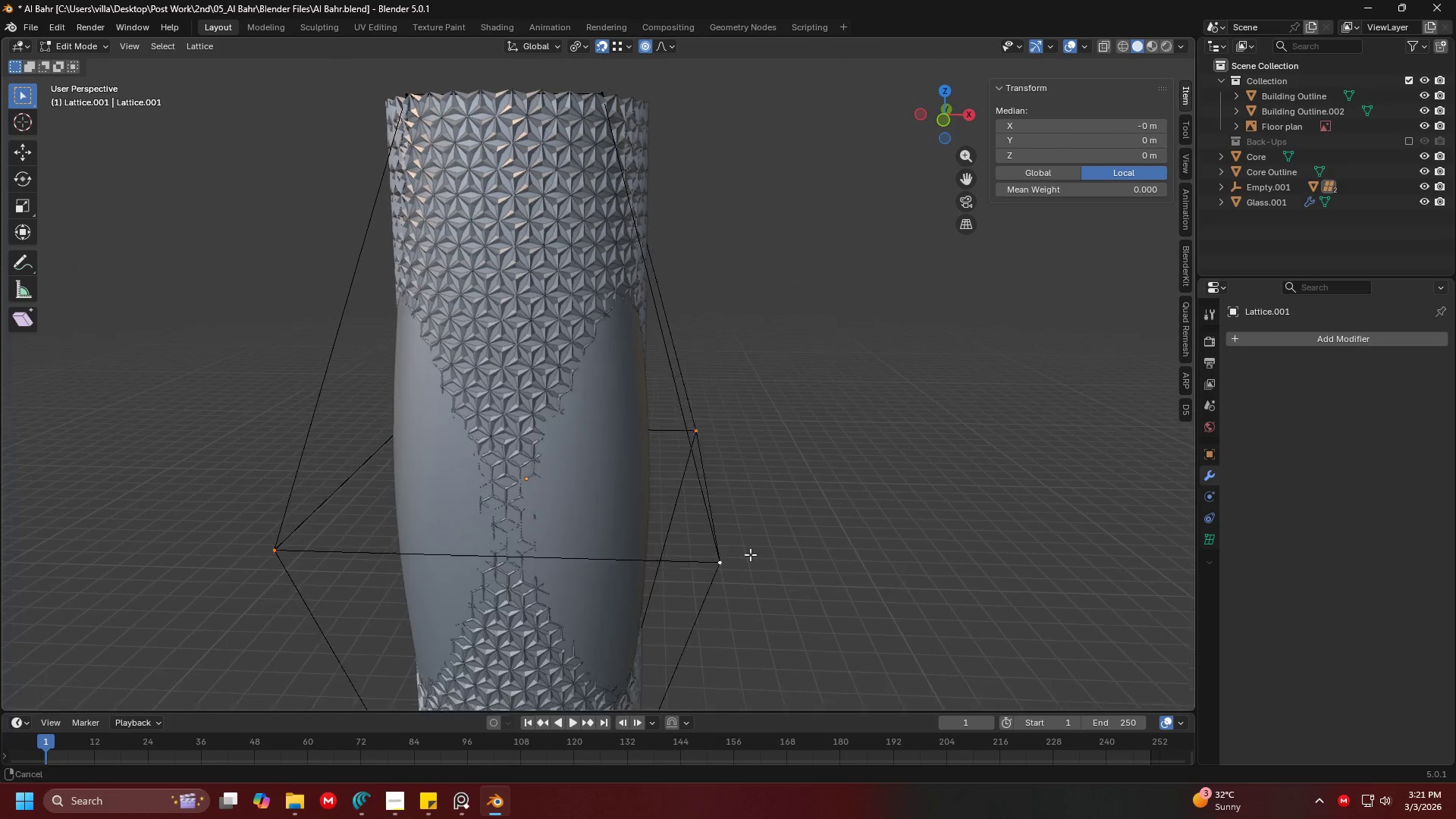 
key(Shift+ShiftLeft)
 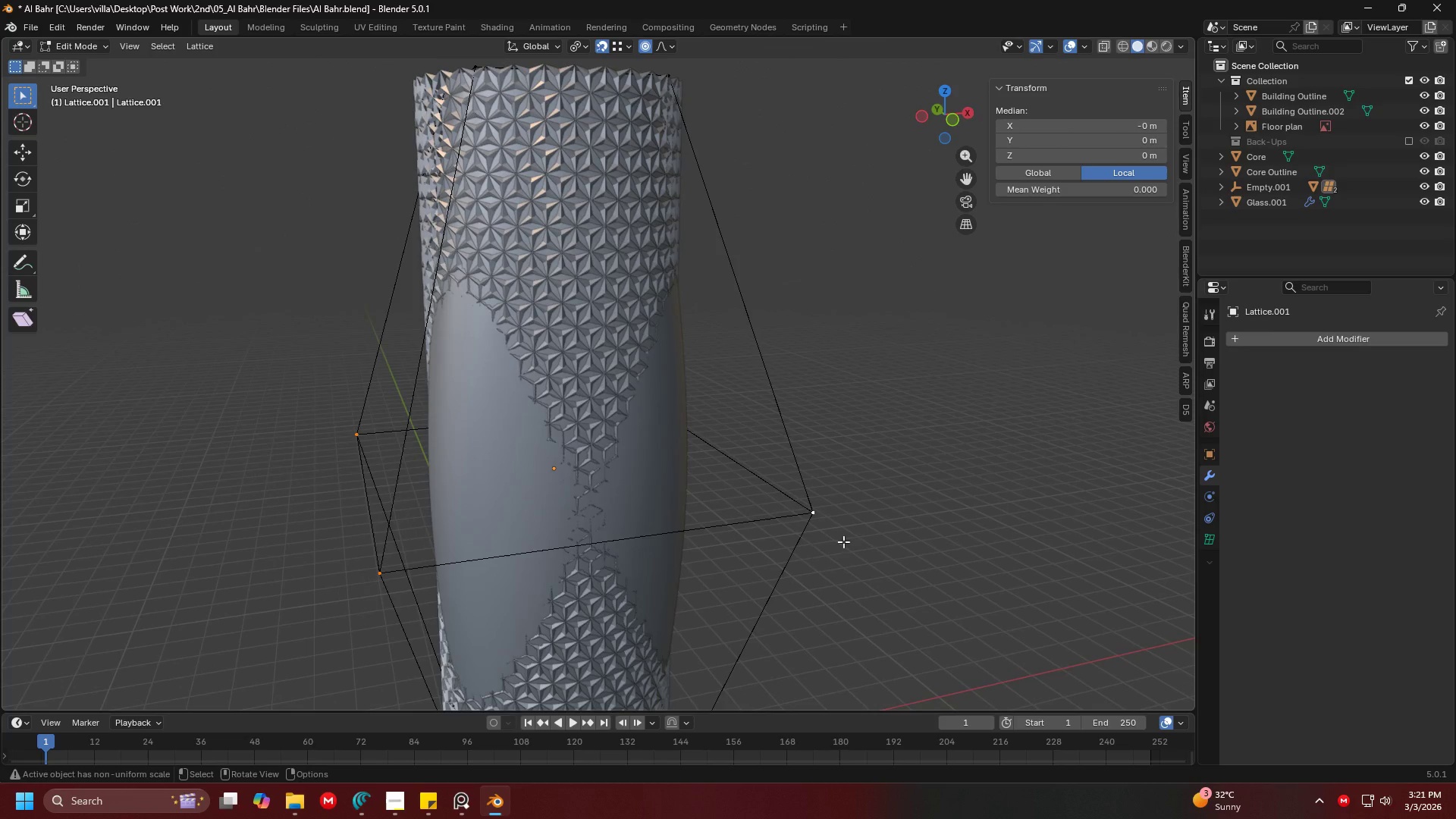 
key(S)
 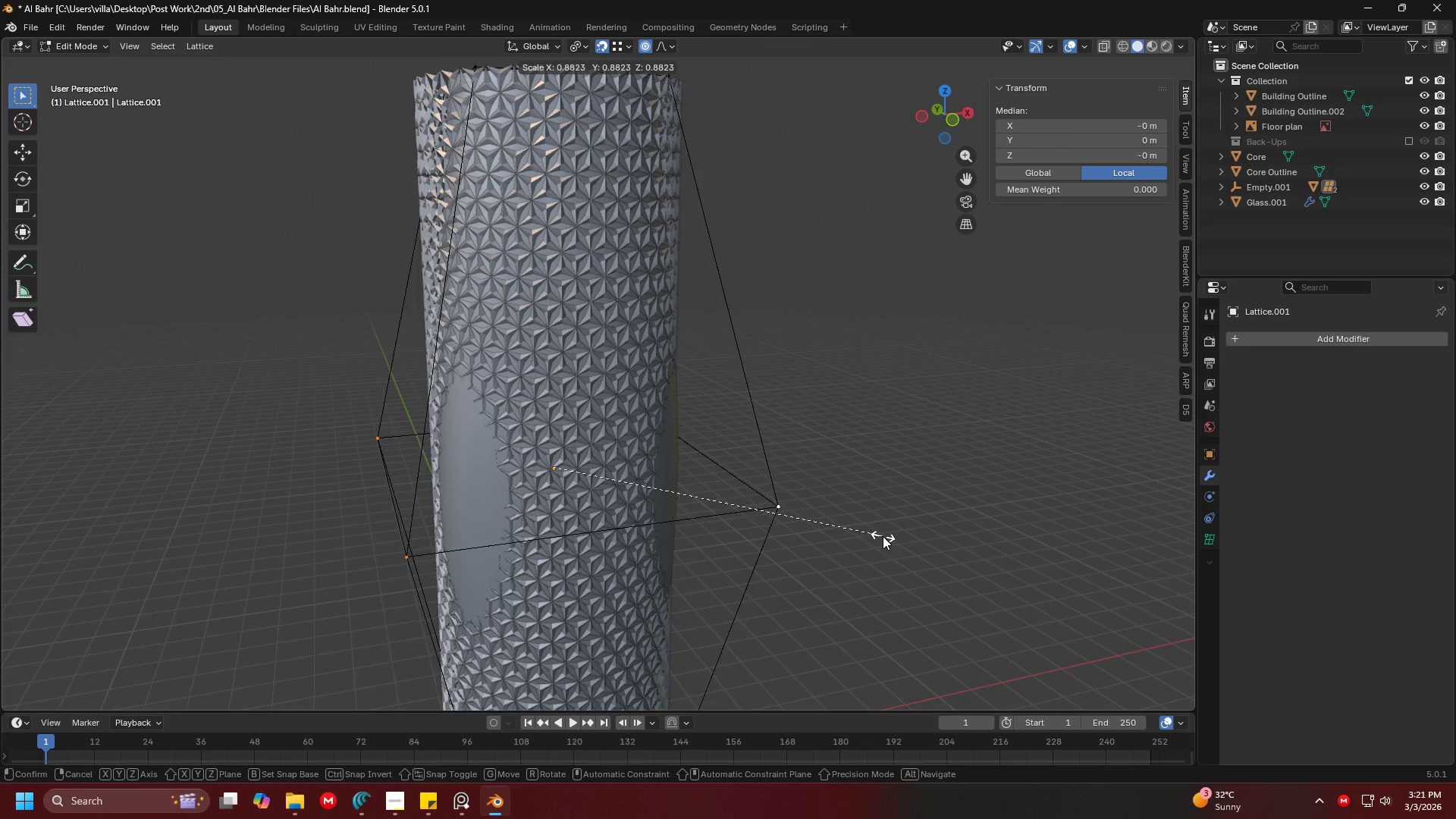 
key(Shift+ShiftLeft)
 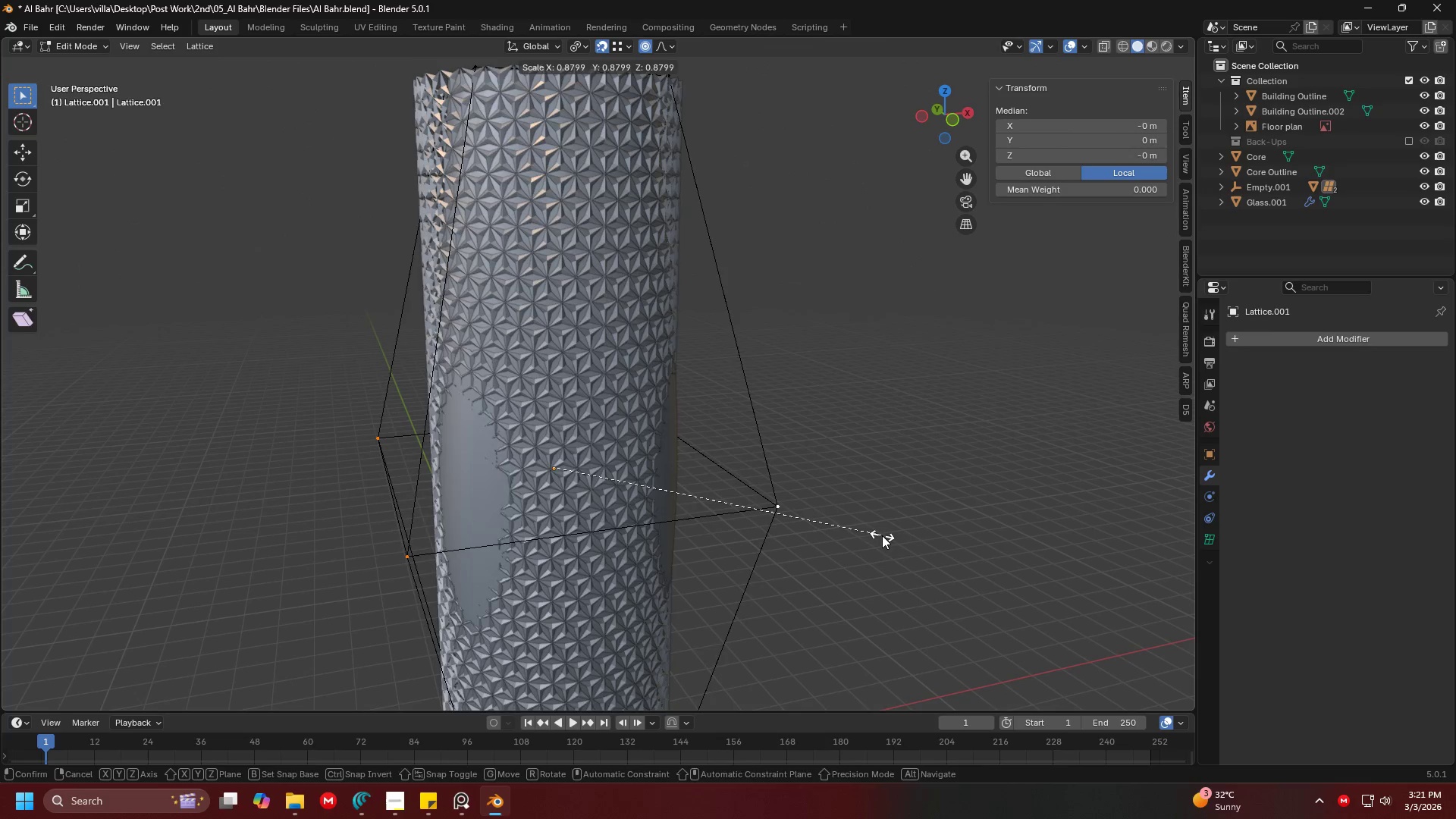 
key(Shift+Z)
 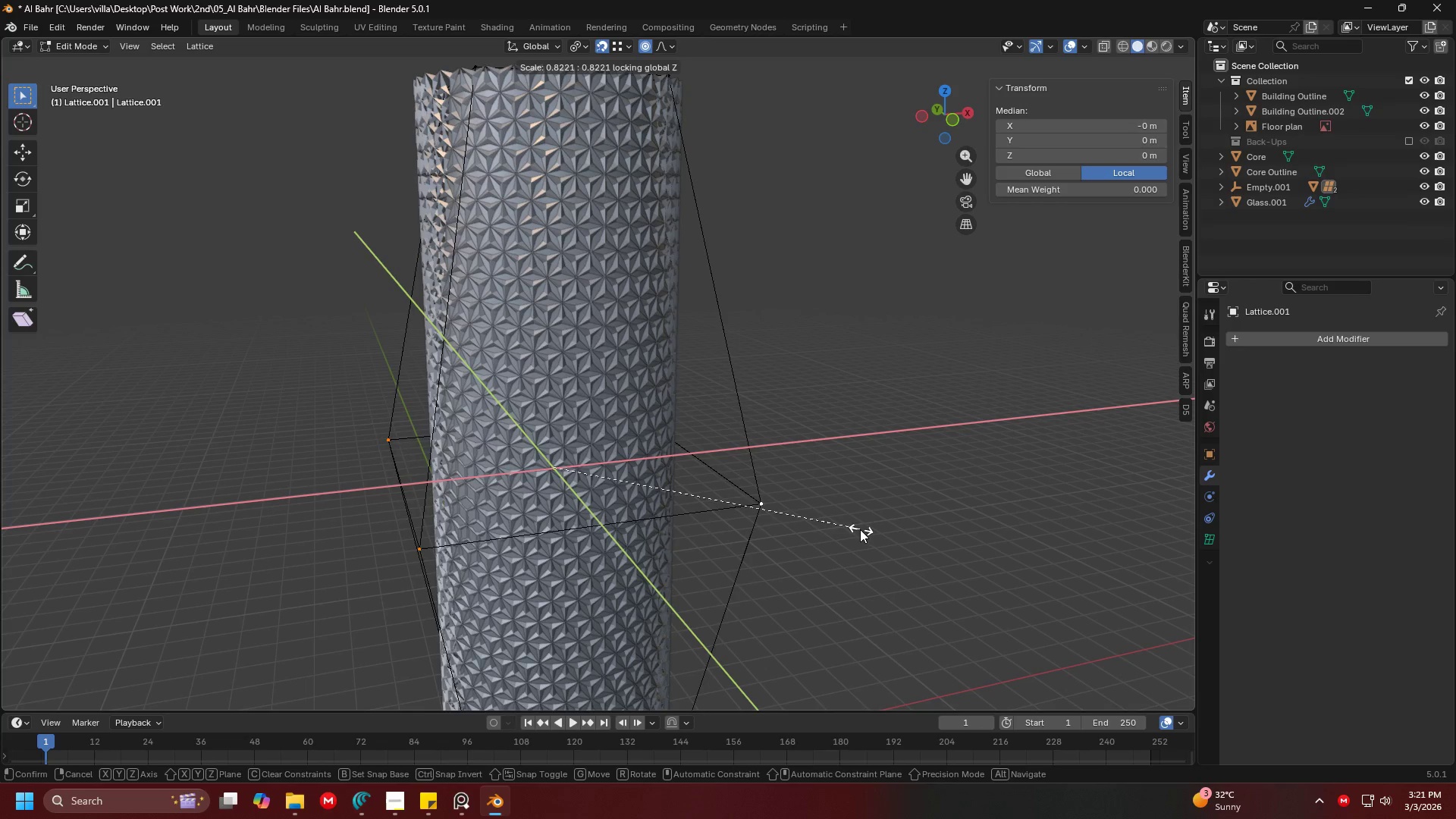 
left_click([849, 526])
 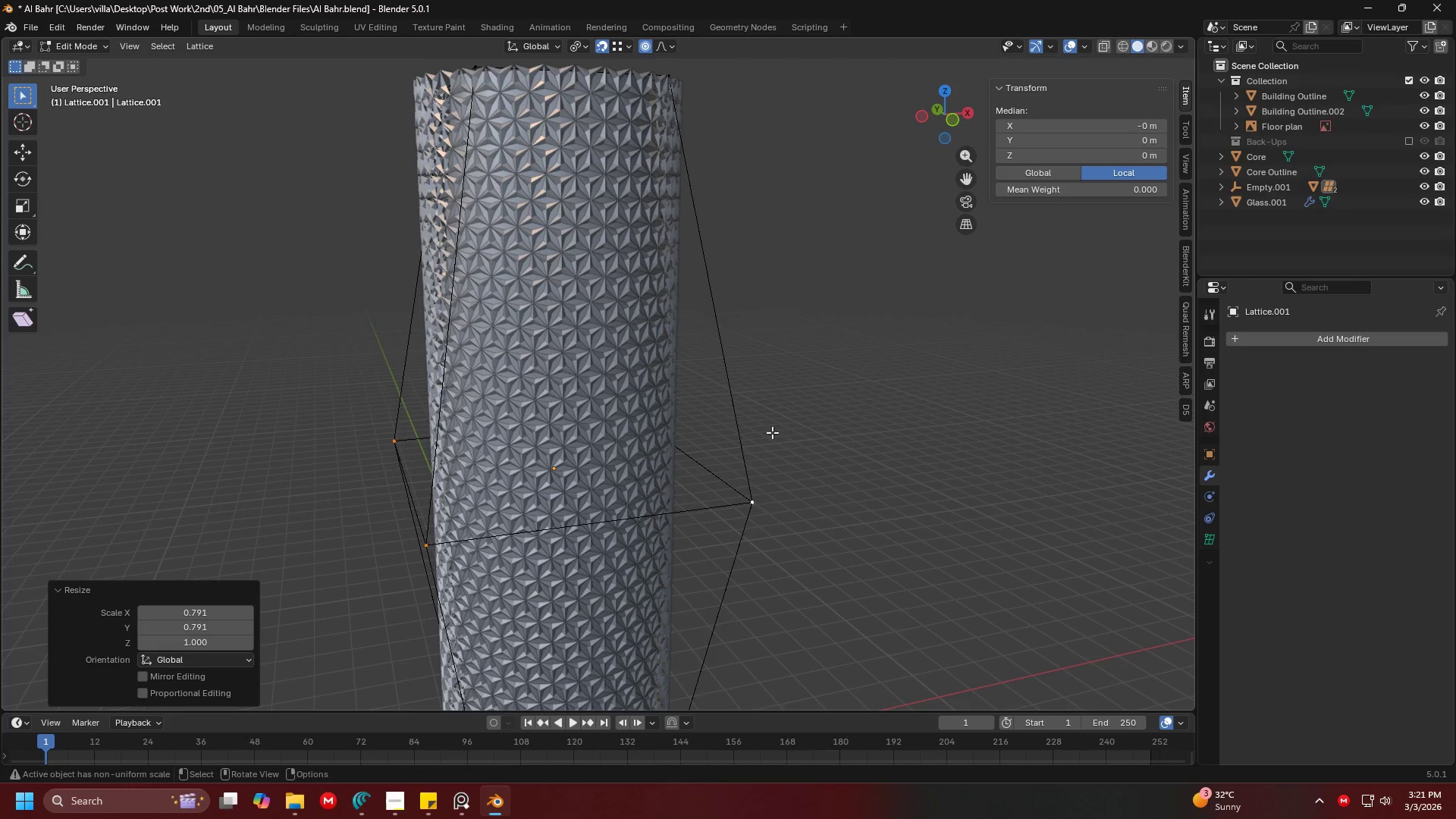 
key(Shift+ShiftLeft)
 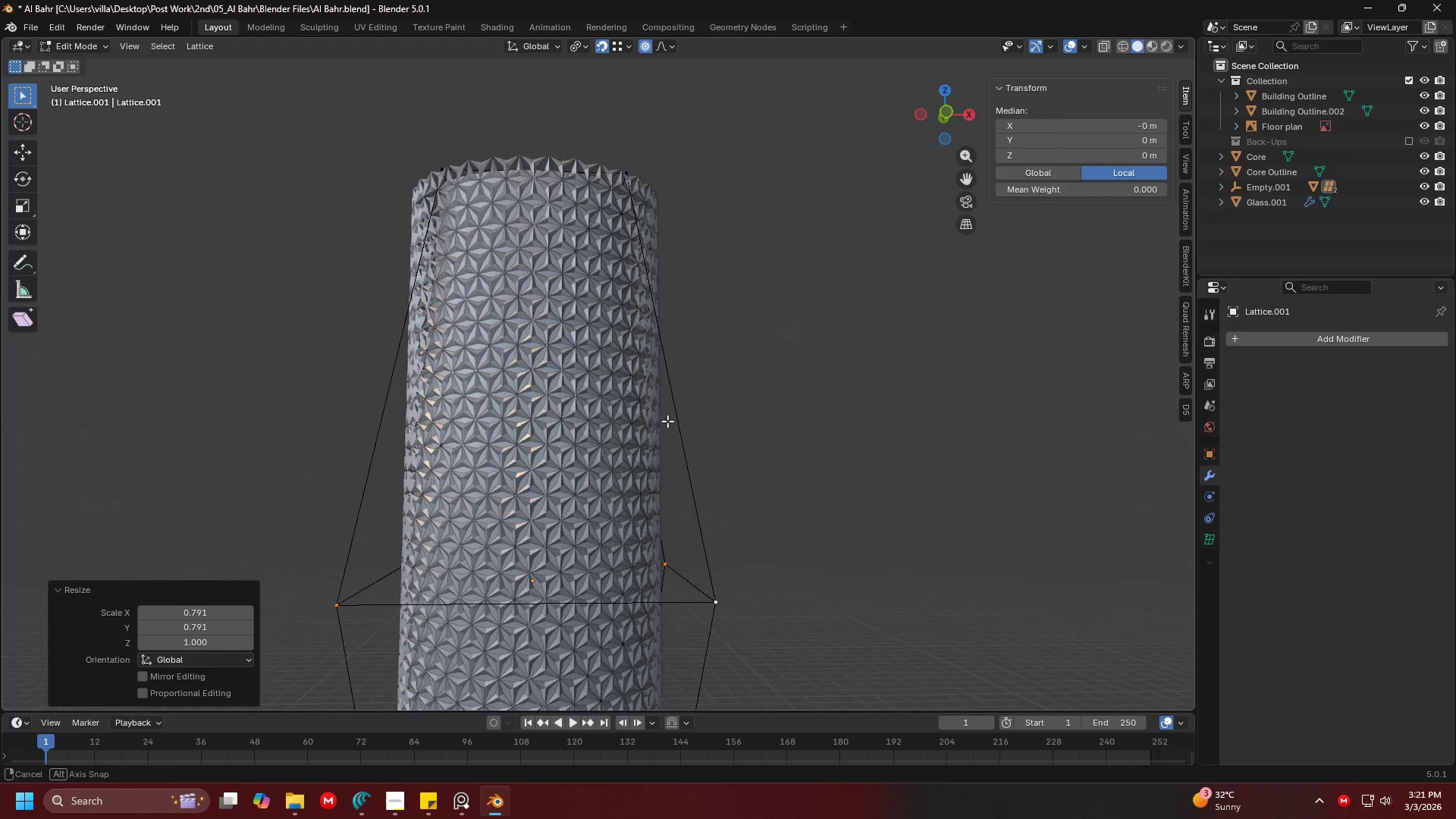 
key(Shift+ShiftLeft)
 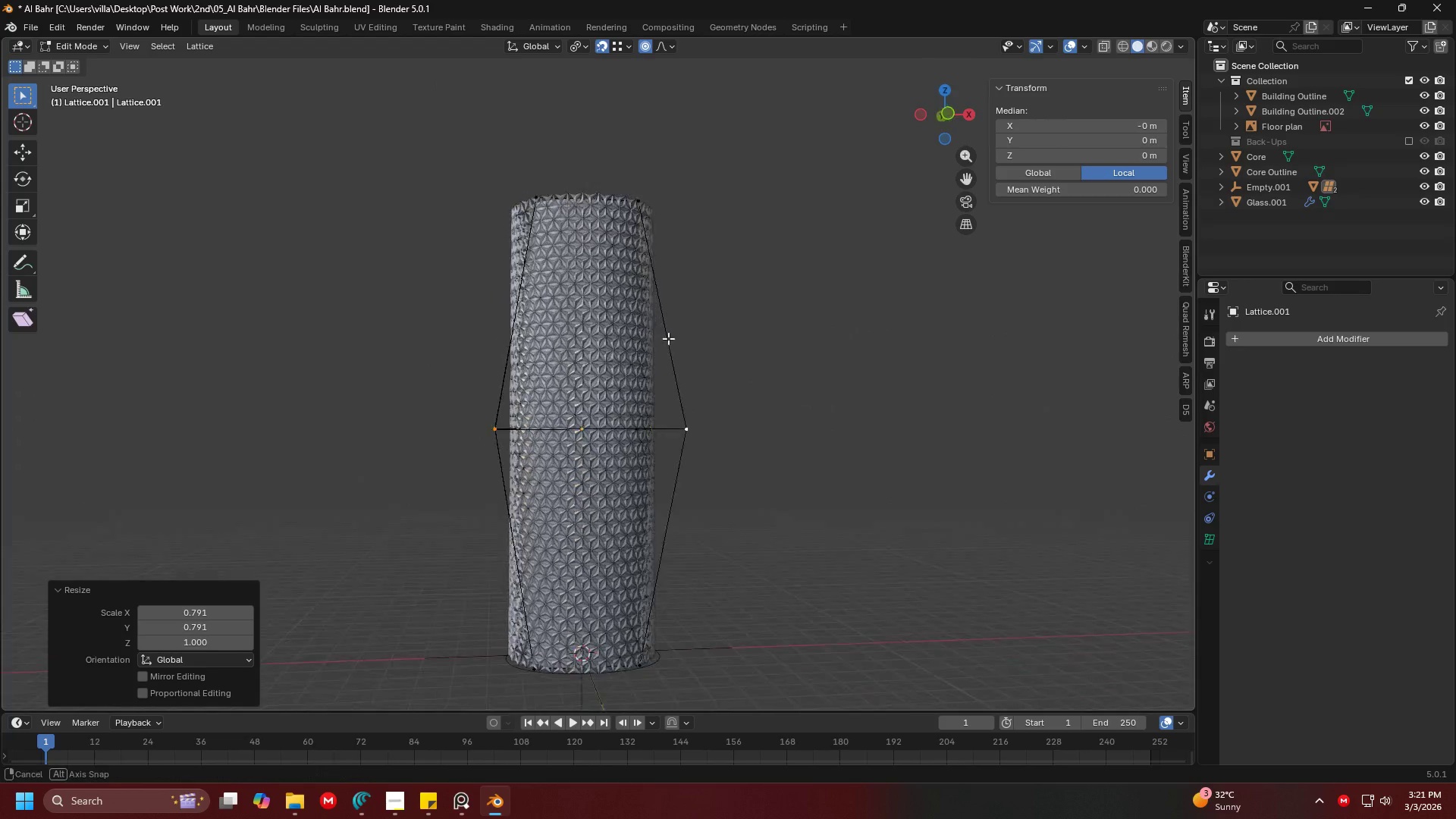 
scroll: coordinate [644, 403], scroll_direction: down, amount: 3.0
 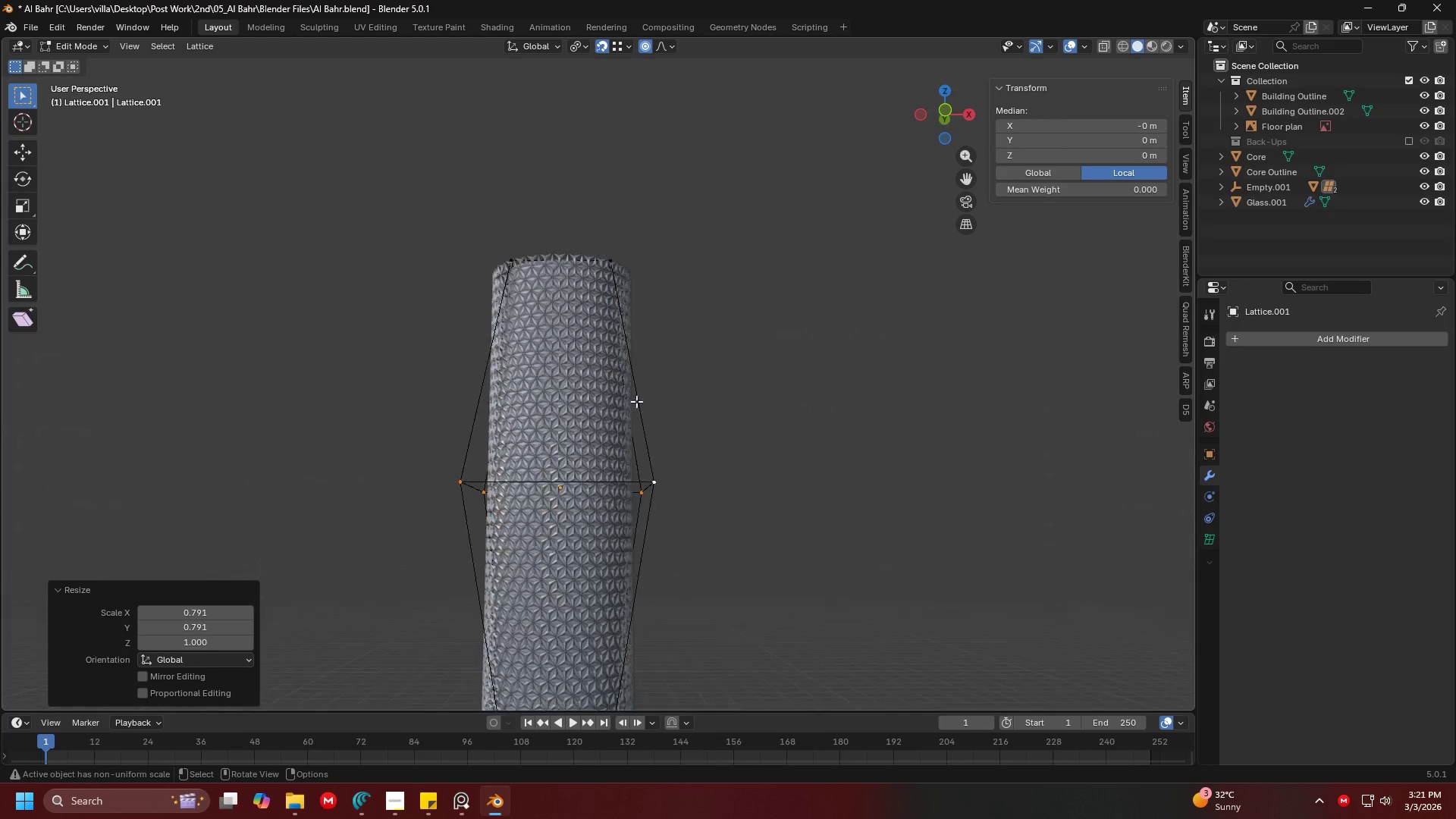 
key(Control+ControlLeft)
 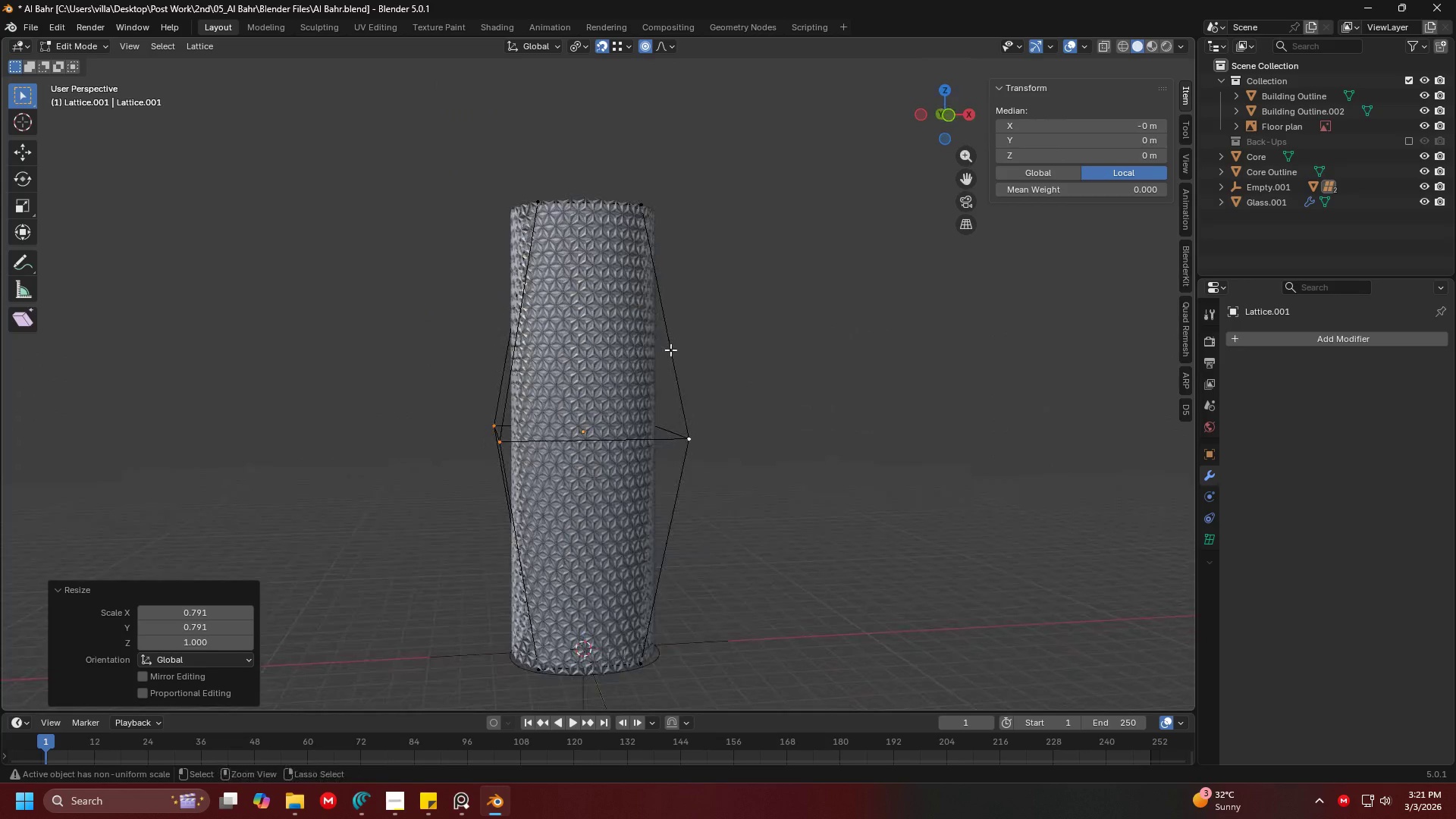 
key(Control+Z)
 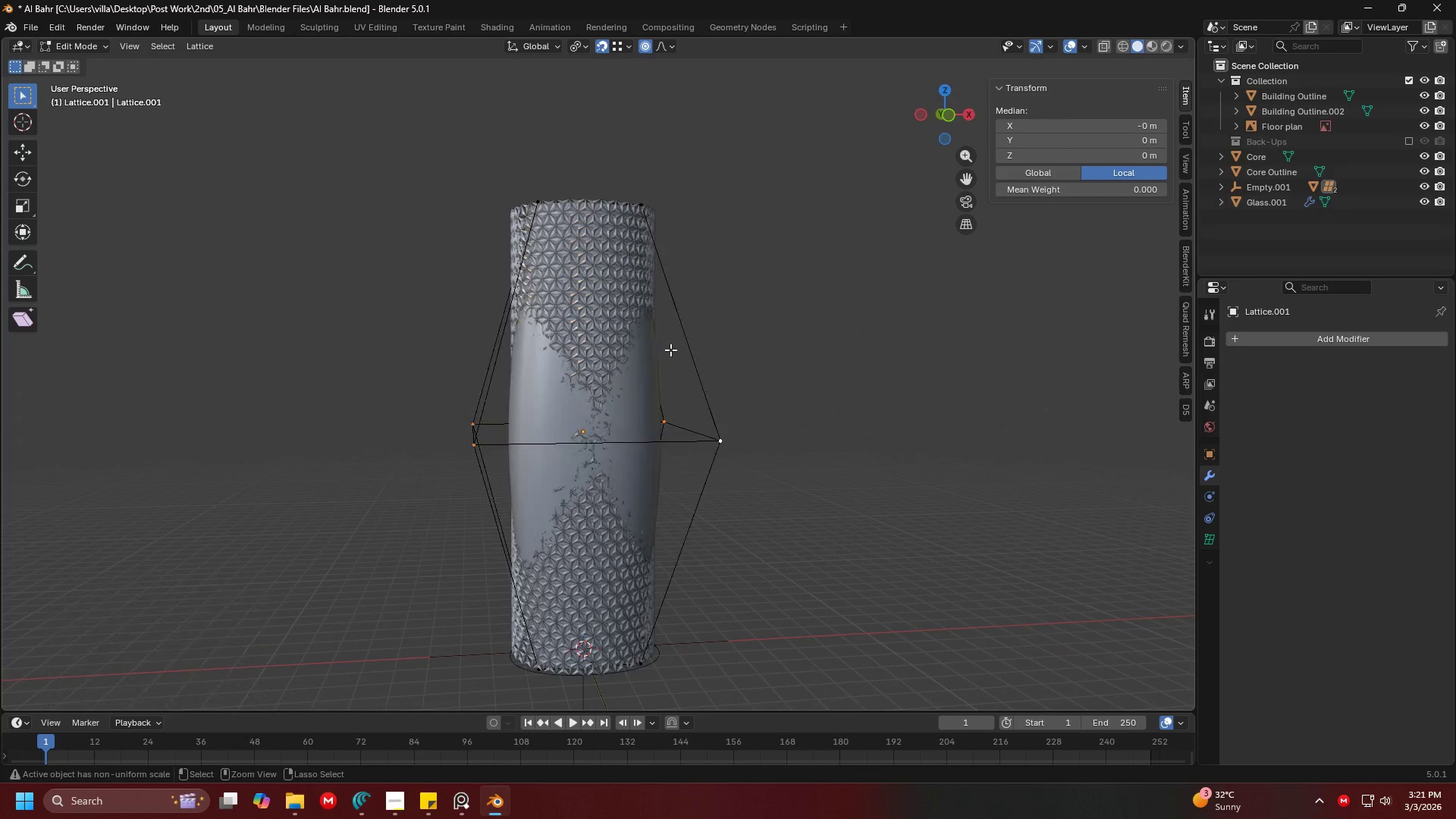 
key(Control+ControlLeft)
 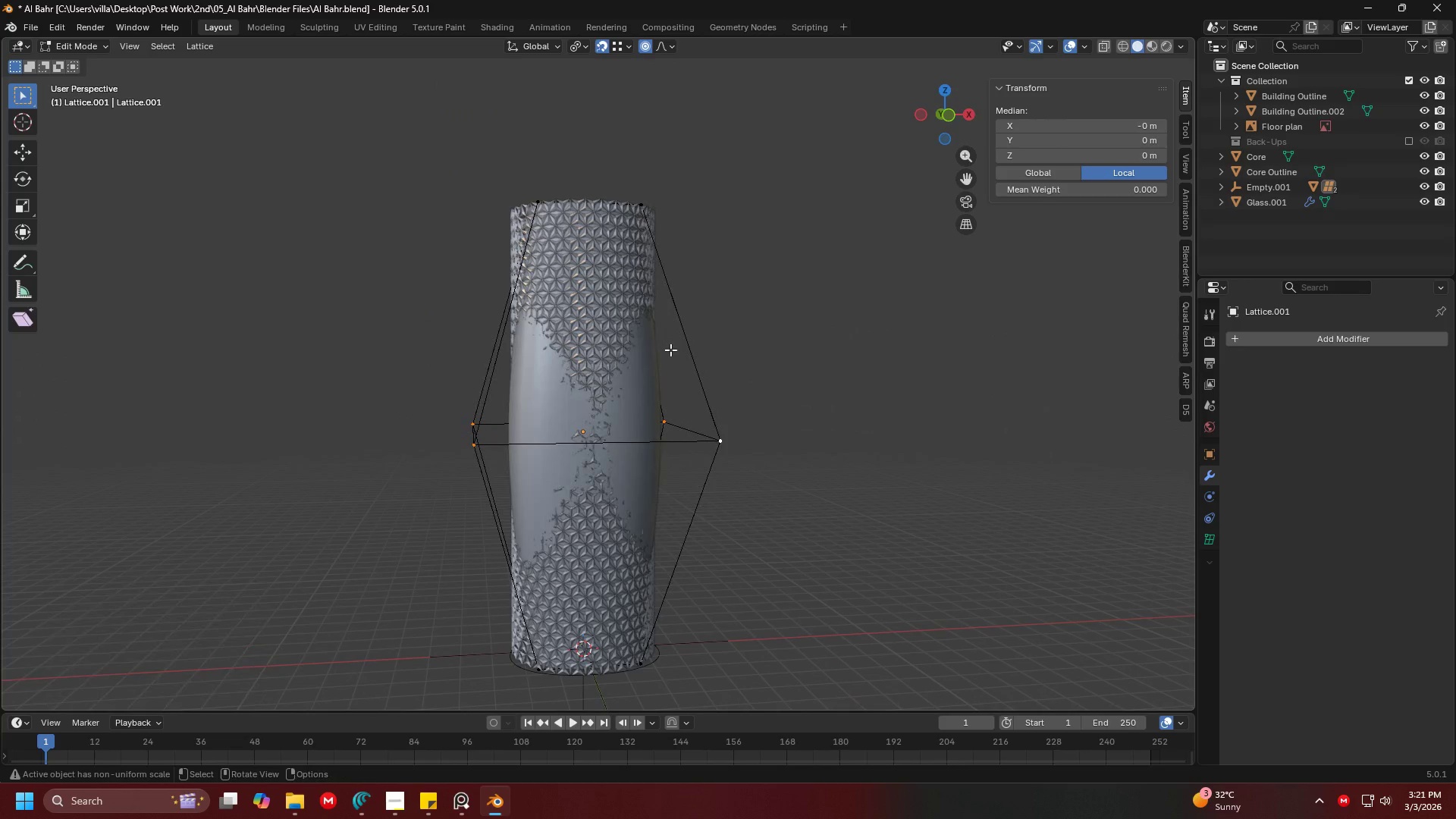 
key(Tab)
 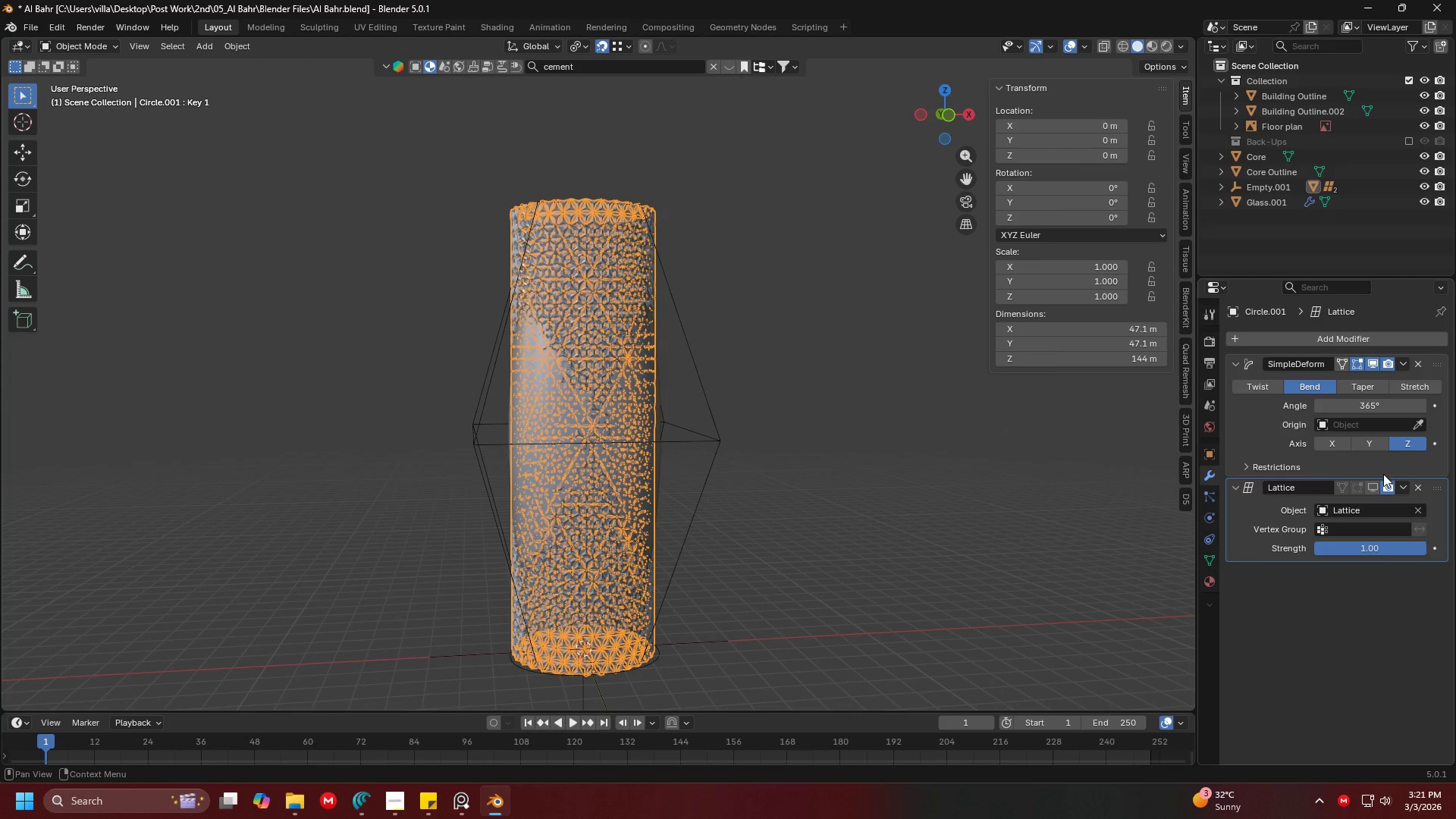 
left_click([1373, 486])
 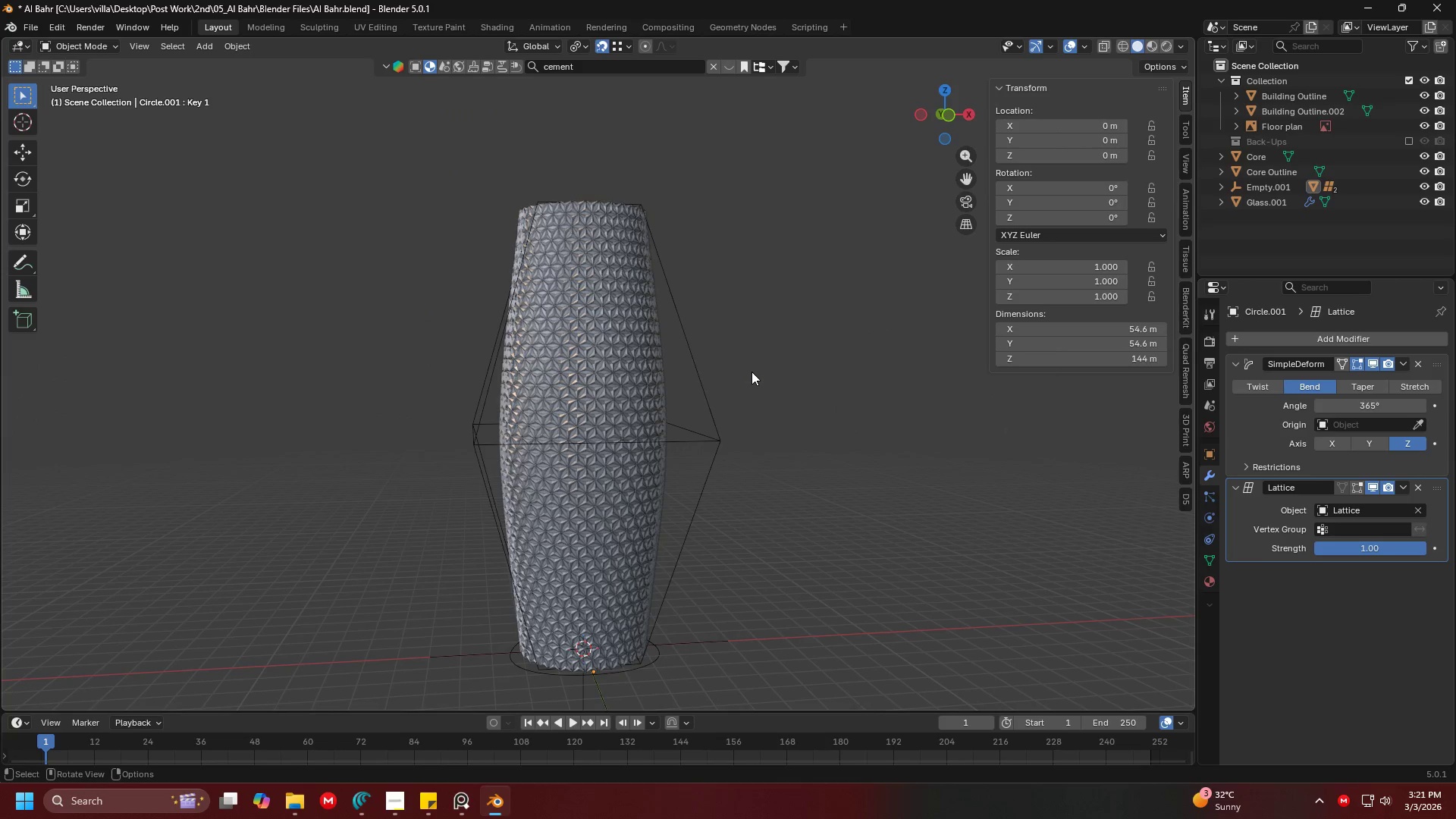 
triple_click([752, 360])
 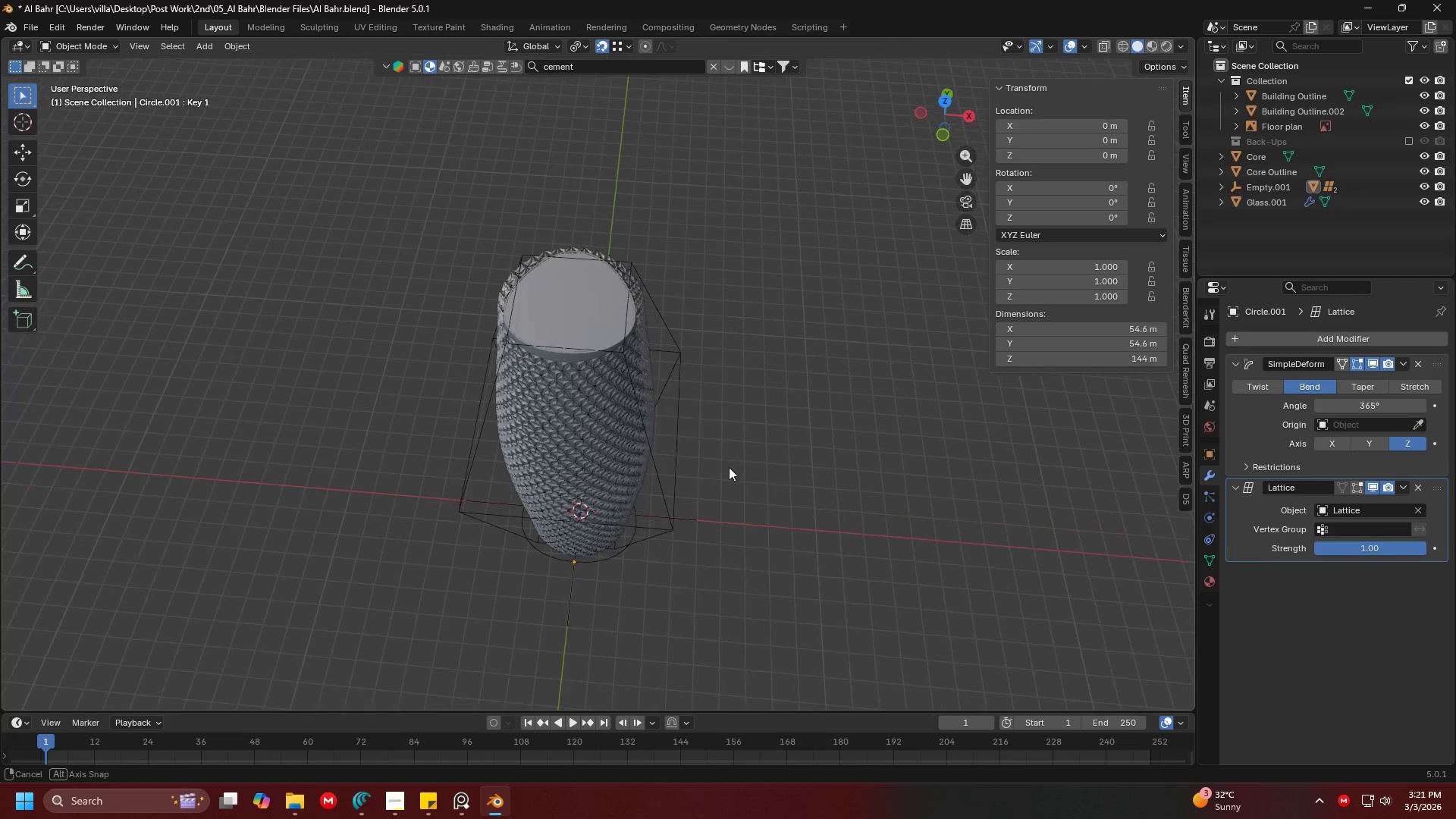 
hold_key(key=ShiftLeft, duration=0.34)
 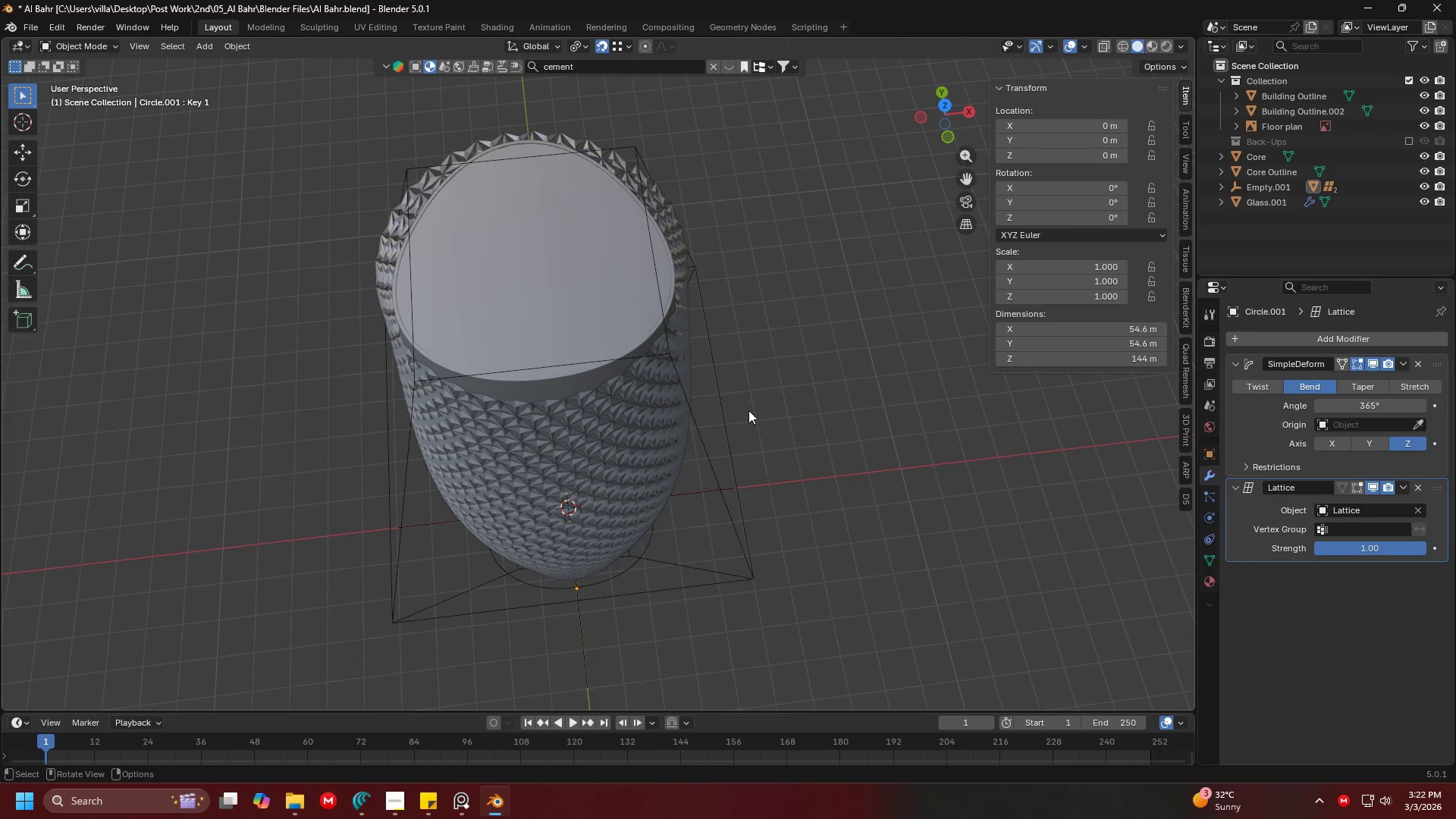 
scroll: coordinate [730, 480], scroll_direction: up, amount: 3.0
 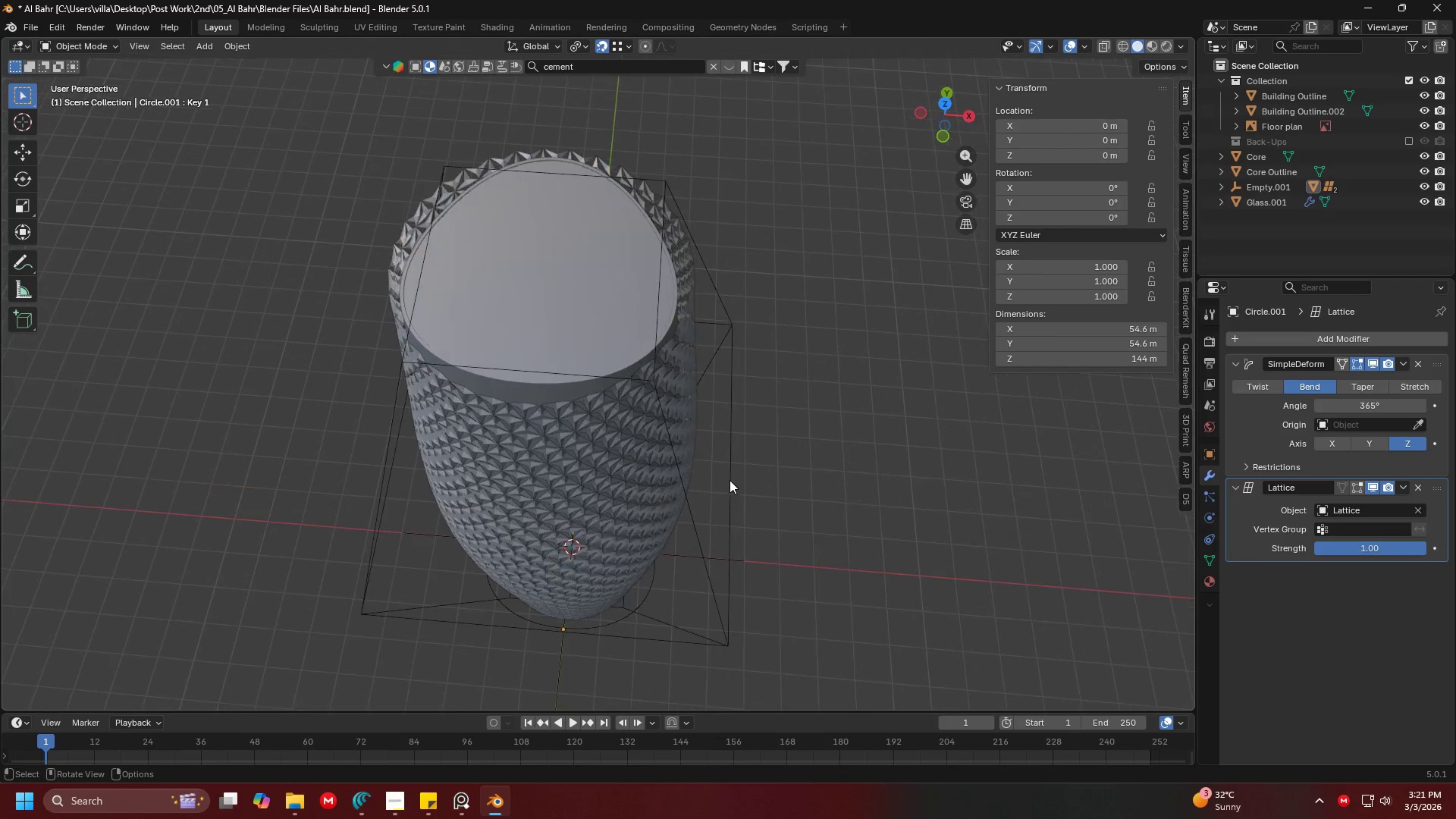 
hold_key(key=ShiftLeft, duration=0.34)
scroll: coordinate [744, 405], scroll_direction: up, amount: 1.0
 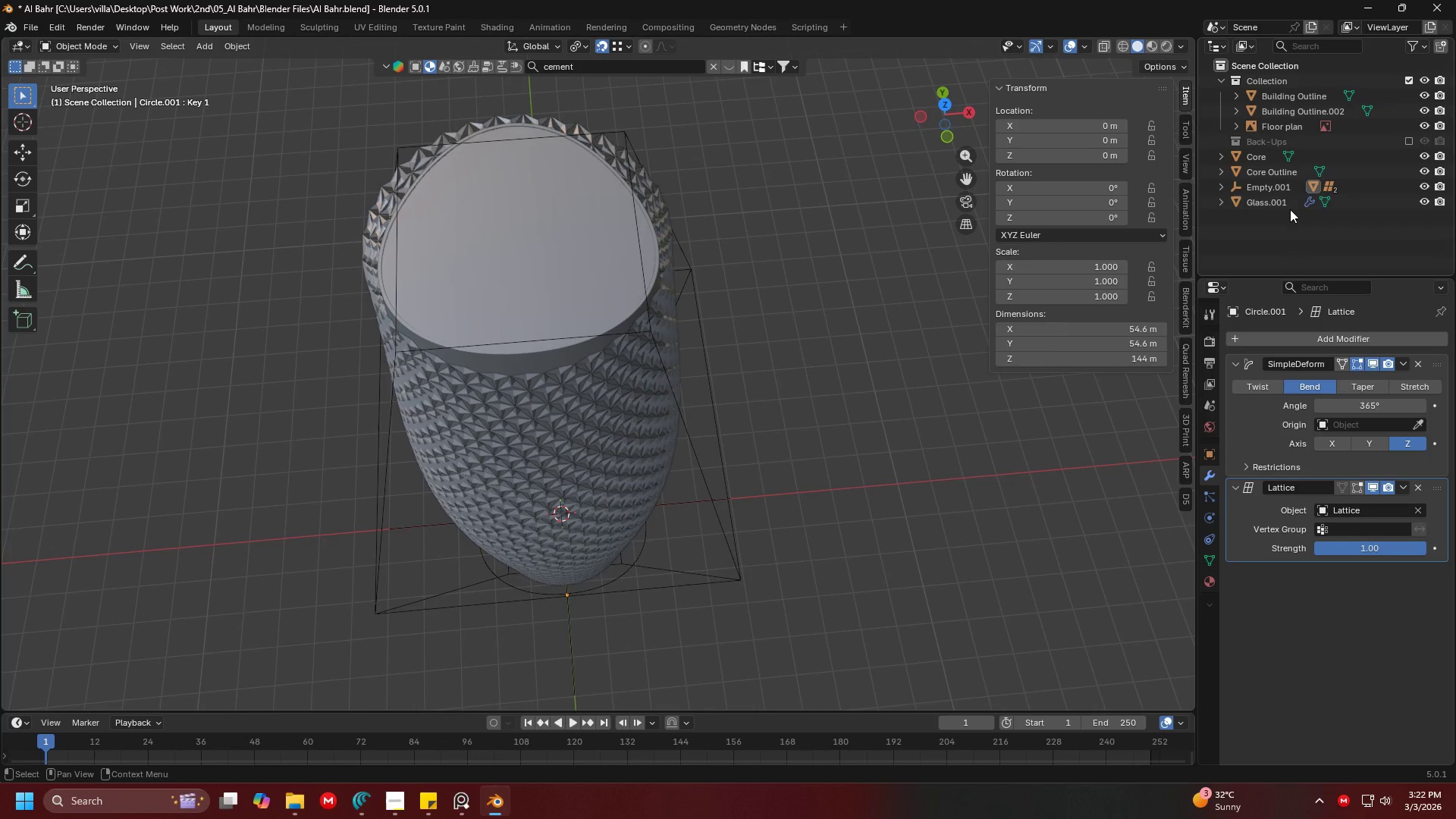 
left_click([1270, 188])
 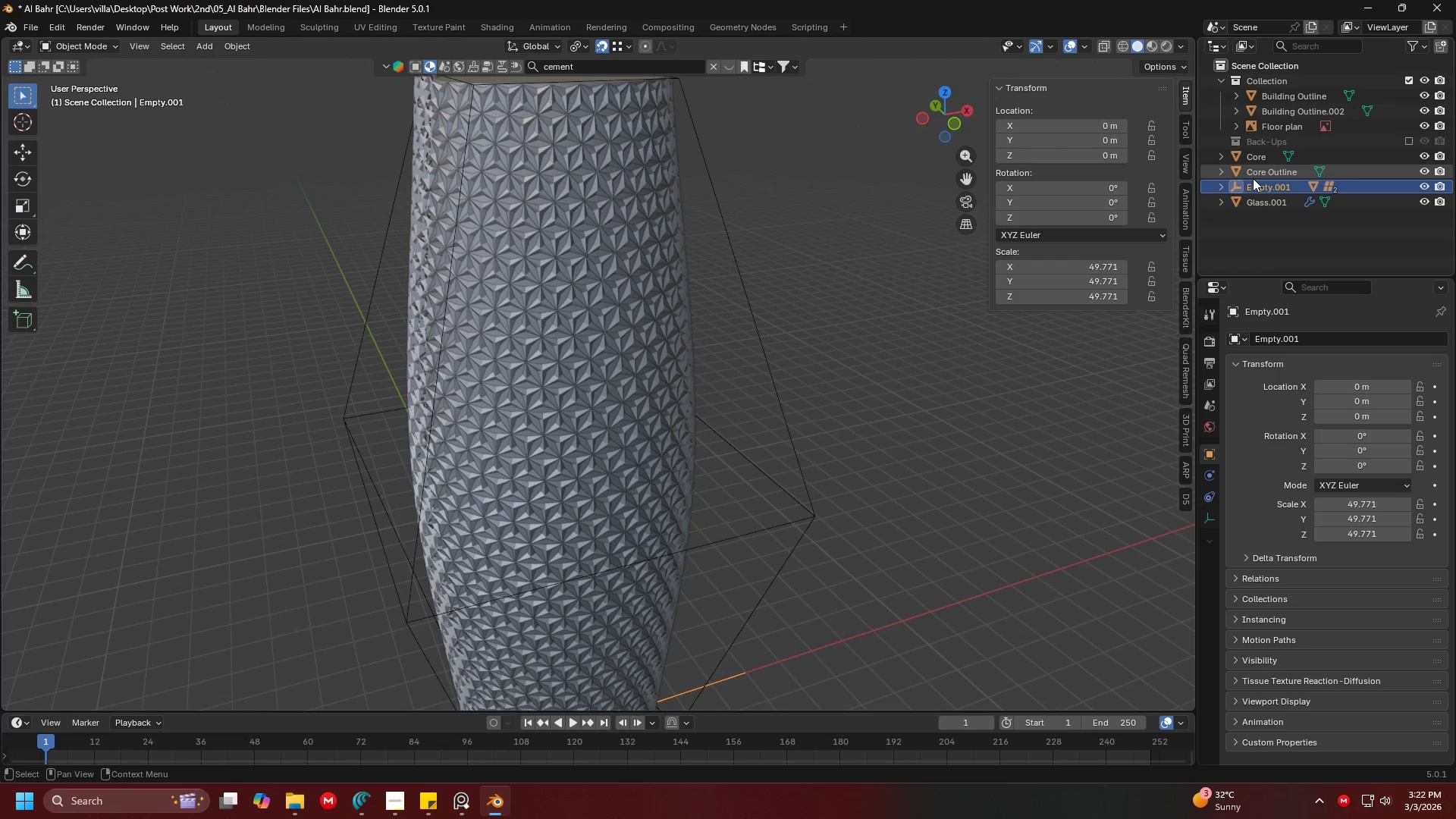 
scroll: coordinate [805, 366], scroll_direction: down, amount: 2.0
 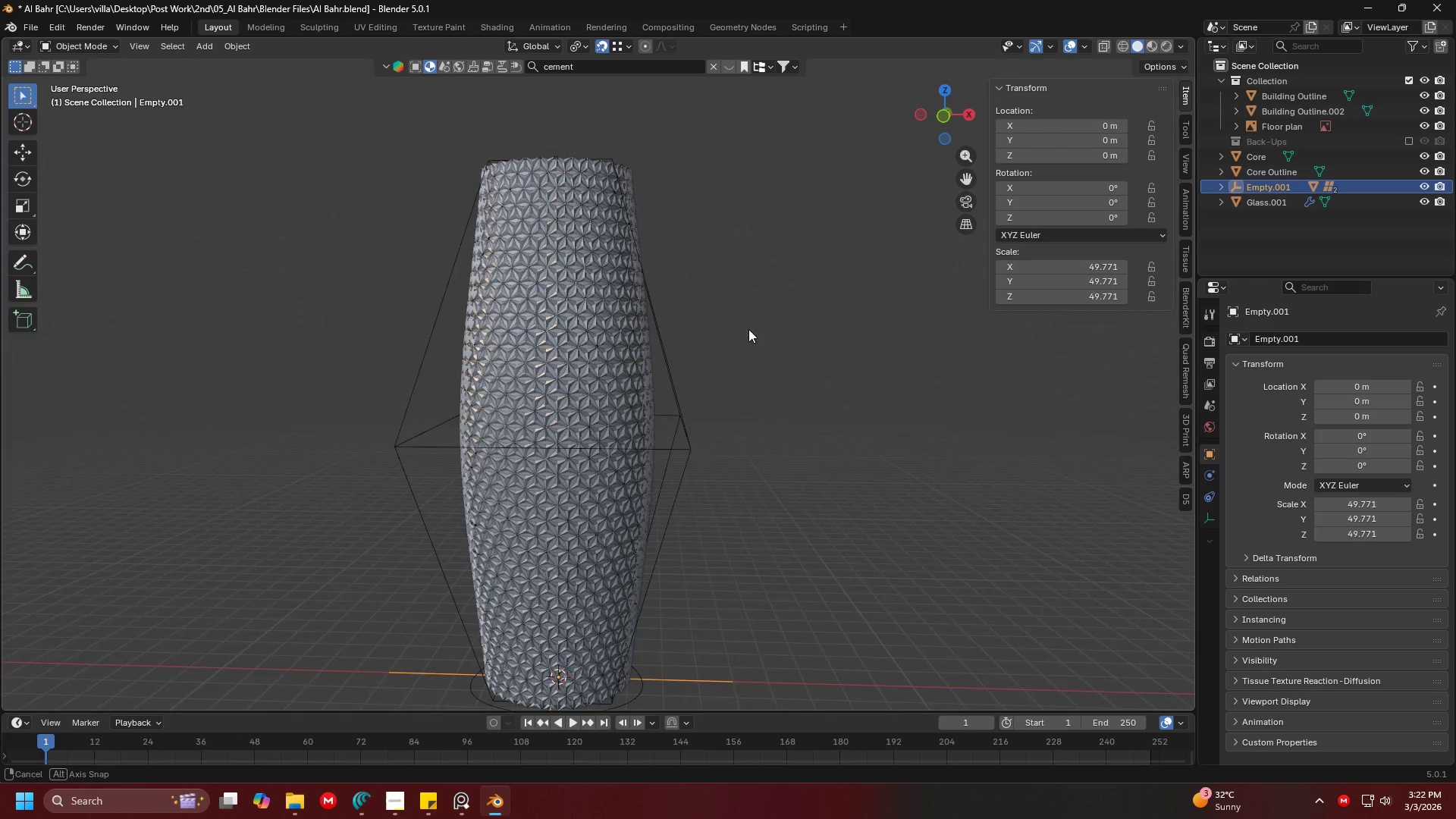 
key(Shift+ShiftLeft)
 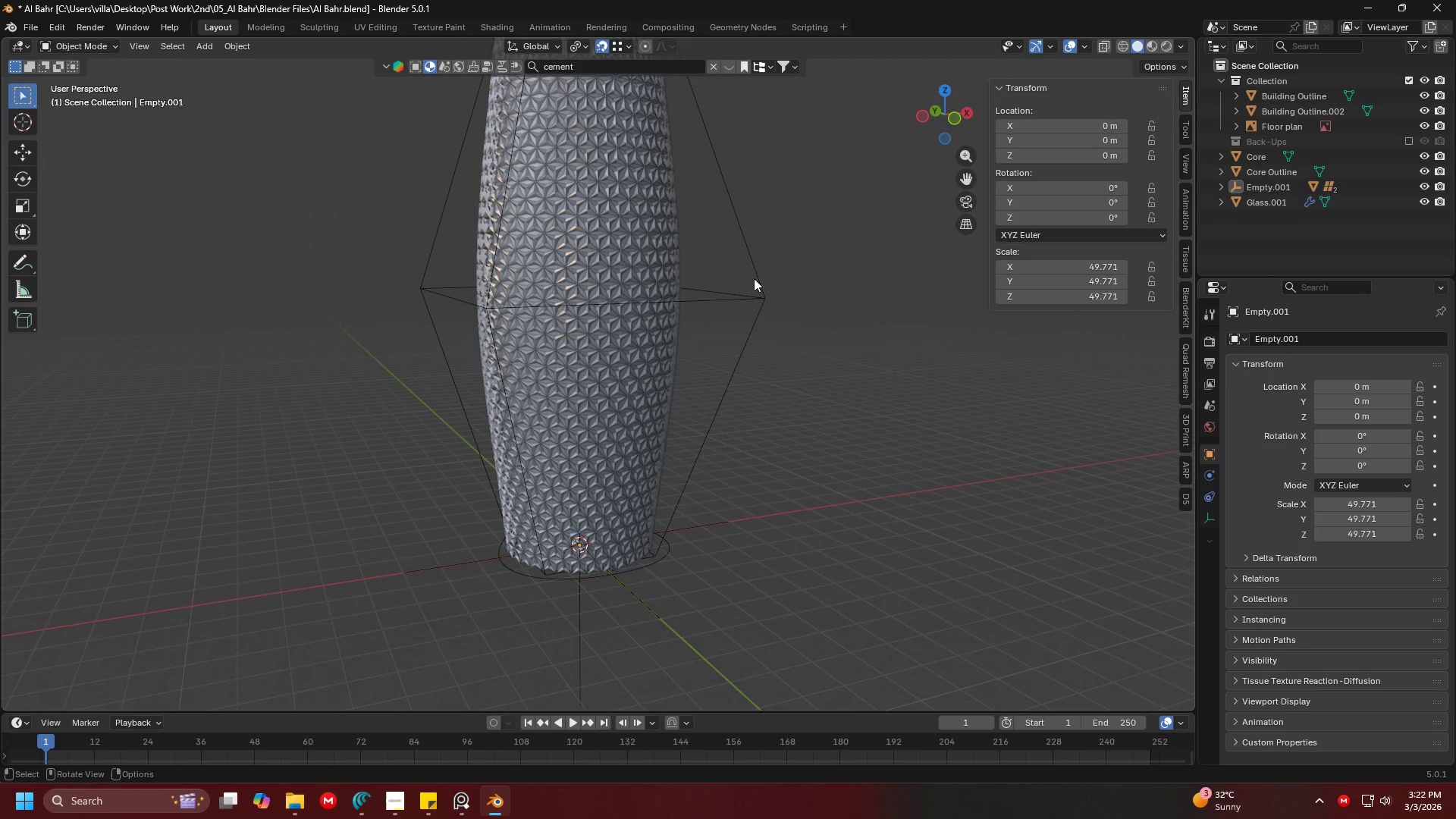 
double_click([775, 293])
 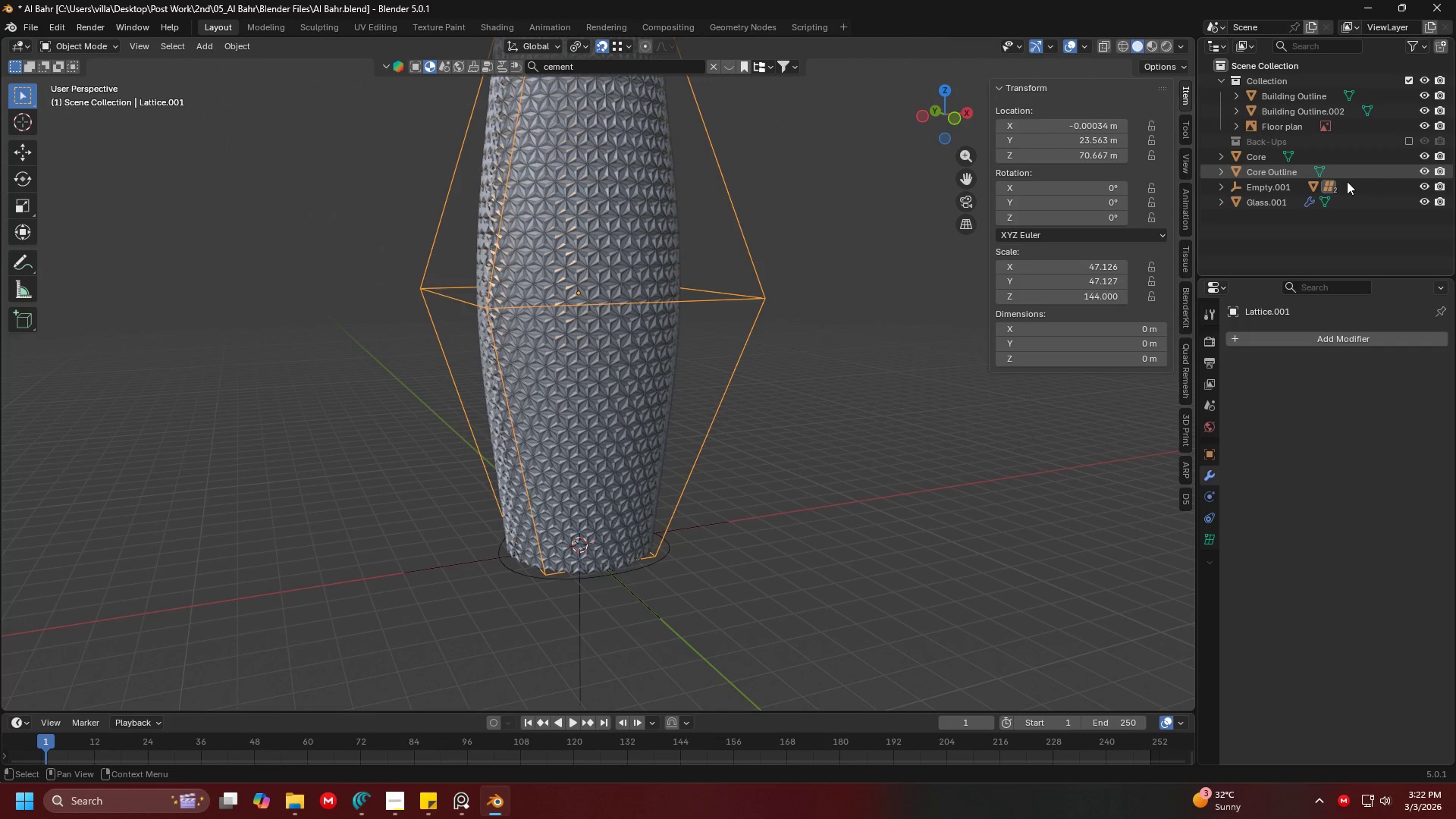 
left_click([1220, 183])
 